 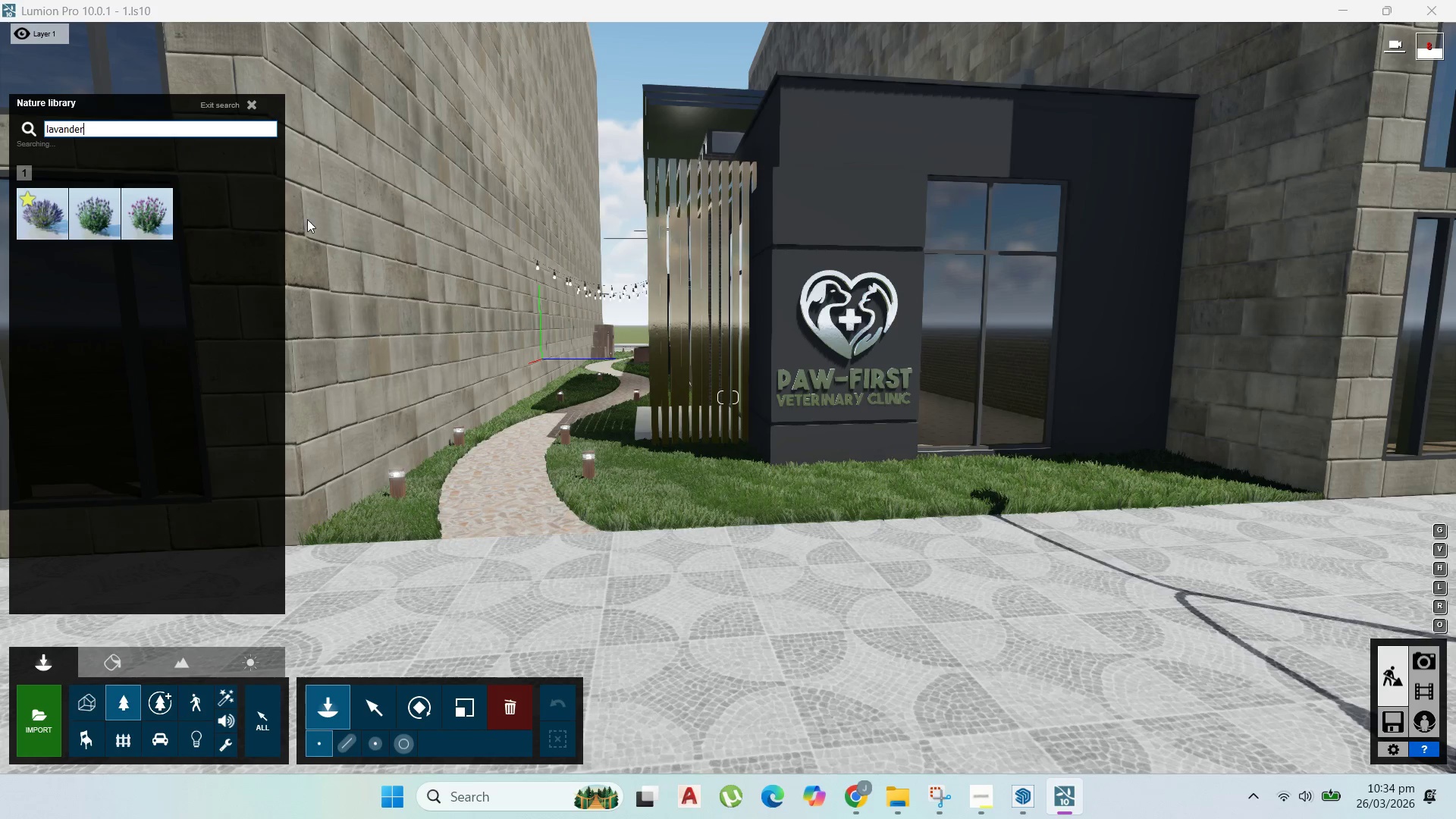 
key(Backspace)
 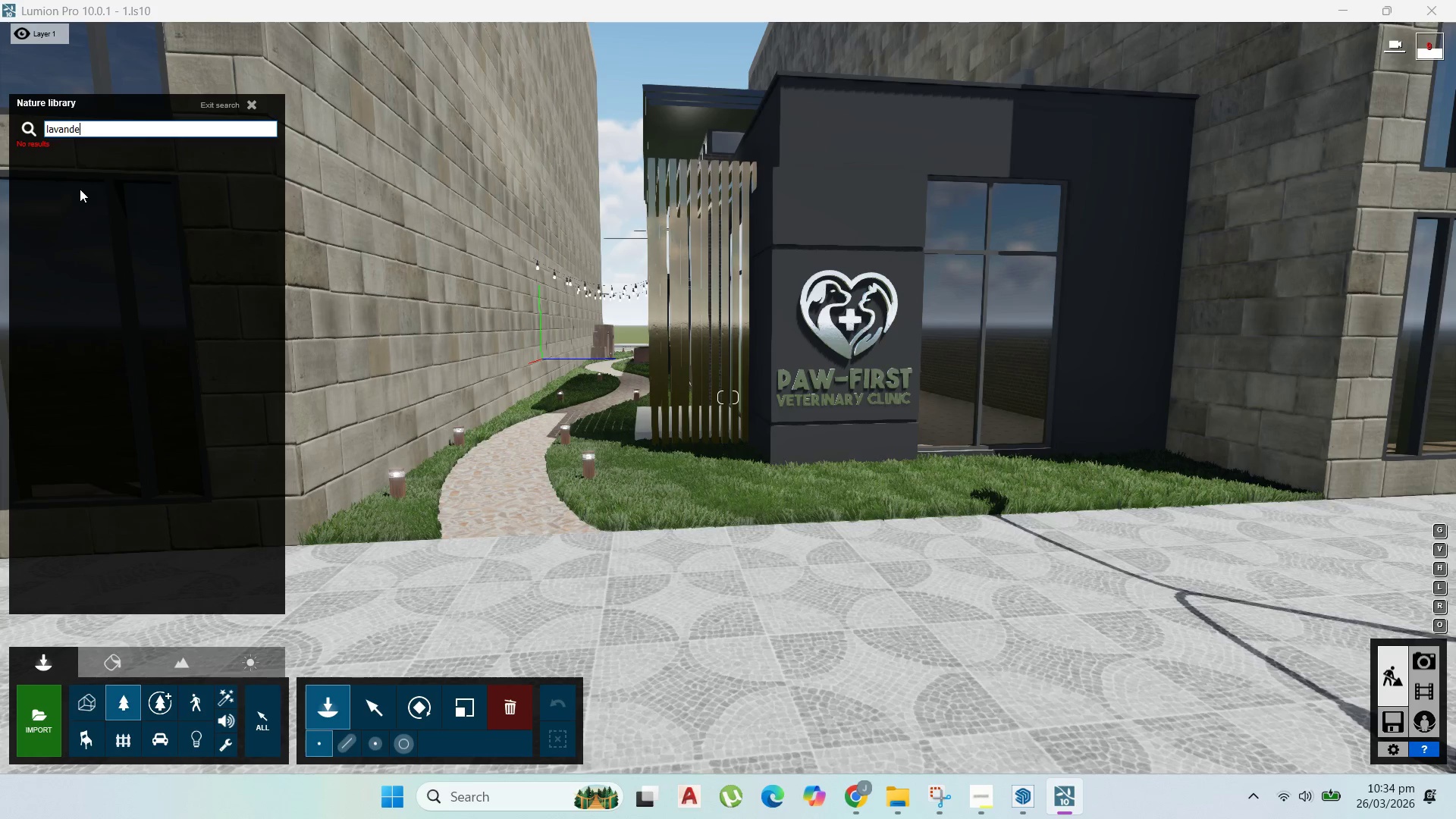 
key(Backspace)
 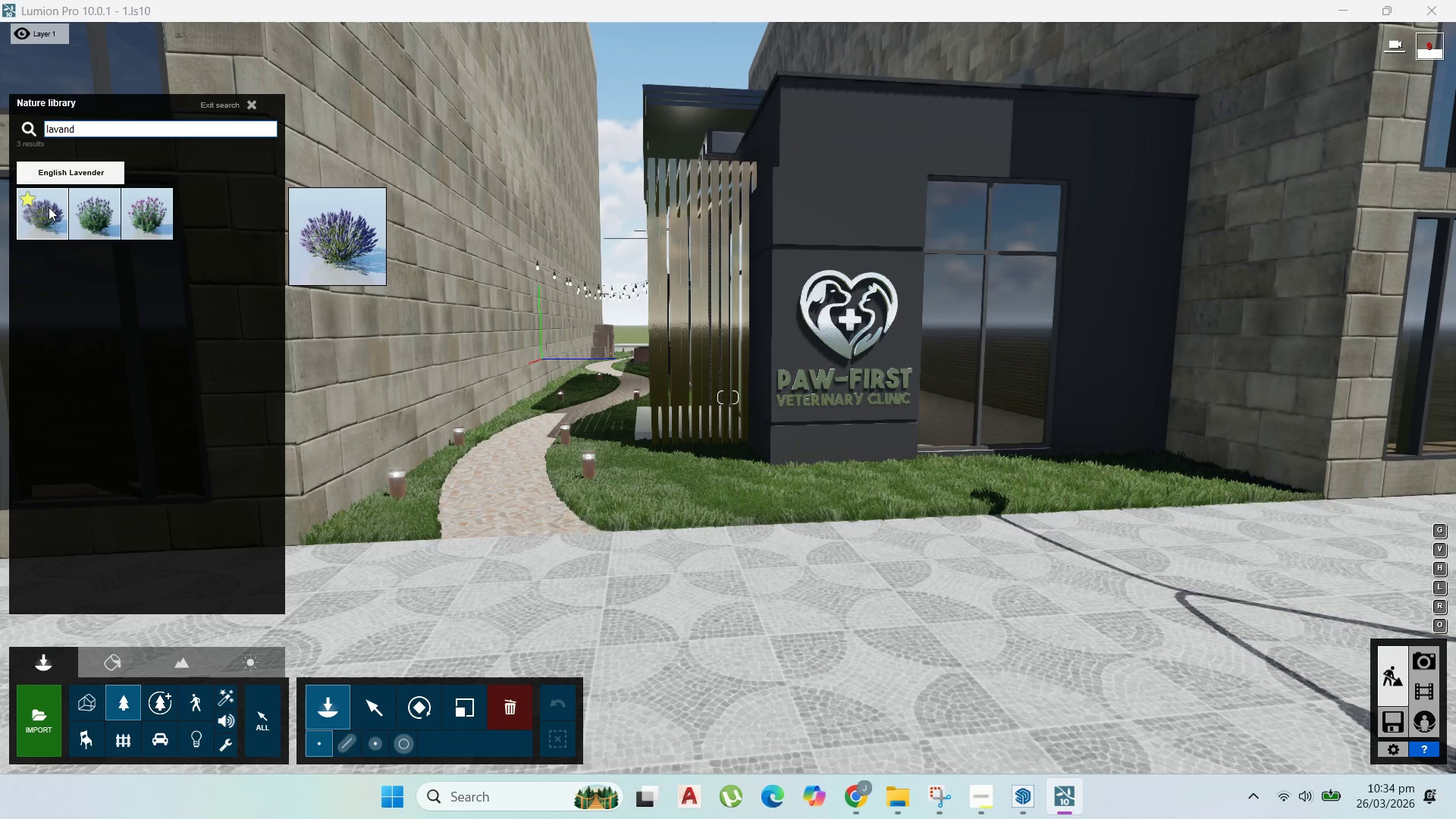 
wait(6.98)
 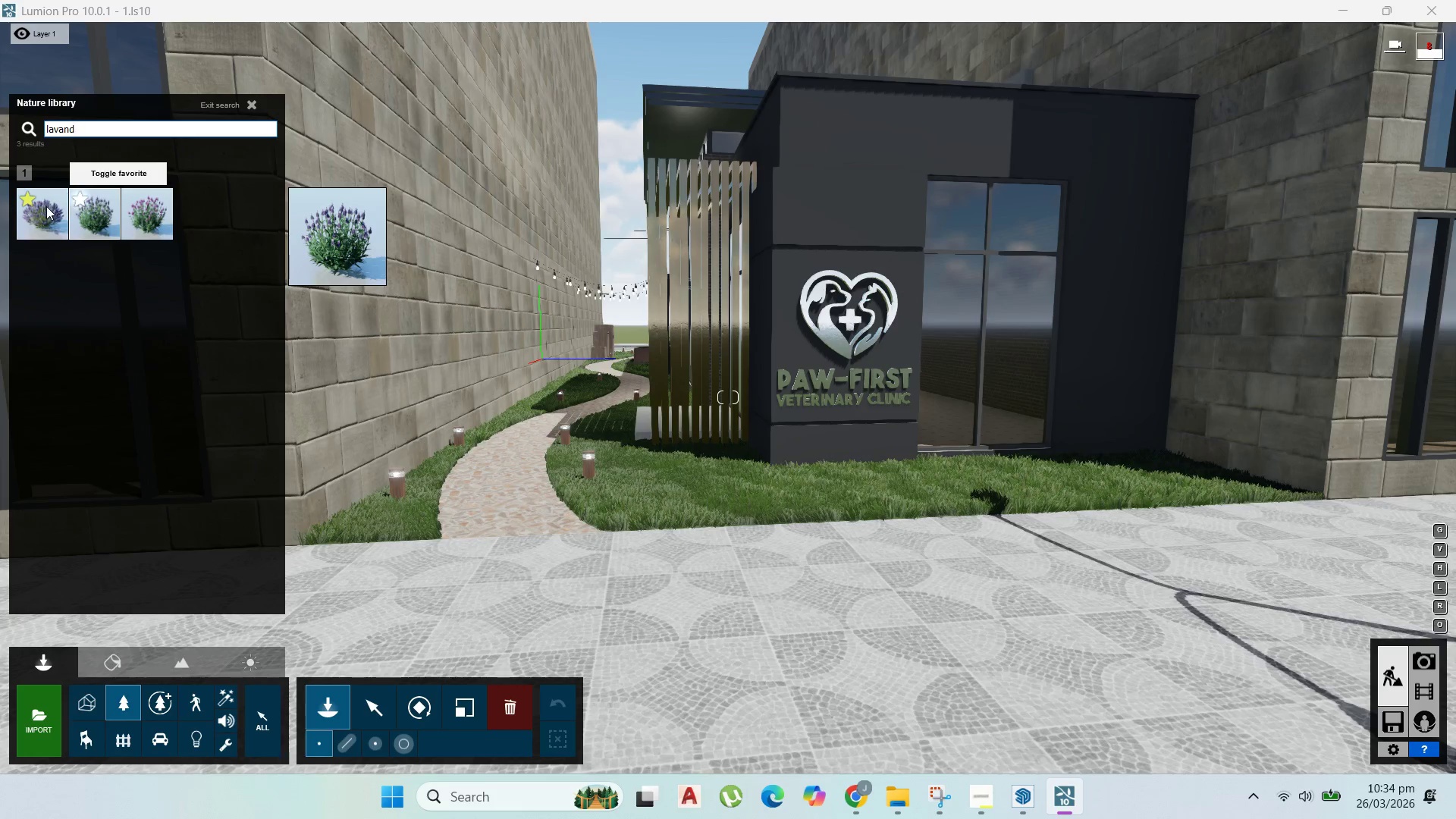 
left_click([49, 207])
 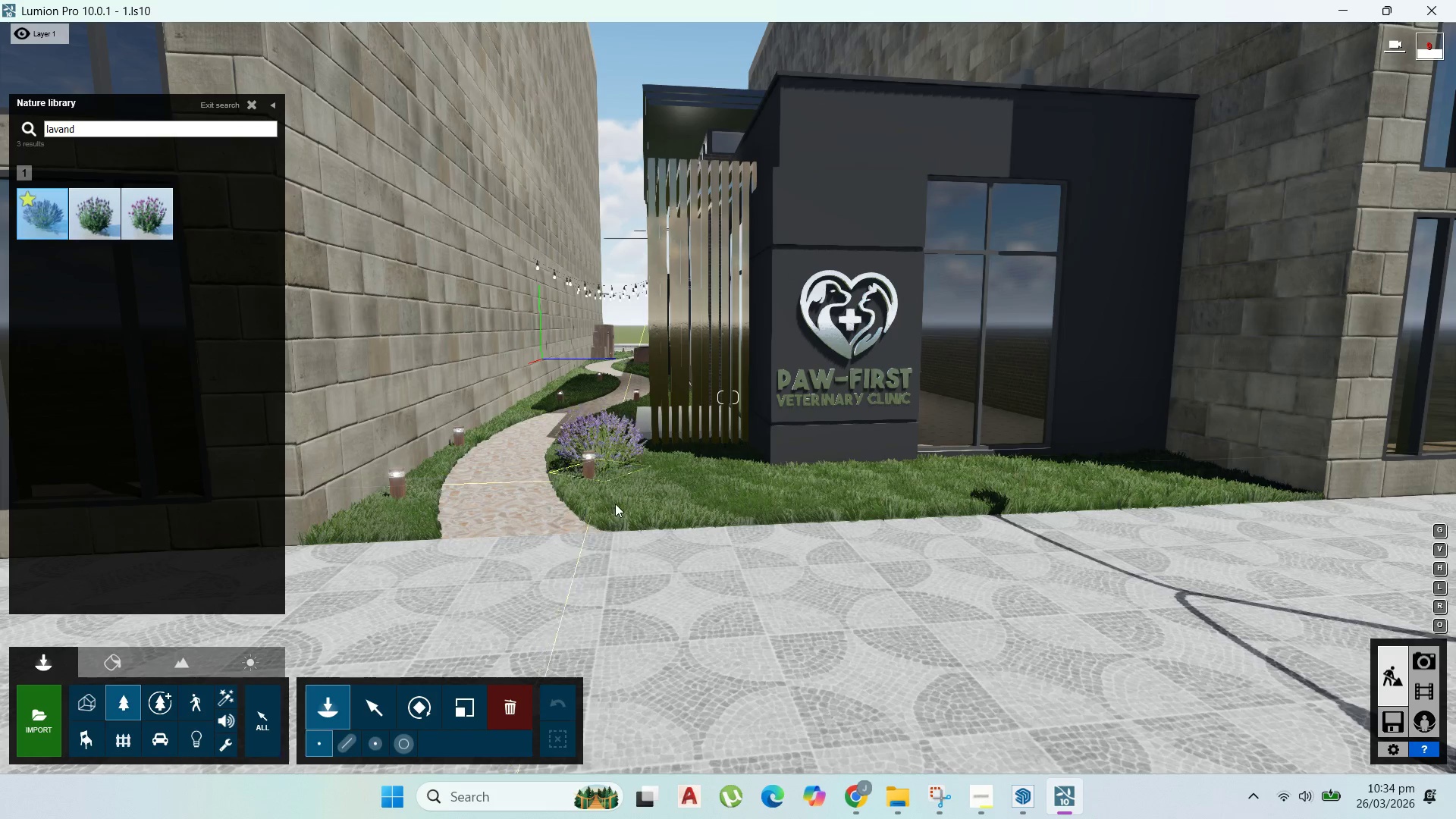 
left_click([632, 519])
 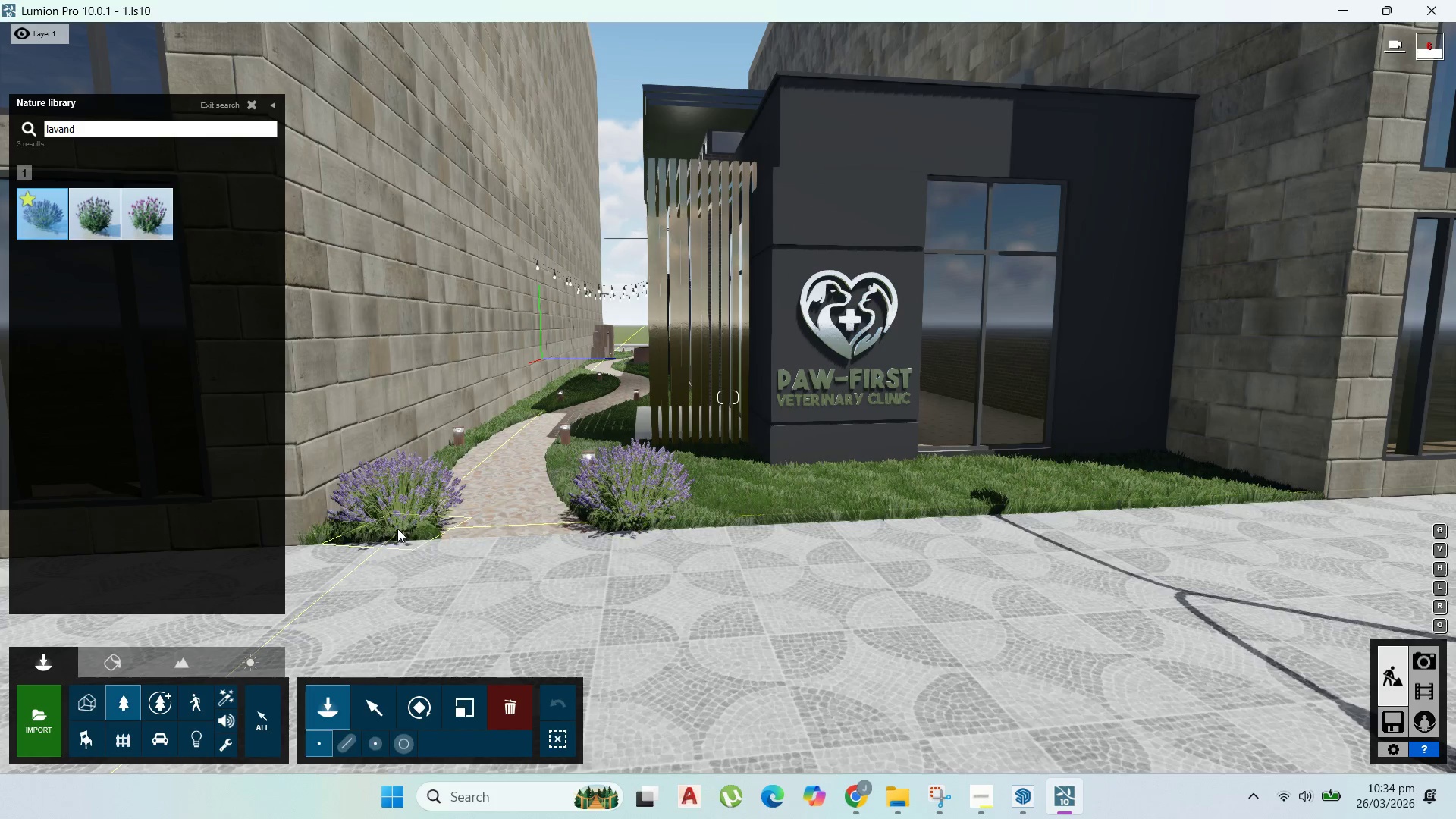 
left_click([395, 529])
 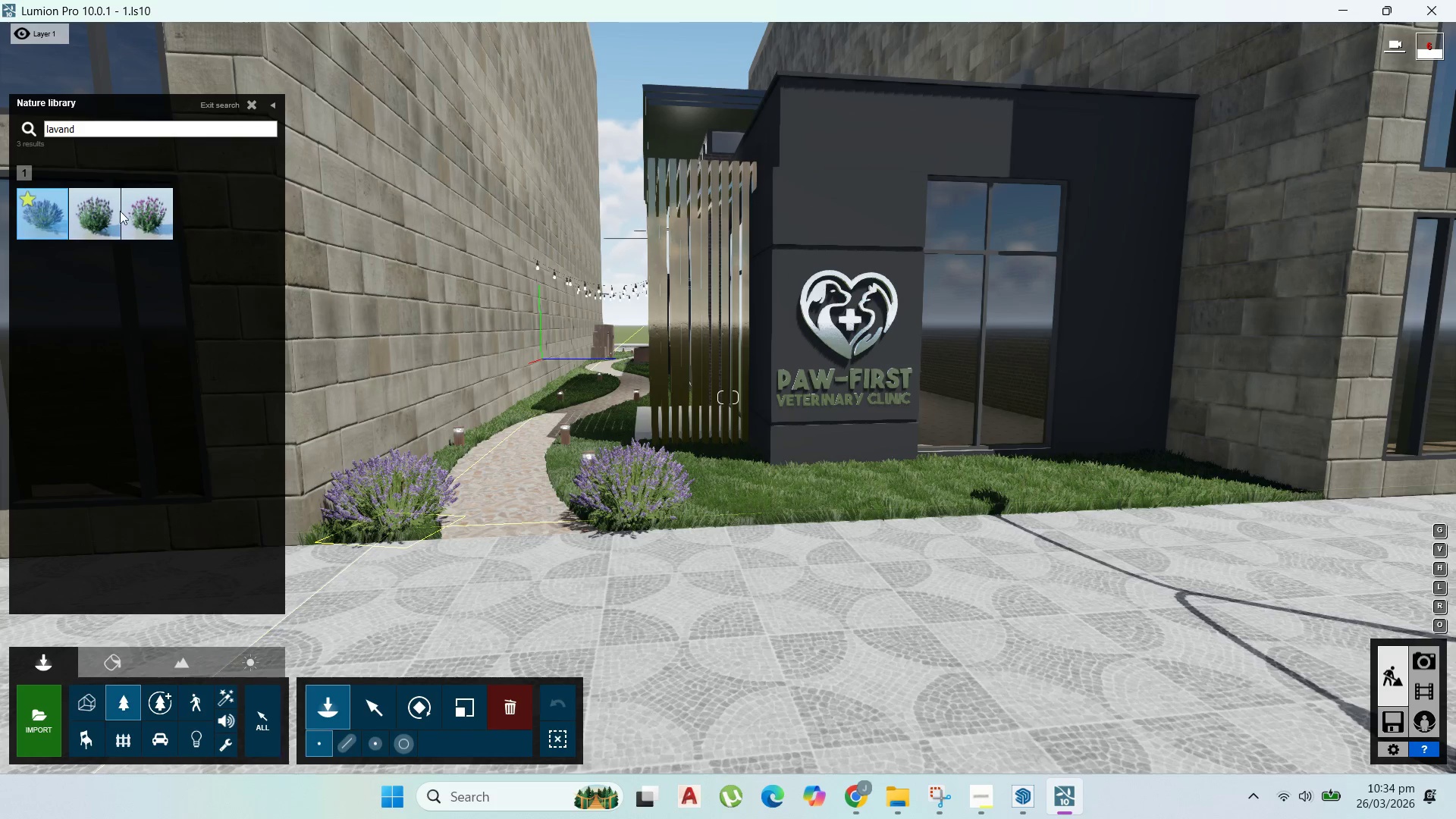 
left_click([111, 208])
 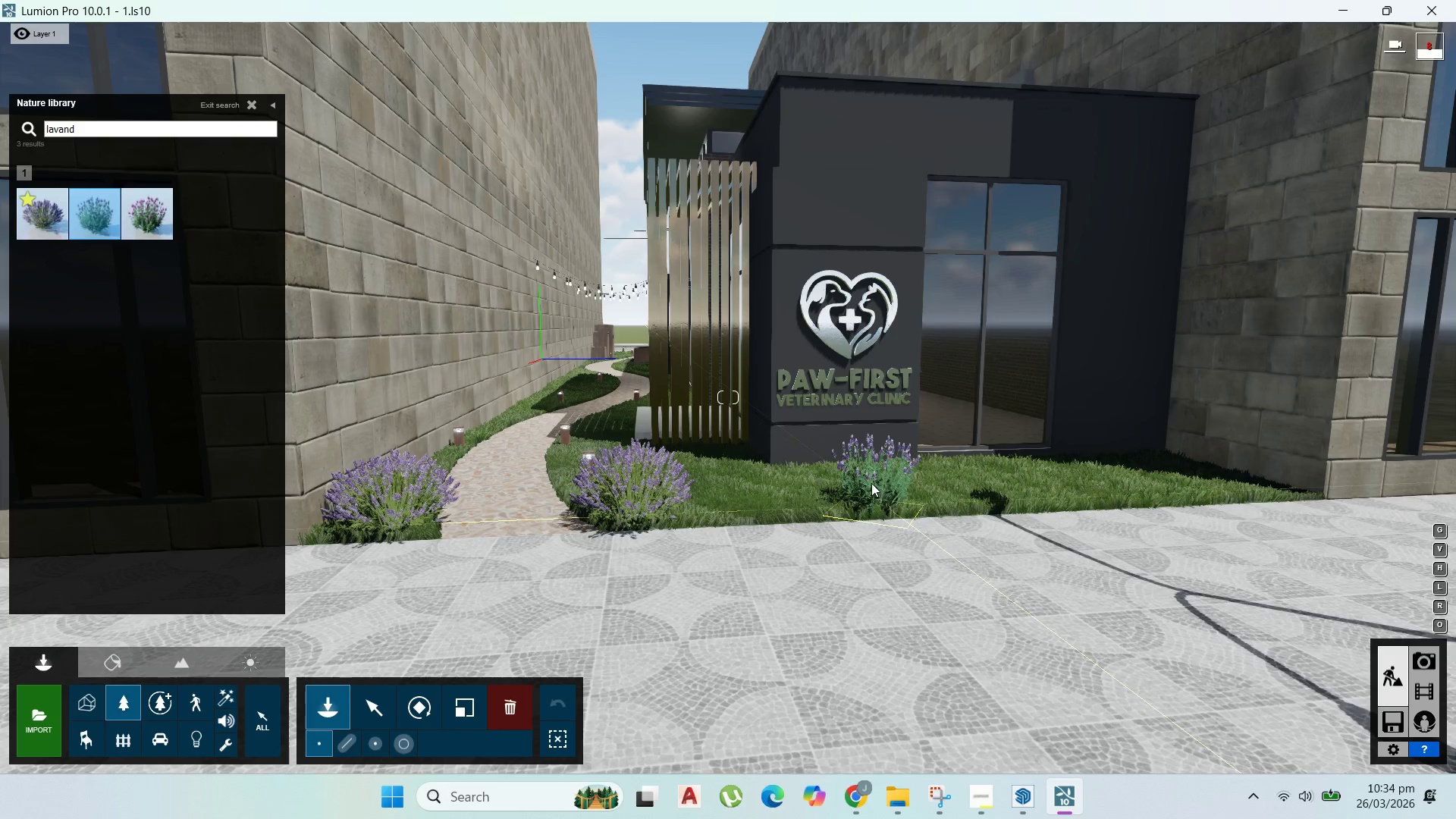 
left_click([871, 482])
 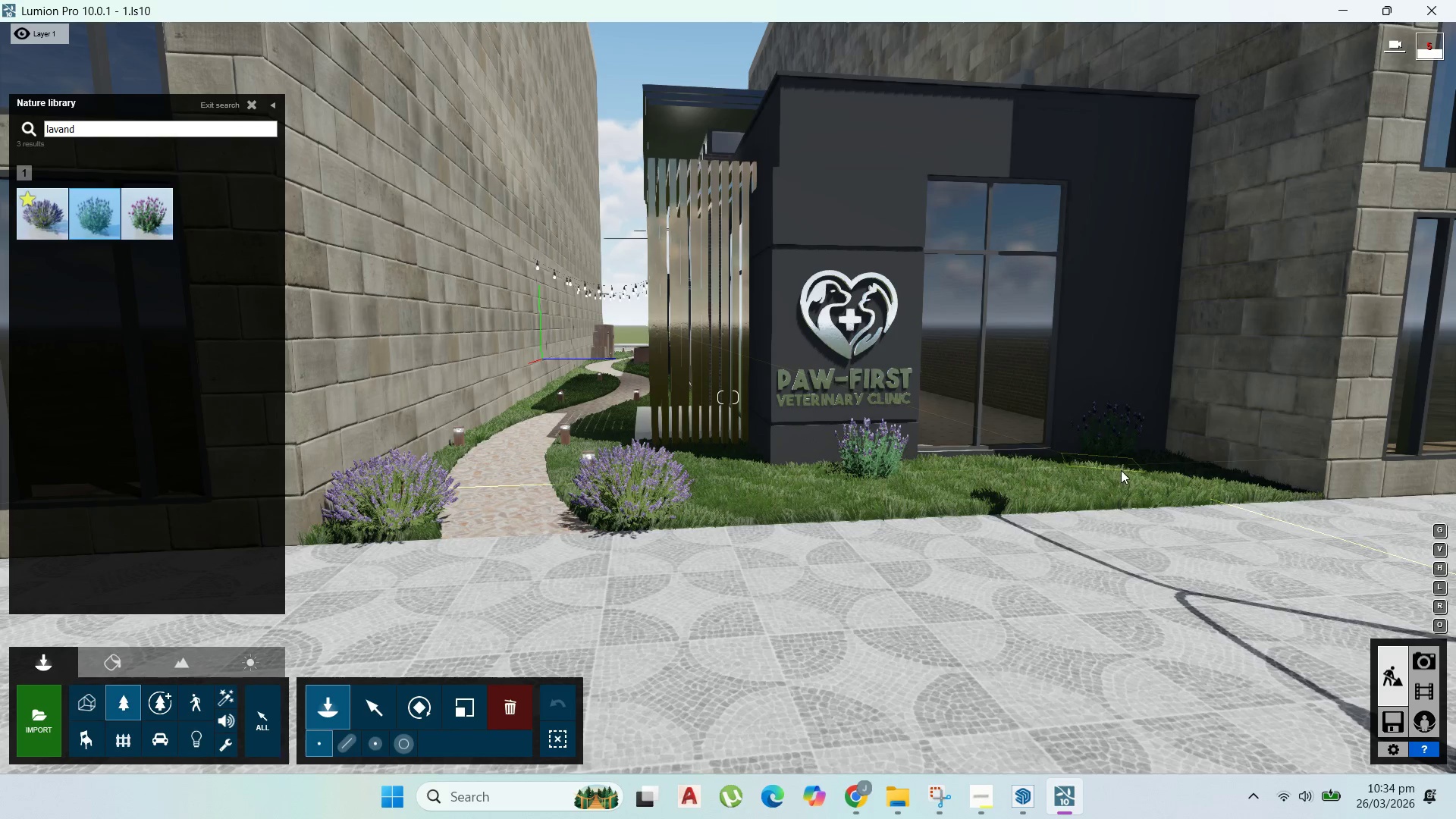 
left_click([1131, 473])
 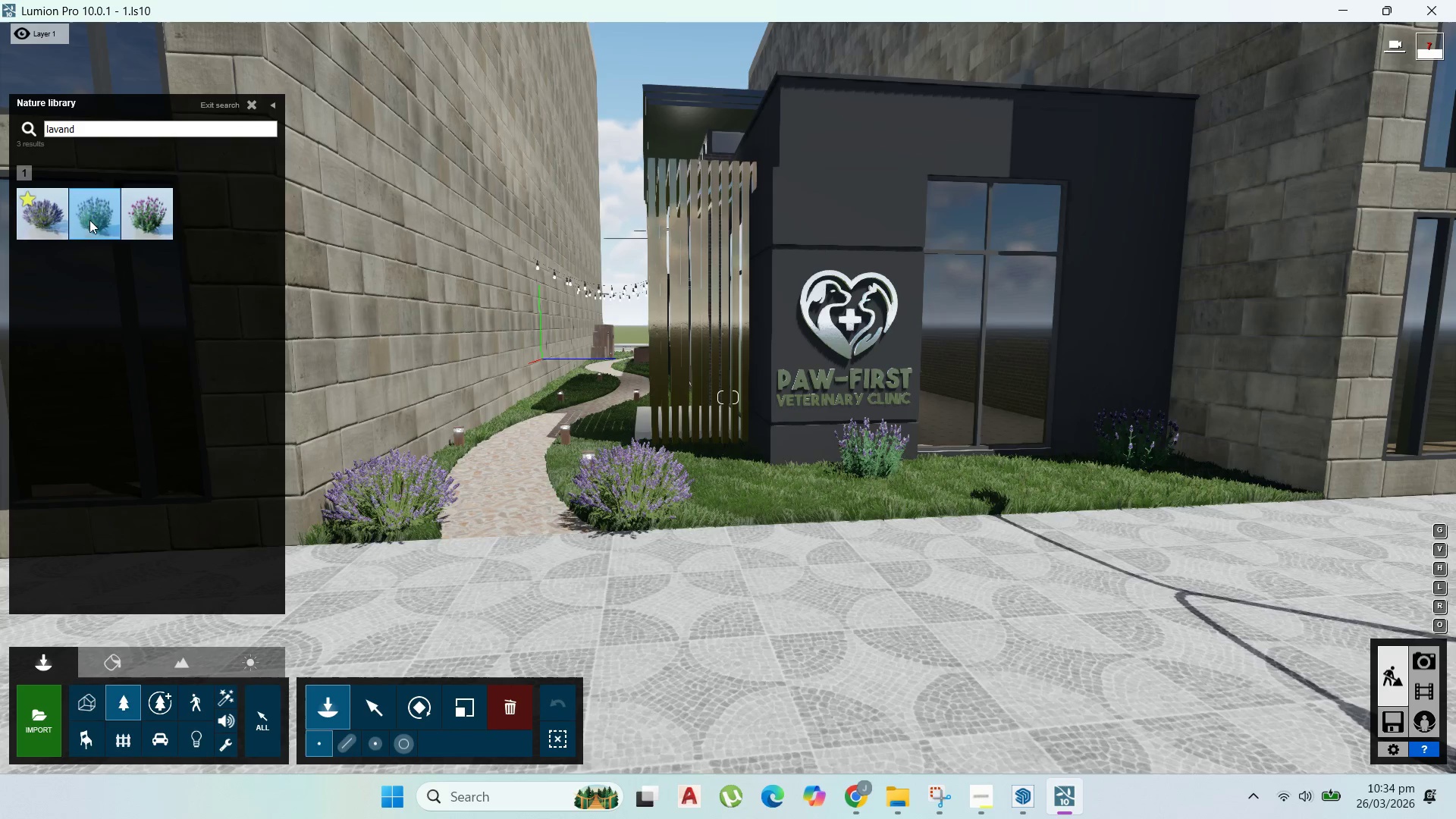 
left_click([52, 228])
 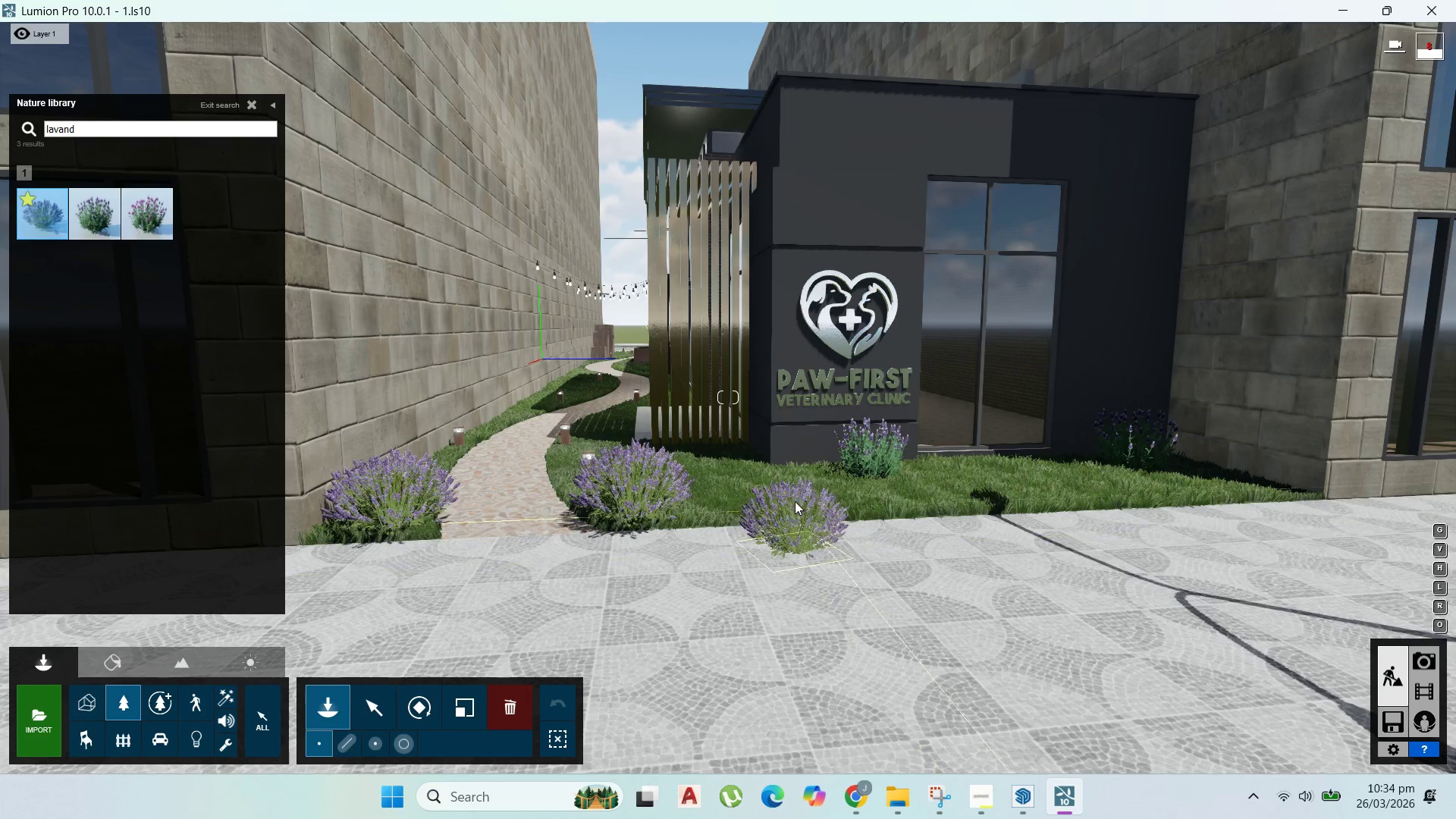 
left_click([792, 500])
 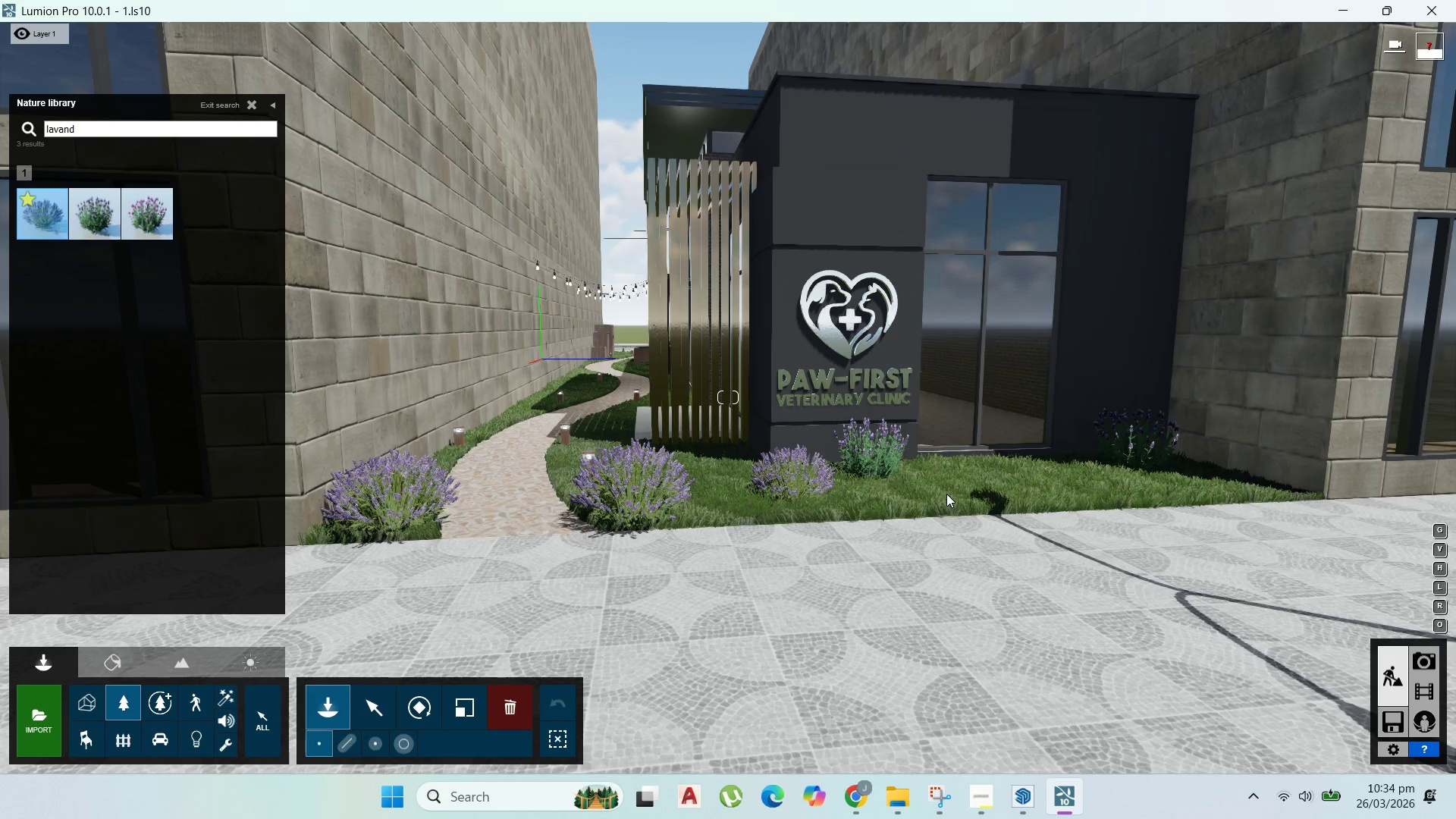 
left_click([946, 494])
 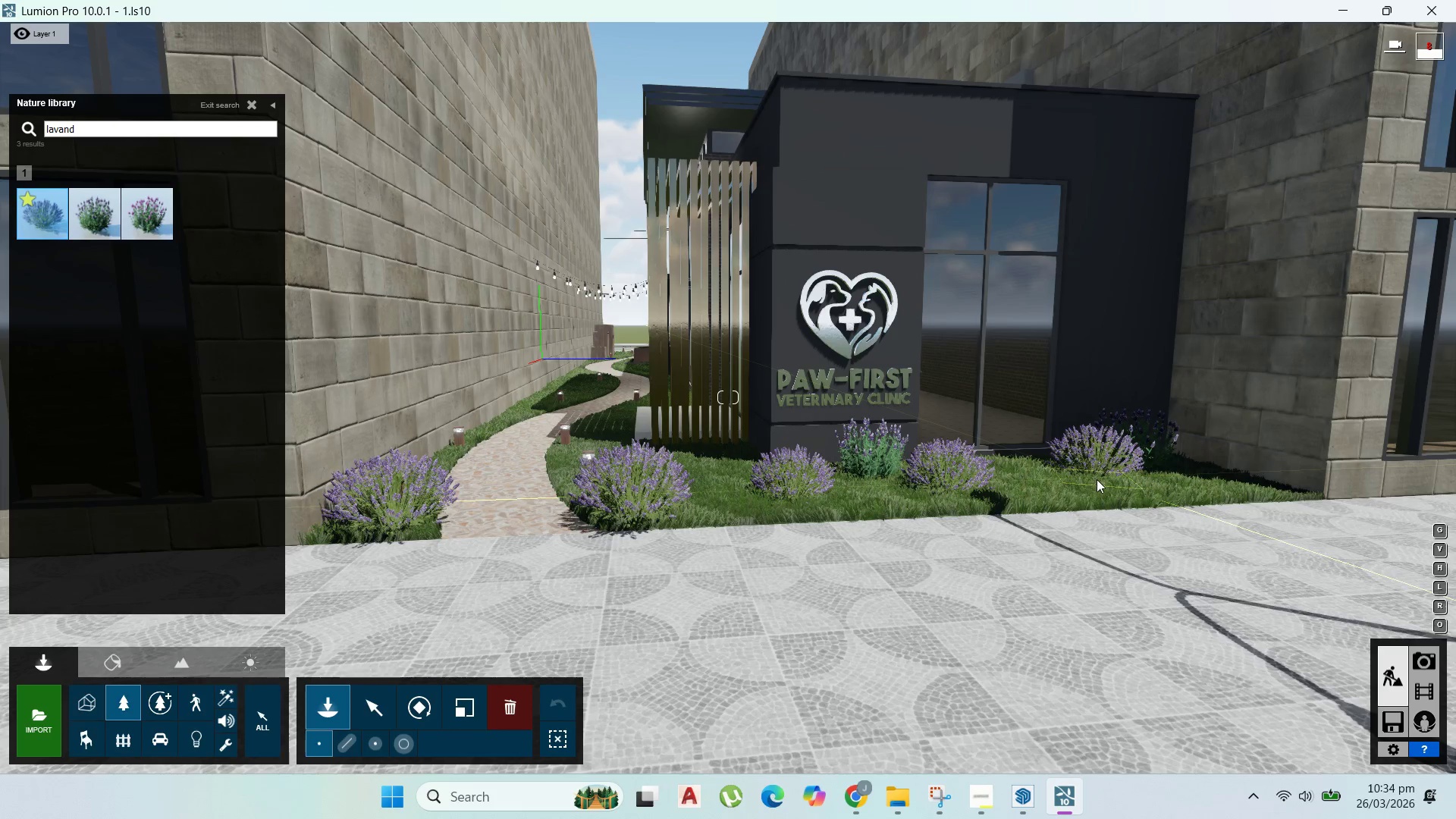 
left_click([1196, 492])
 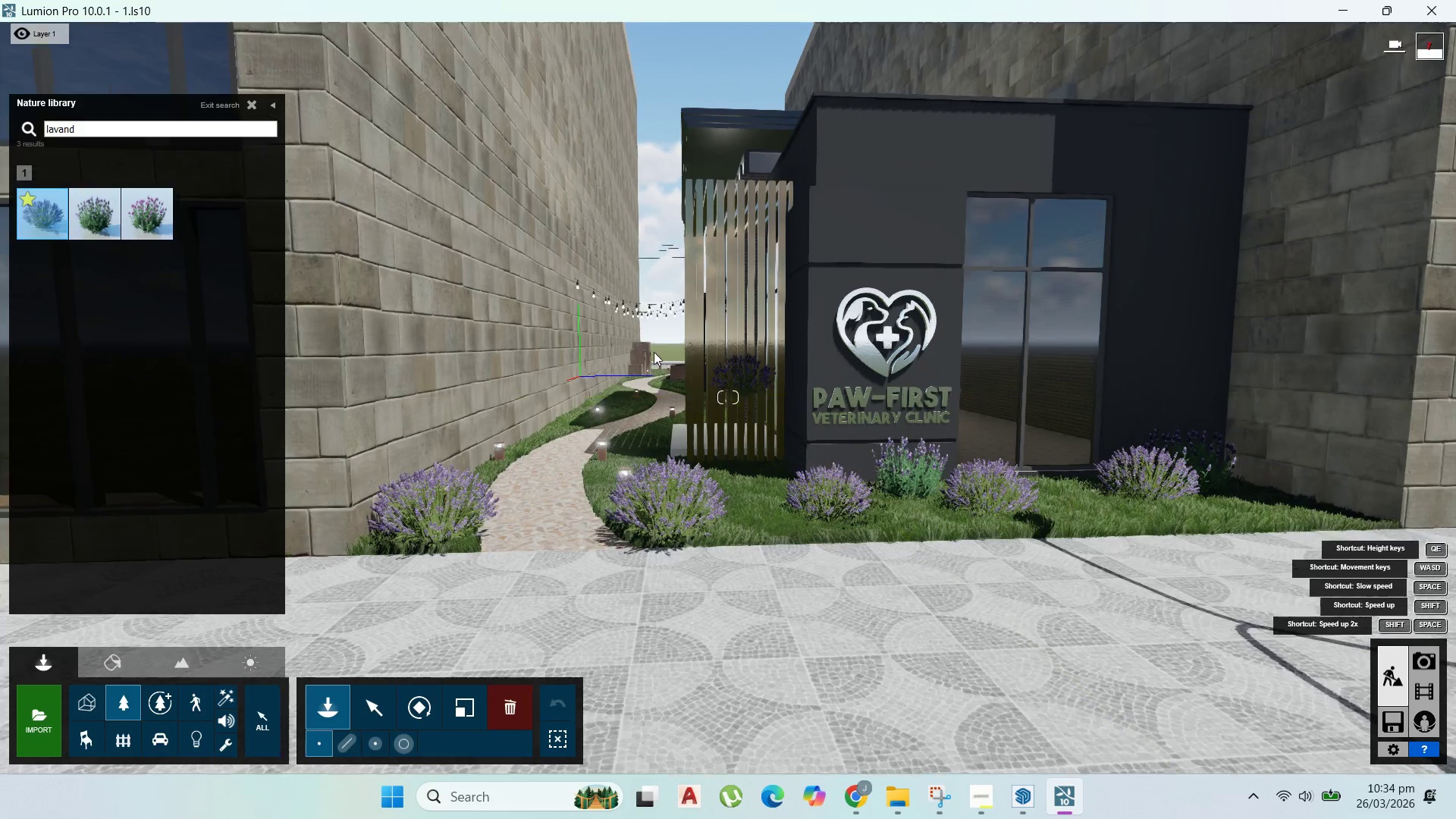 
scroll: coordinate [726, 458], scroll_direction: up, amount: 6.0
 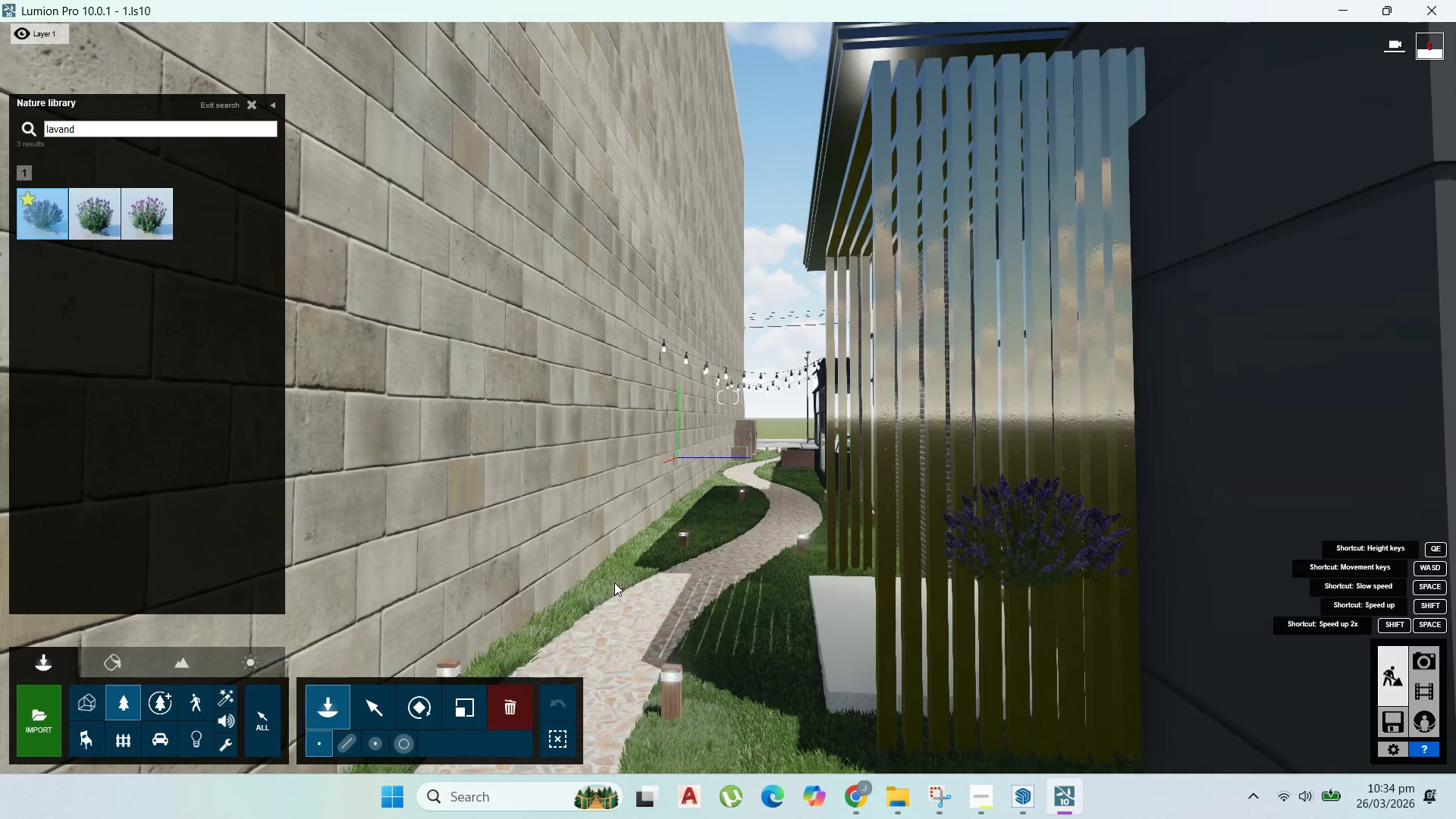 
left_click([614, 582])
 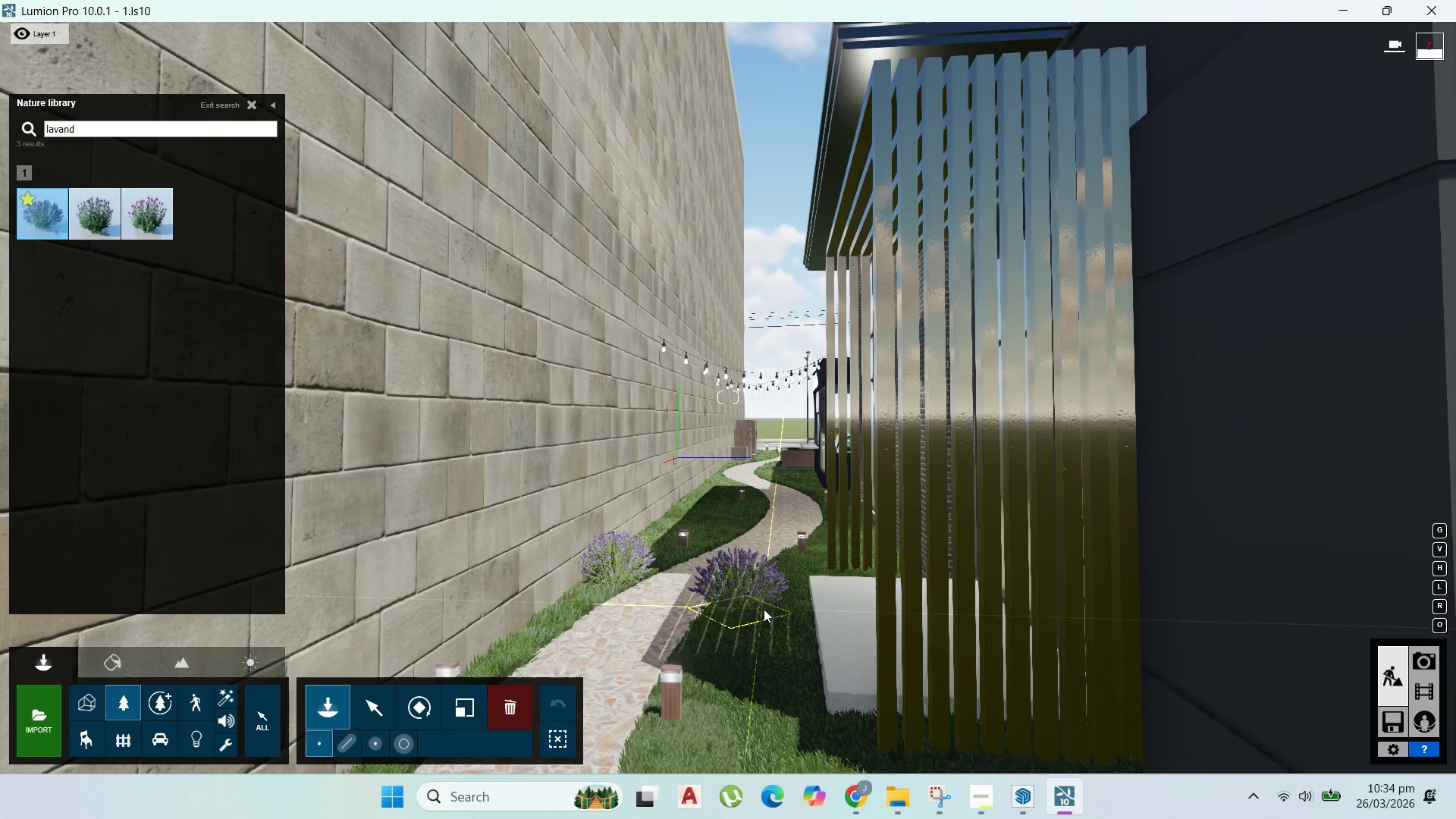 
hold_key(key=W, duration=0.42)
 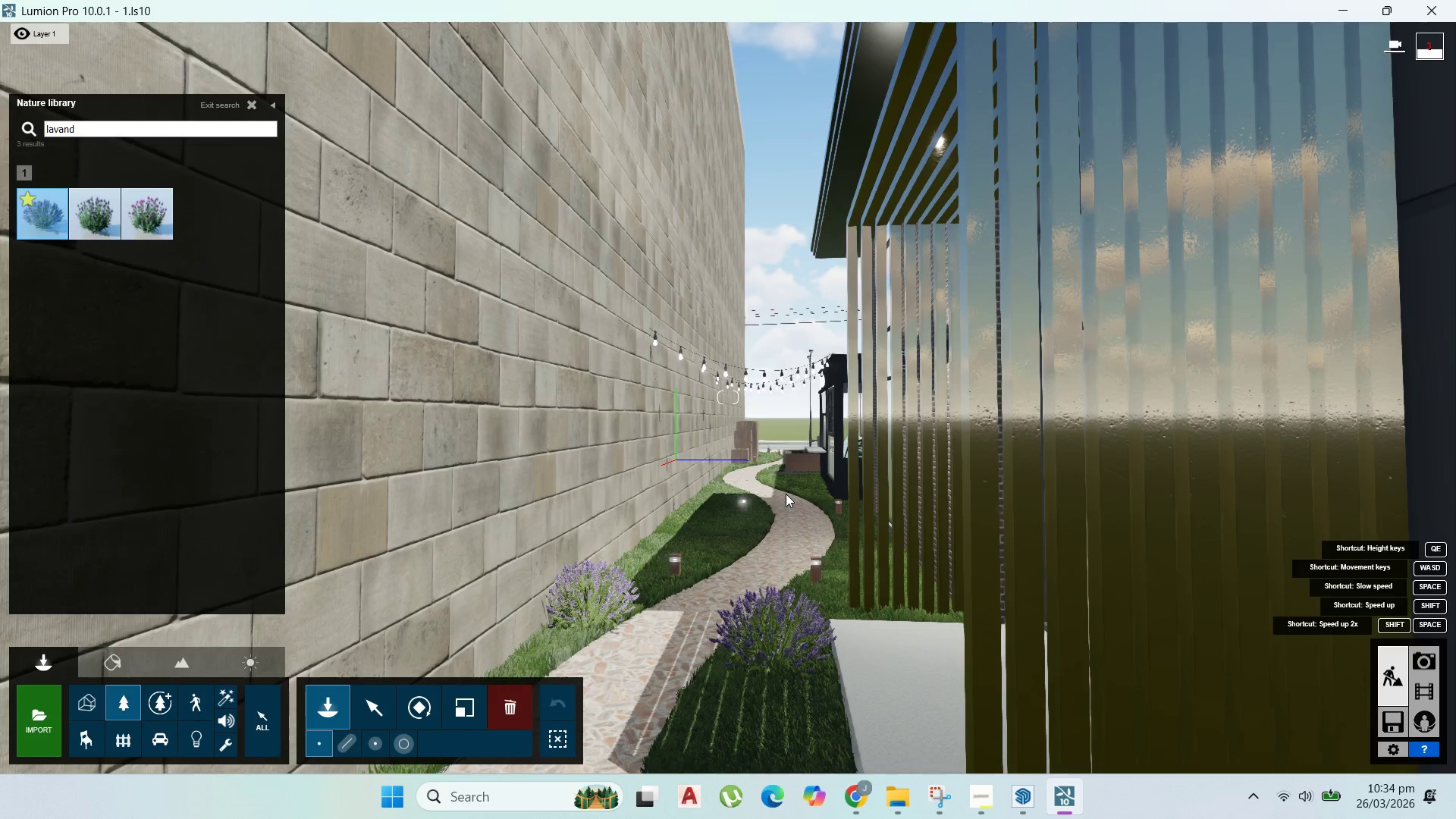 
scroll: coordinate [786, 494], scroll_direction: up, amount: 6.0
 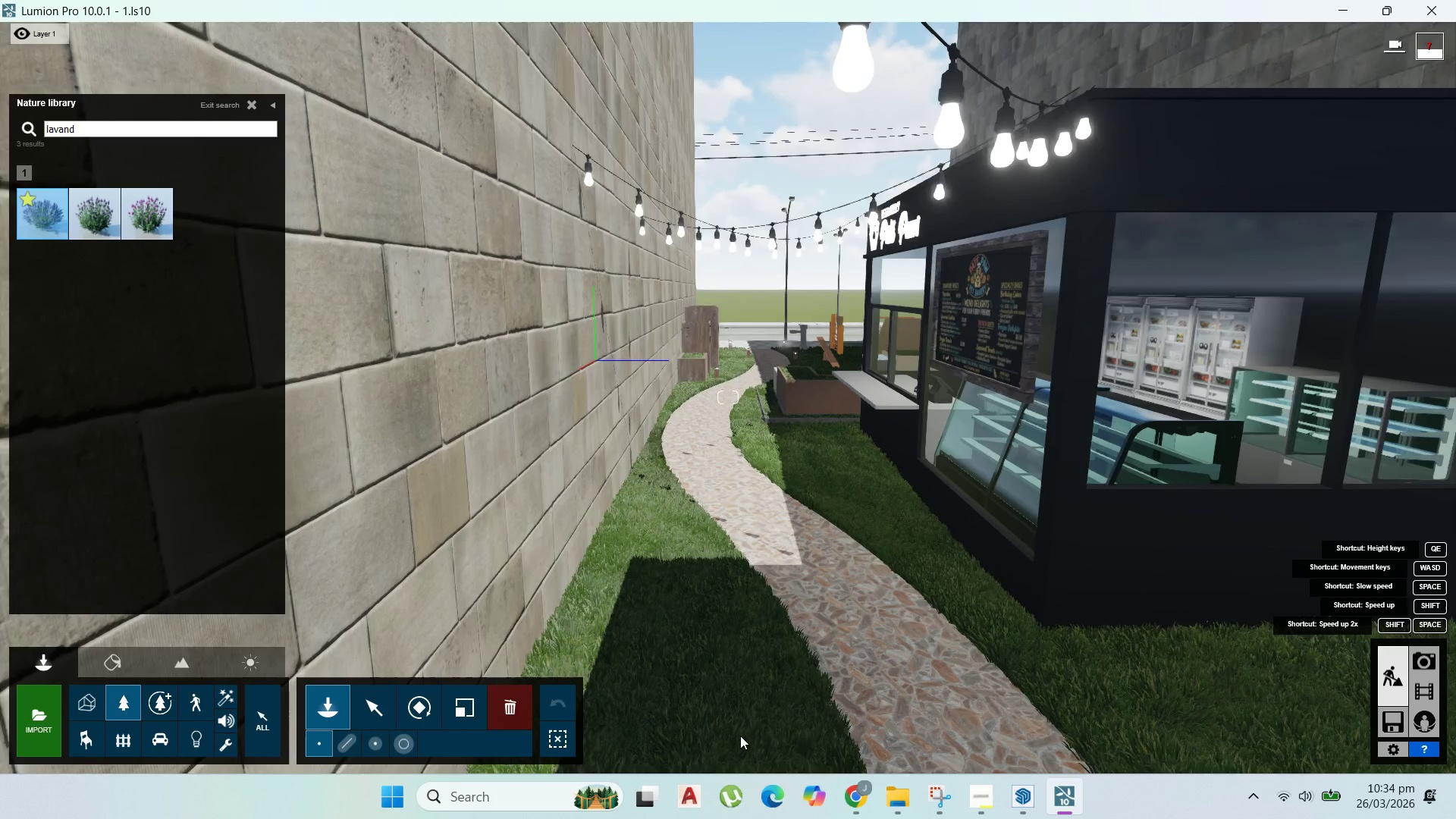 
left_click([740, 736])
 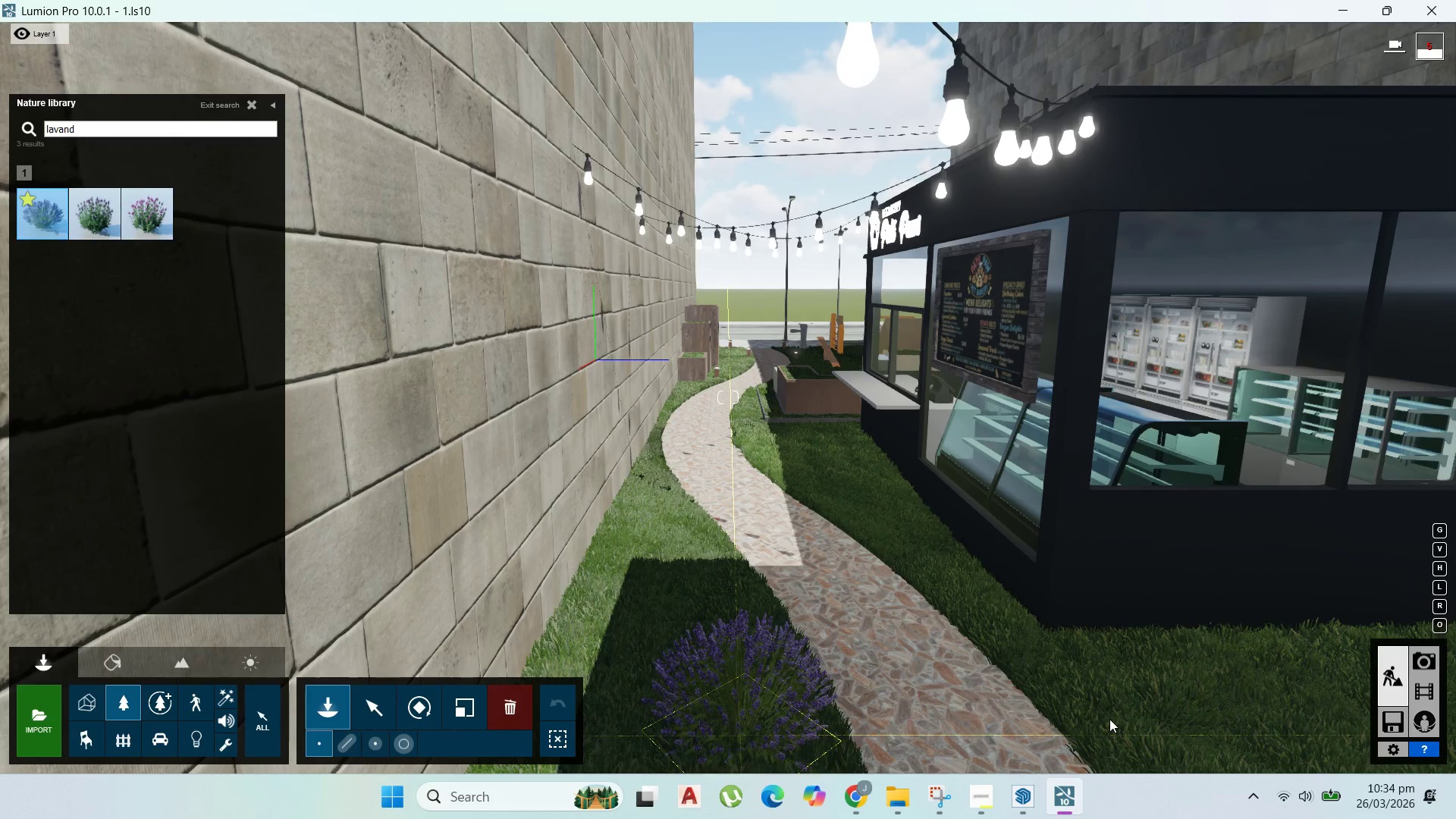 
left_click([1109, 719])
 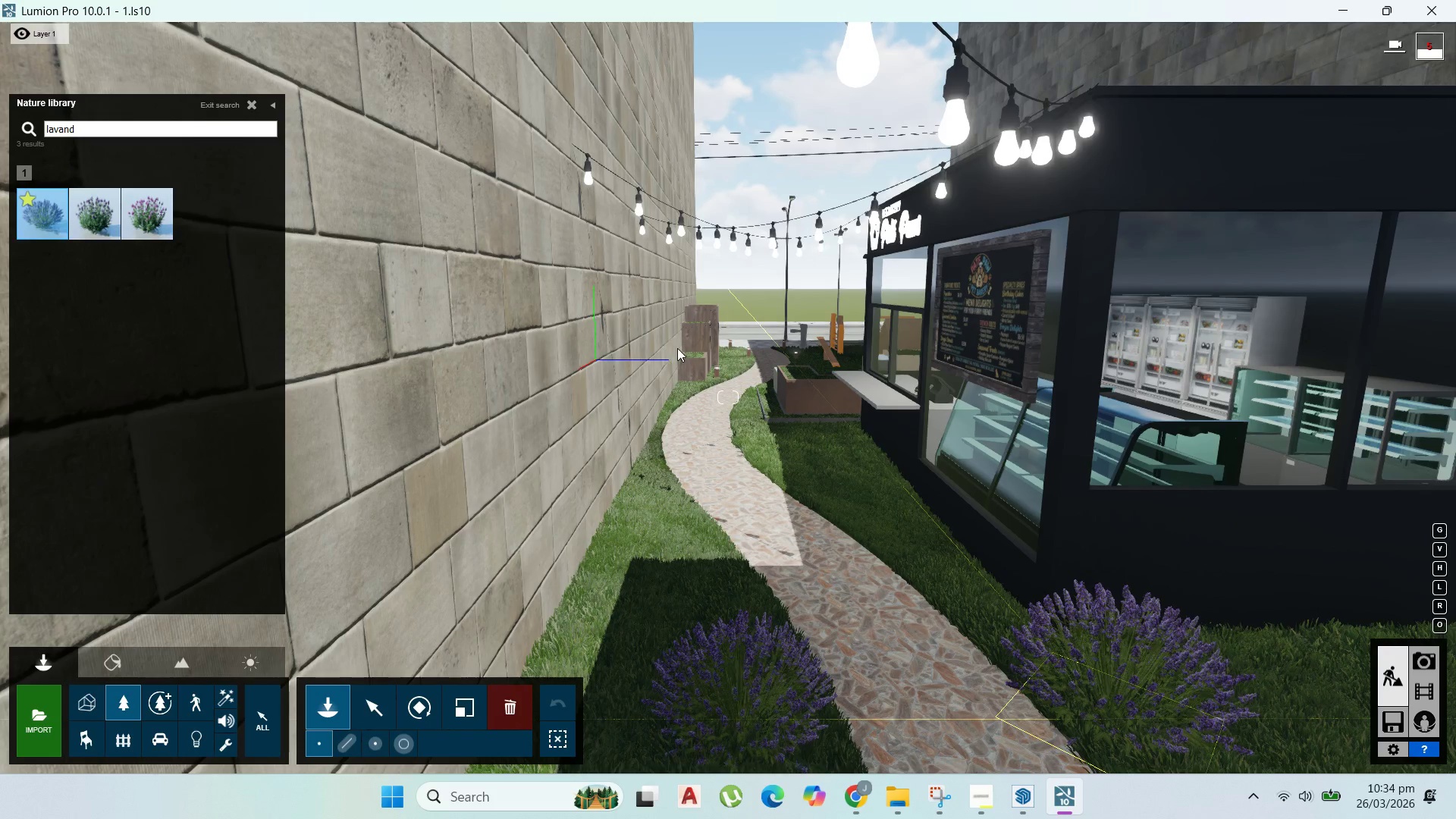 
scroll: coordinate [708, 363], scroll_direction: up, amount: 9.0
 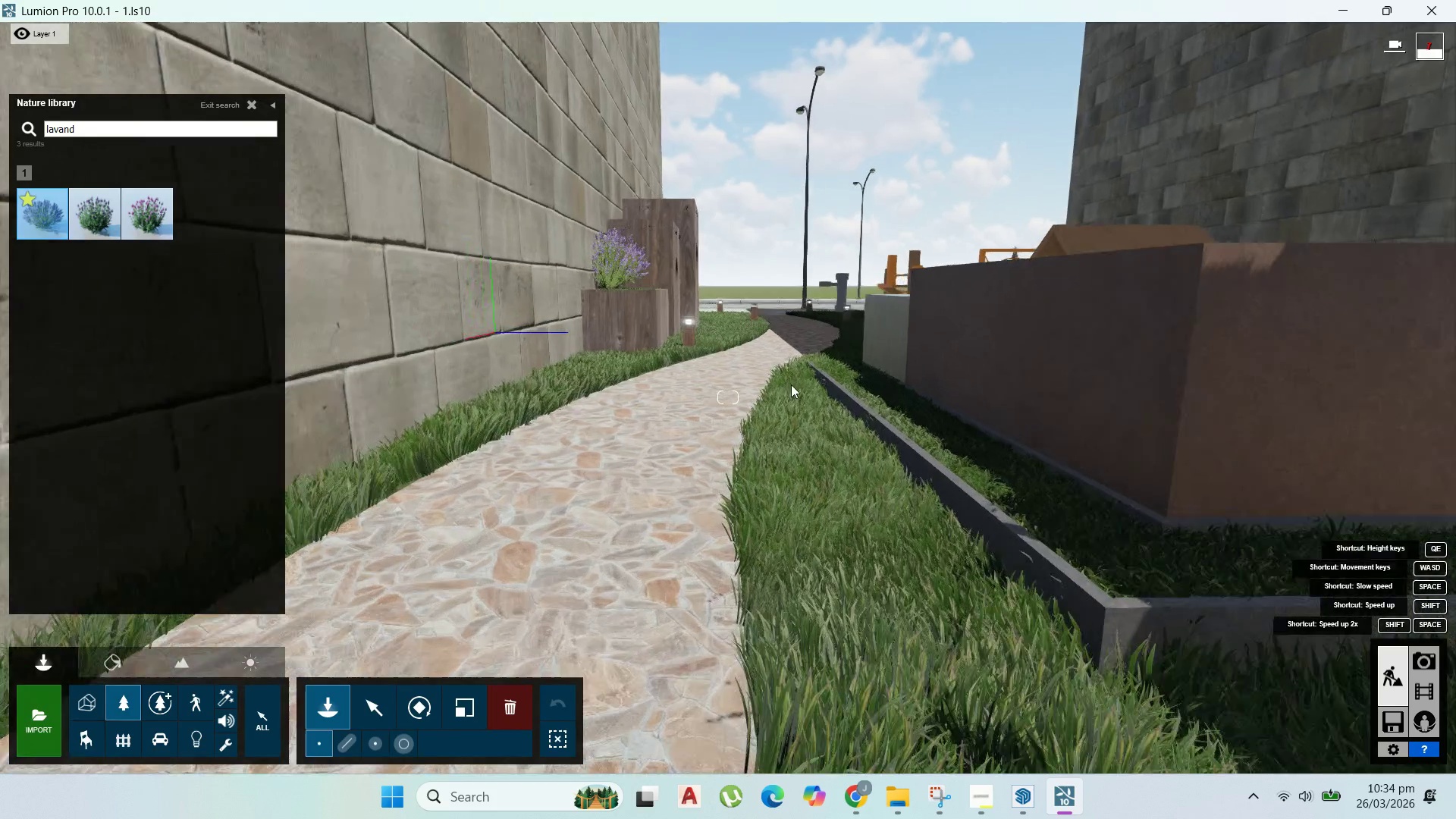 
scroll: coordinate [791, 384], scroll_direction: down, amount: 8.0
 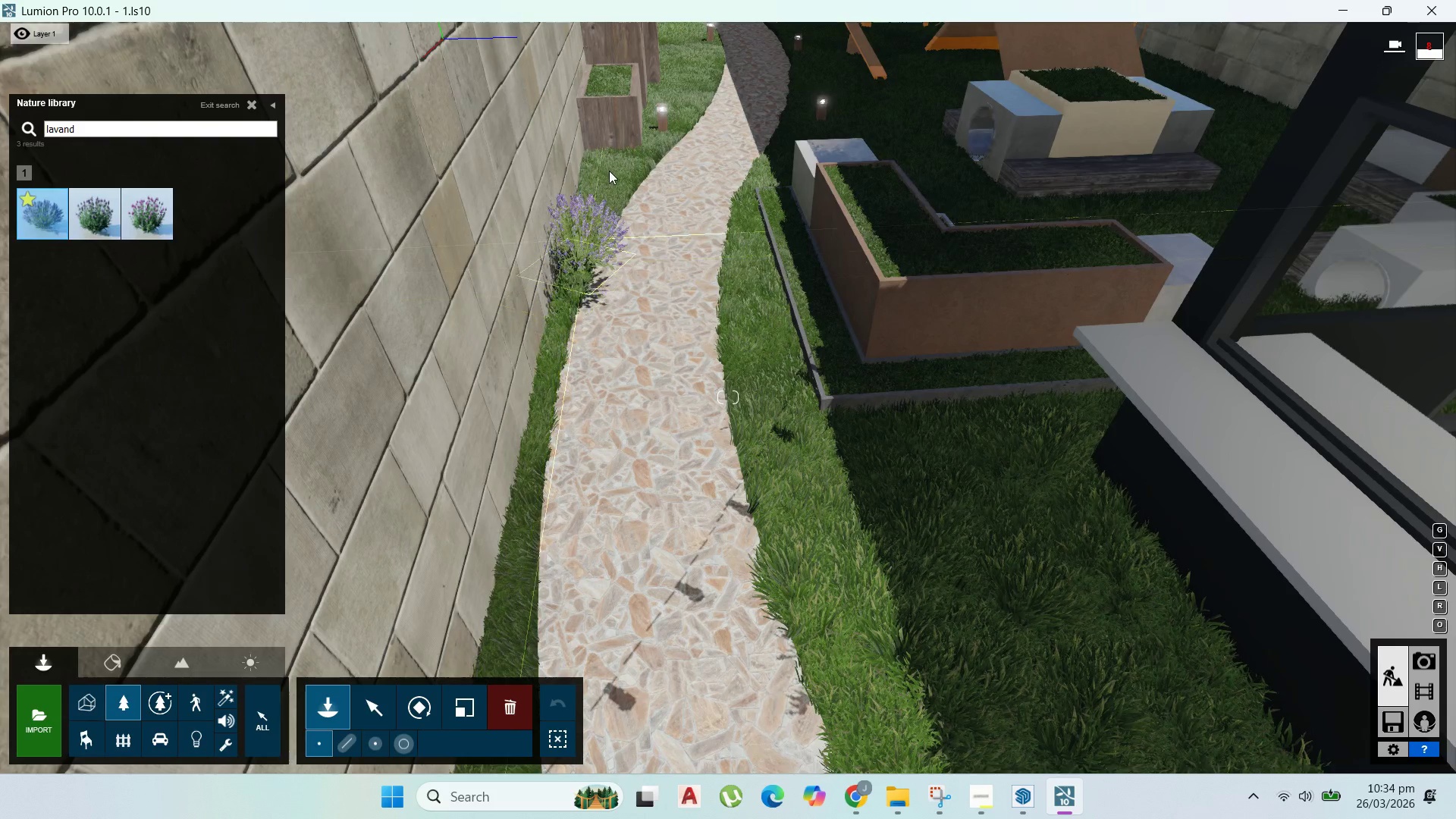 
left_click([627, 172])
 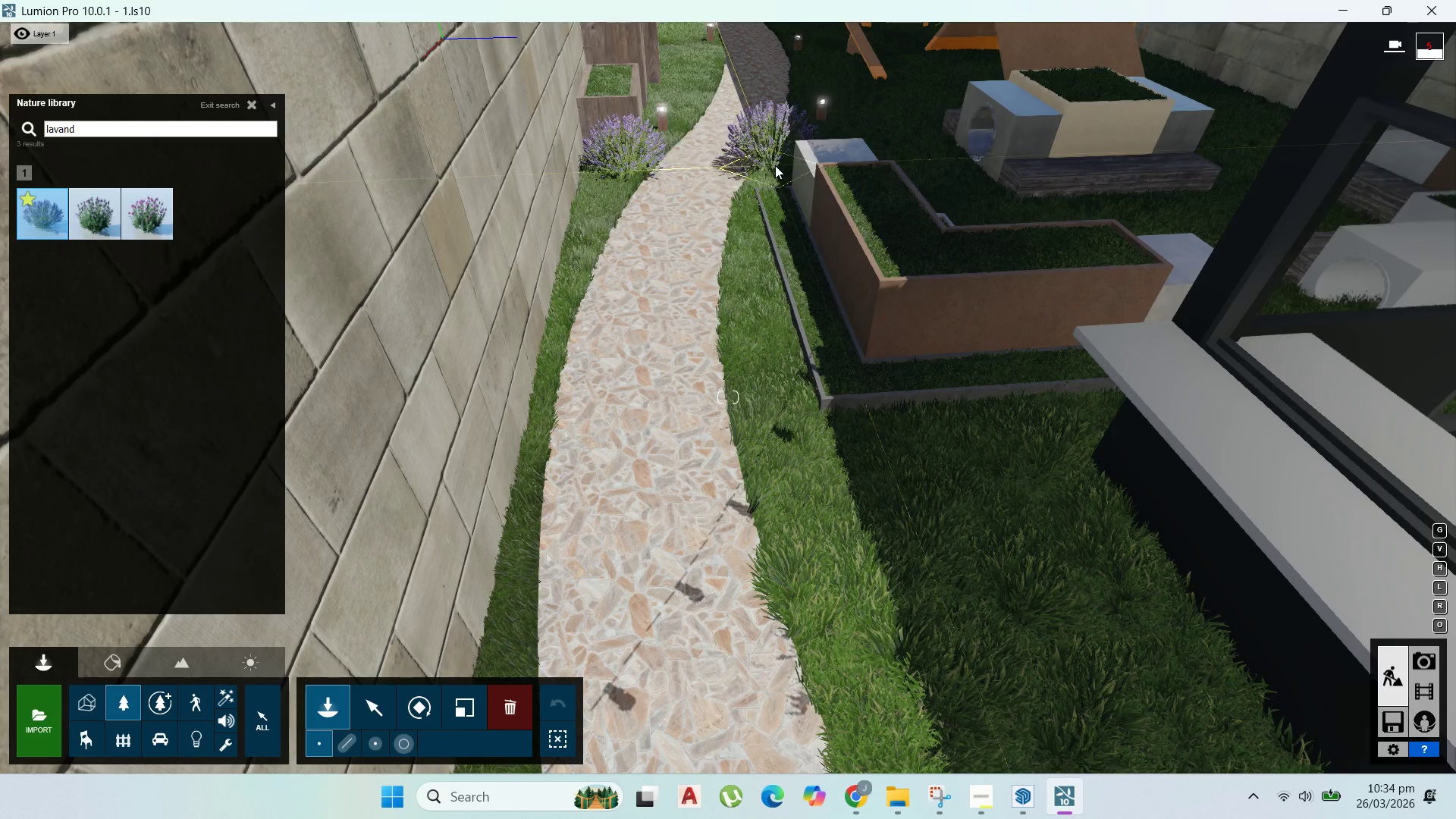 
left_click([775, 165])
 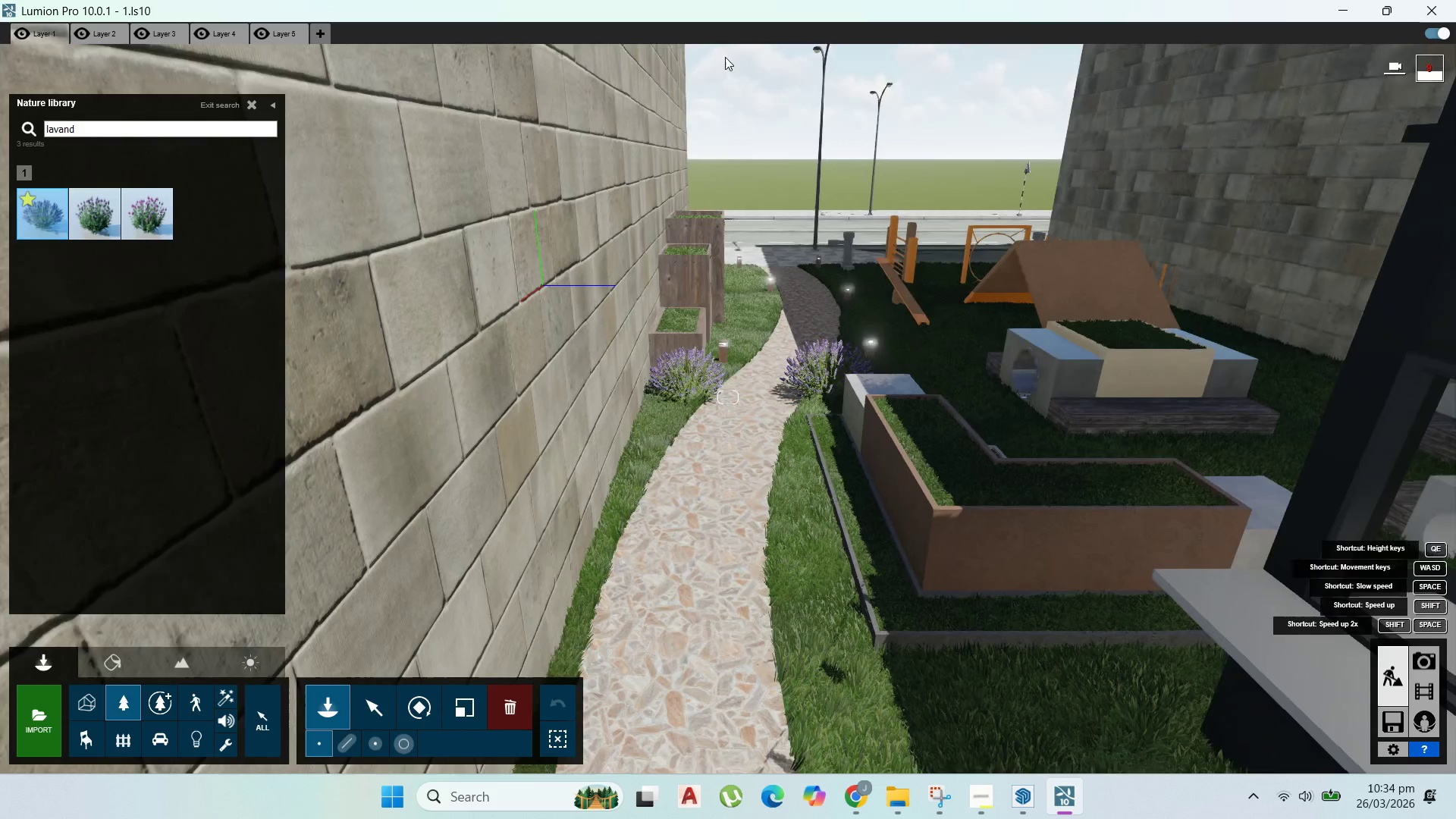 
scroll: coordinate [761, 259], scroll_direction: up, amount: 3.0
 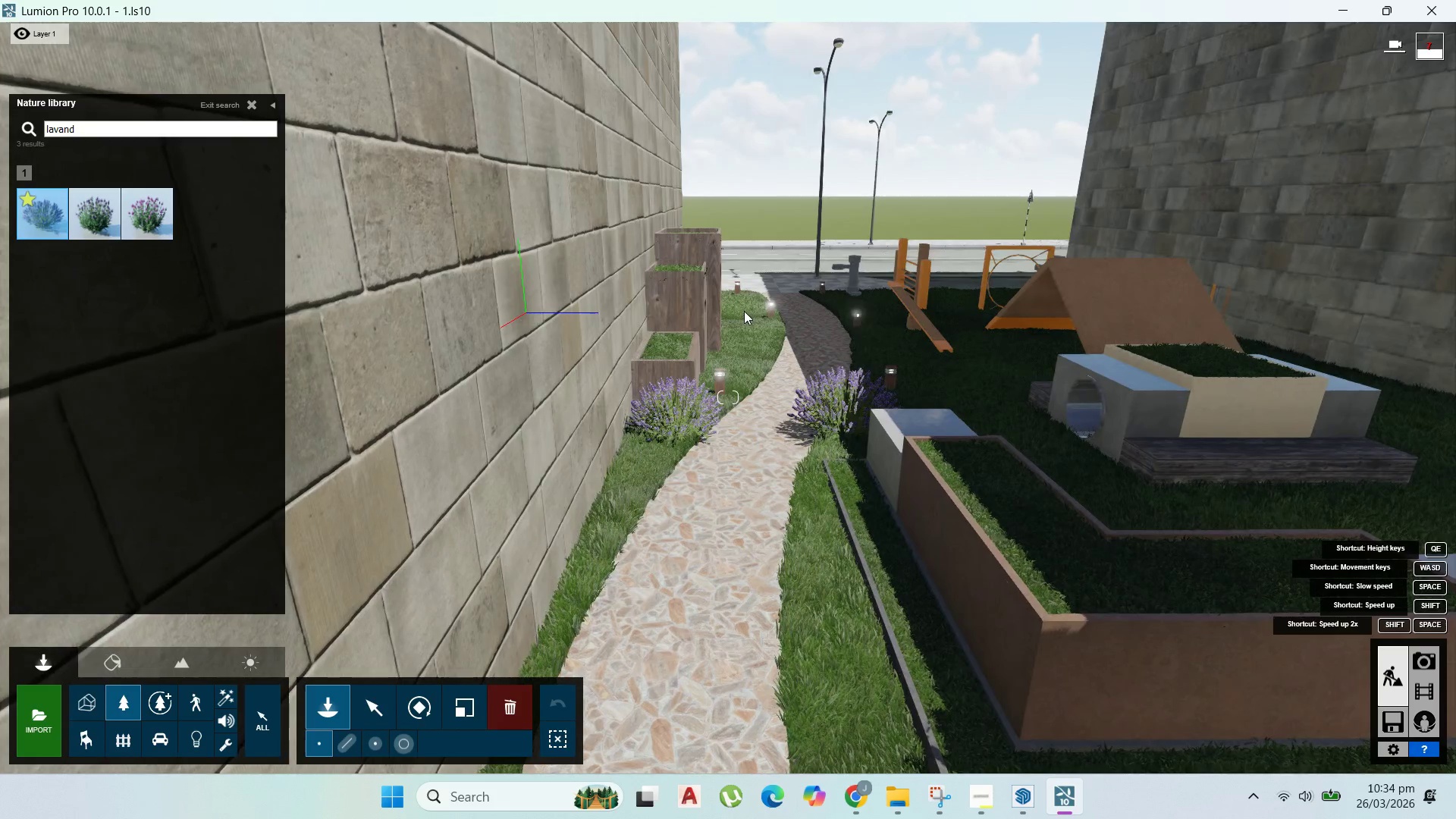 
left_click([742, 311])
 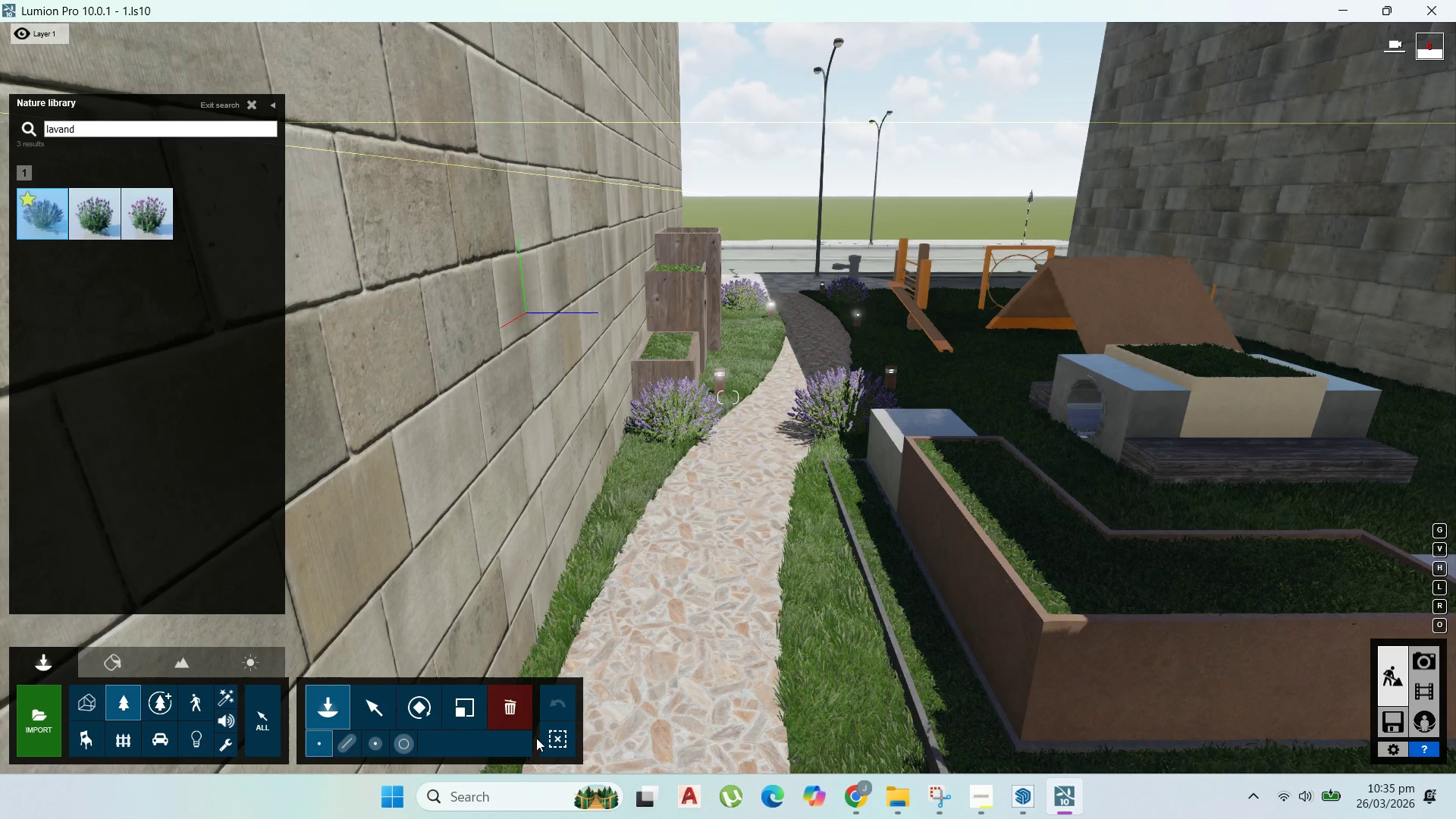 
left_click([855, 797])
 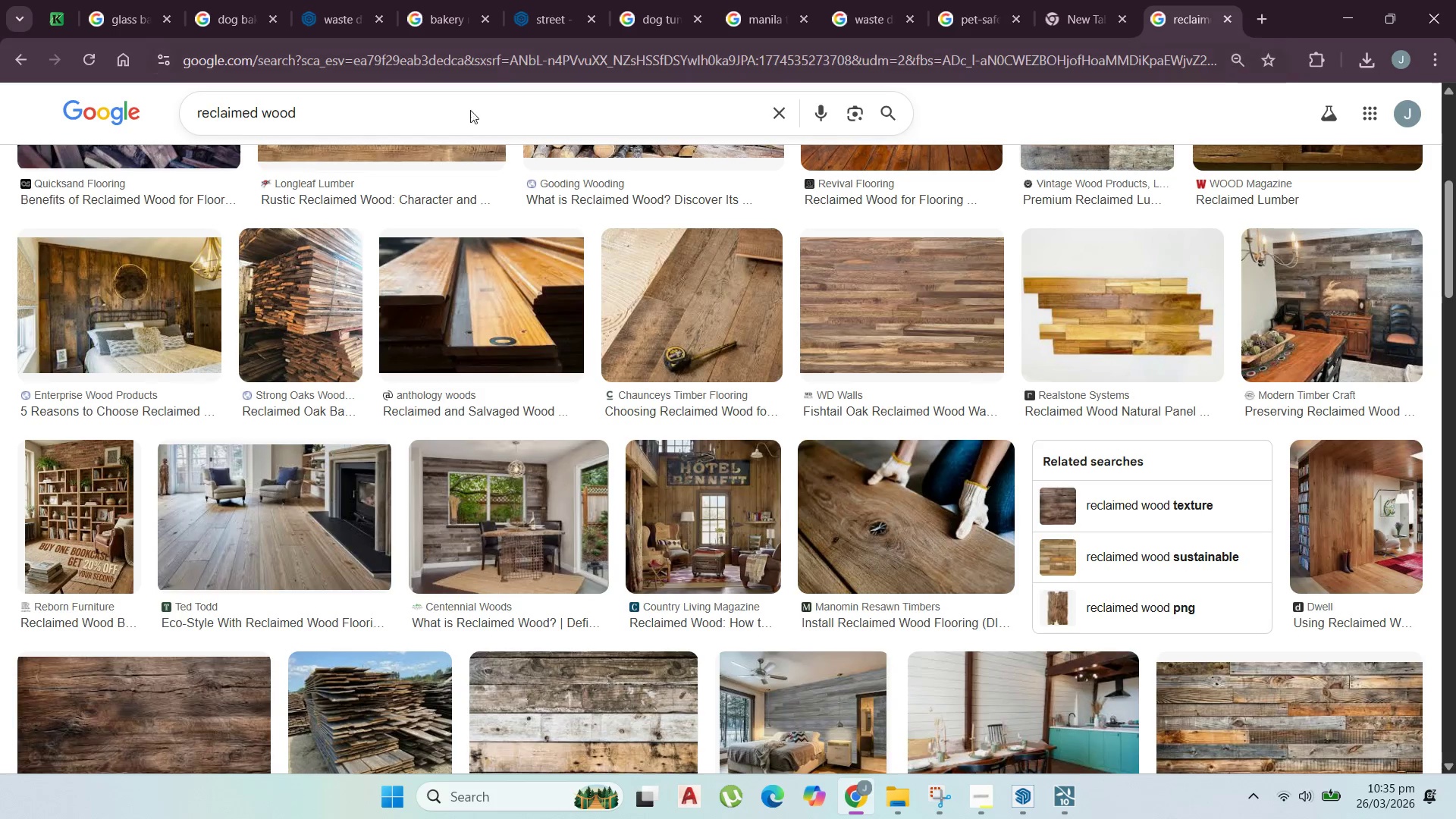 
left_click_drag(start_coordinate=[472, 113], to_coordinate=[0, 110])
 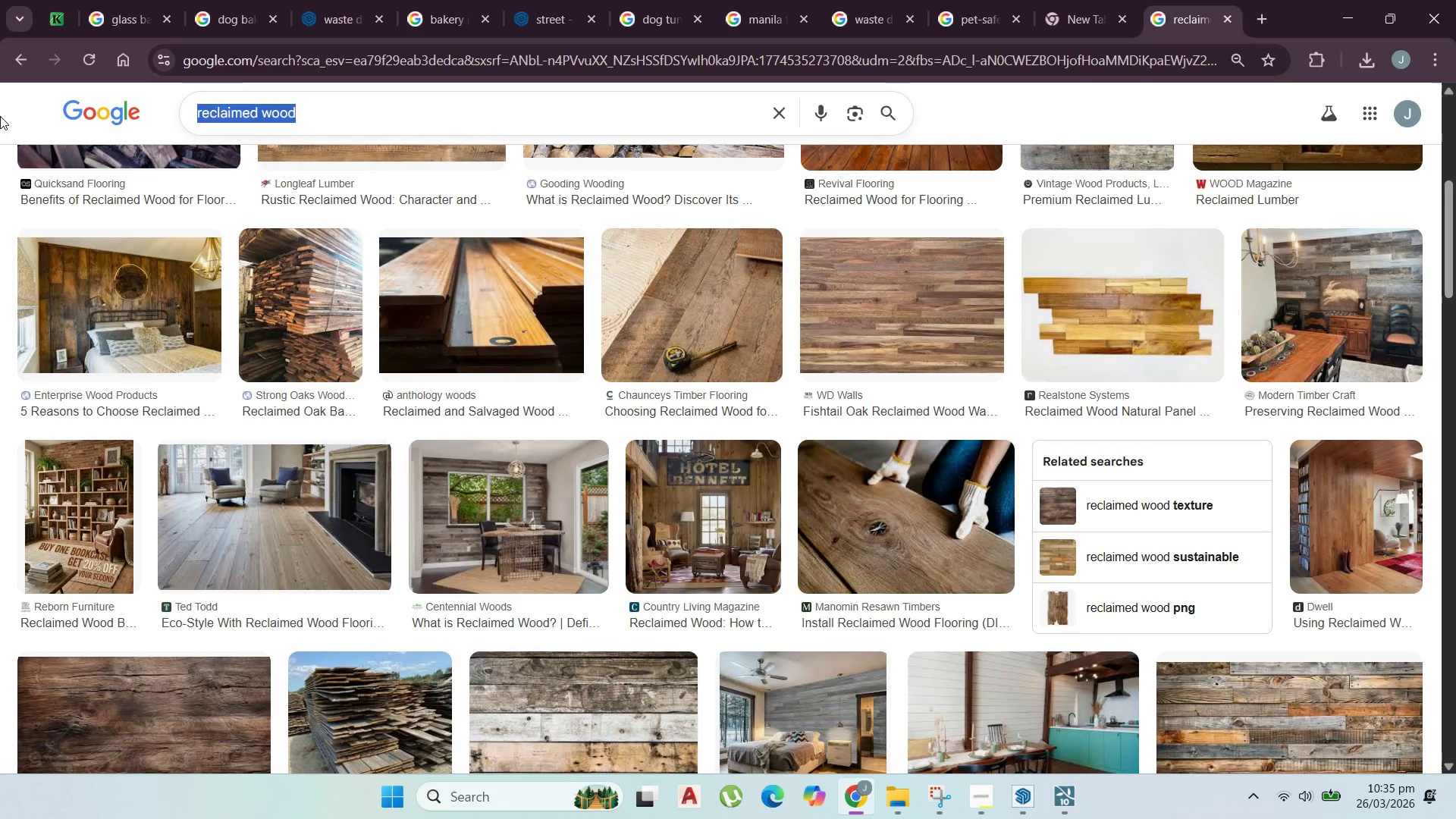 
type(wheatgrass)
 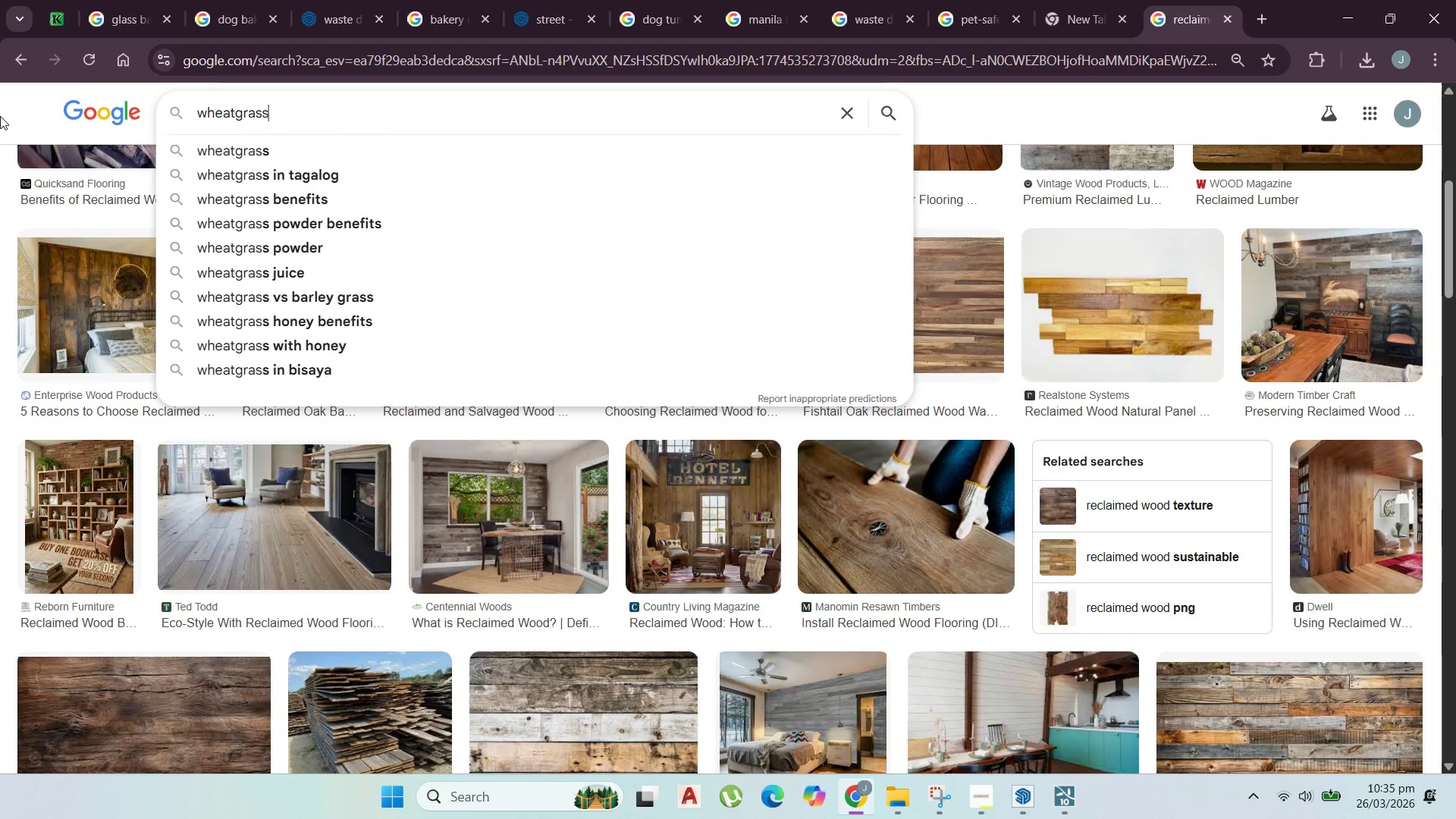 
key(Enter)
 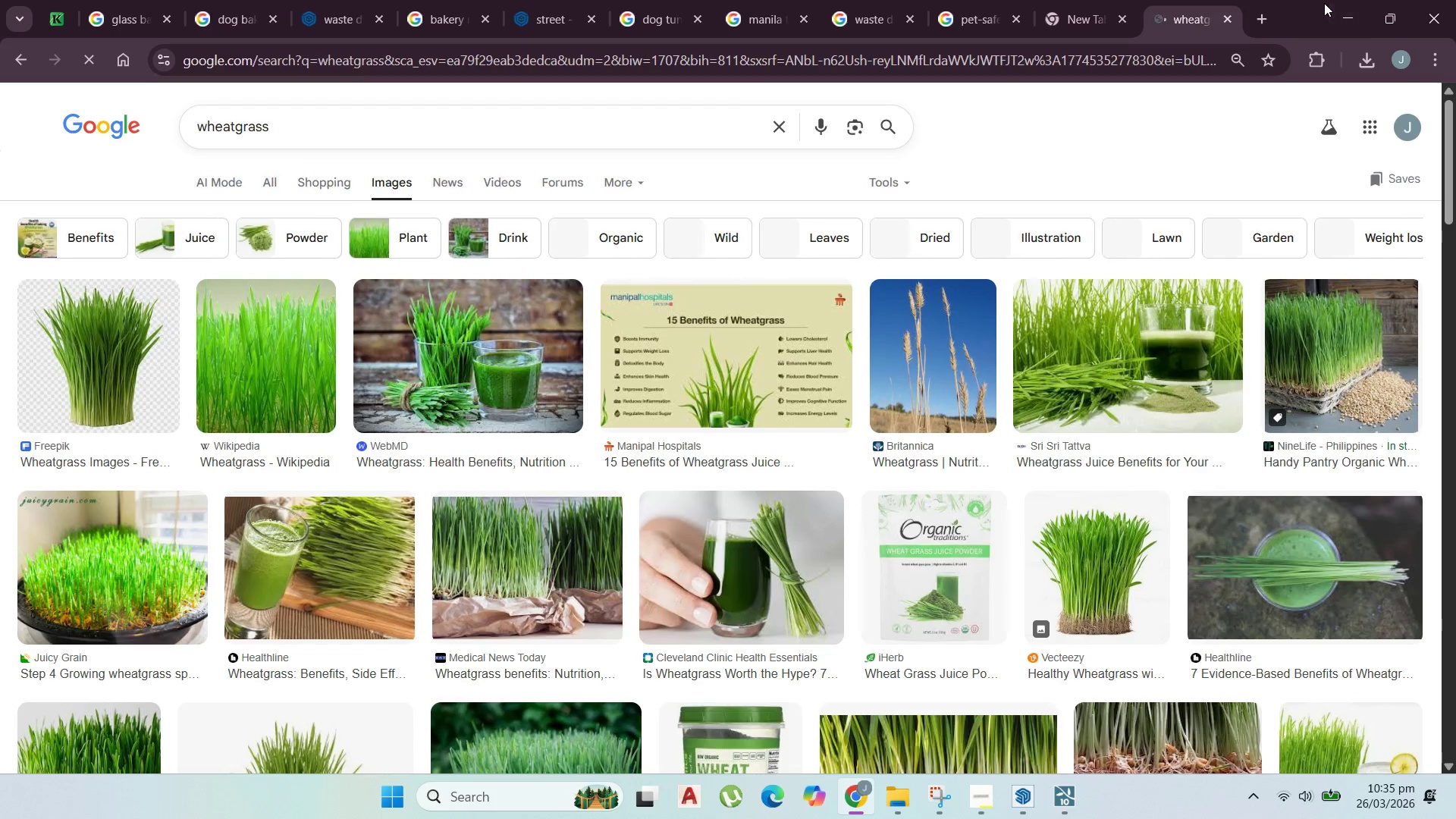 
left_click([1337, 17])
 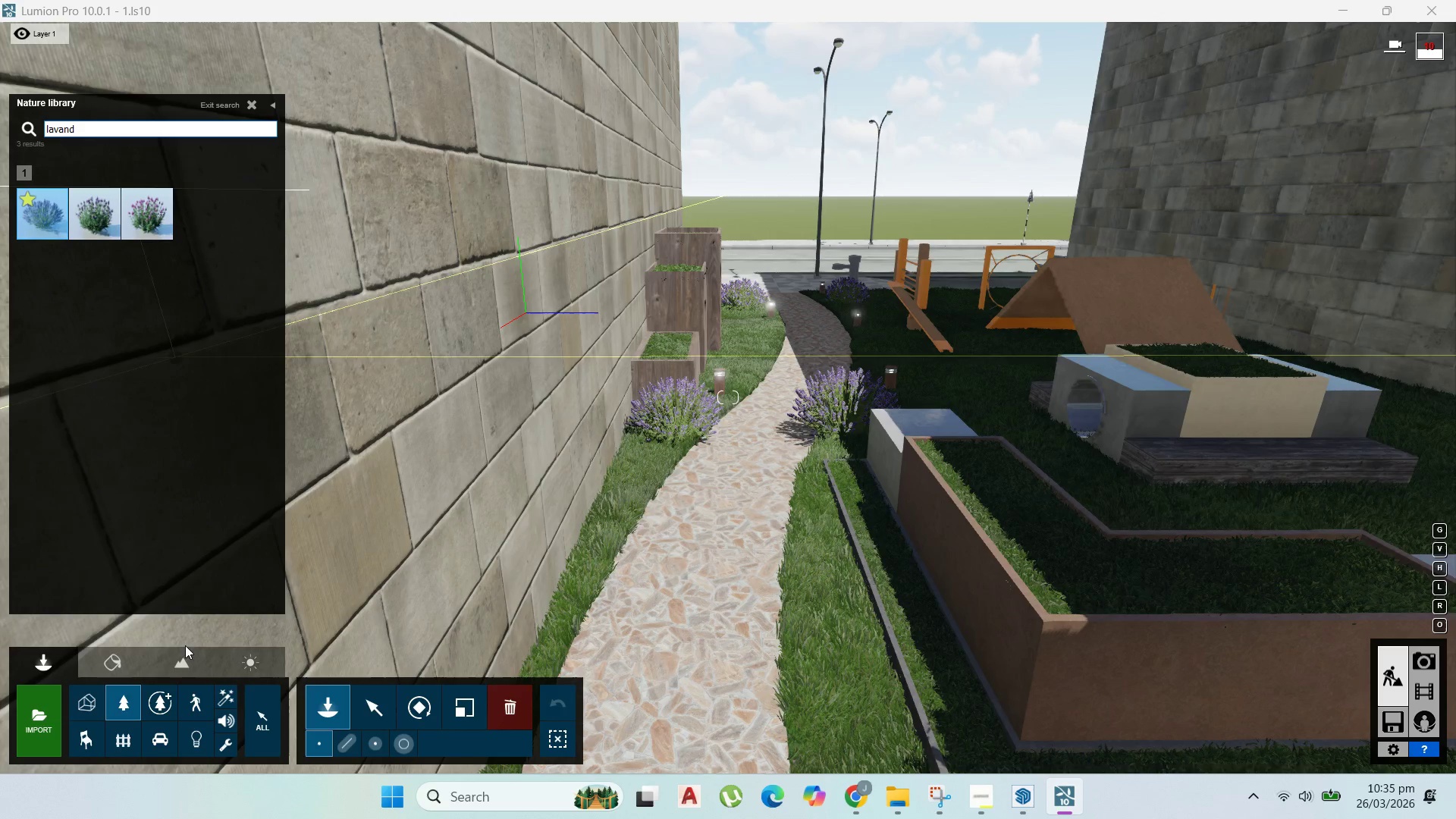 
left_click([365, 696])
 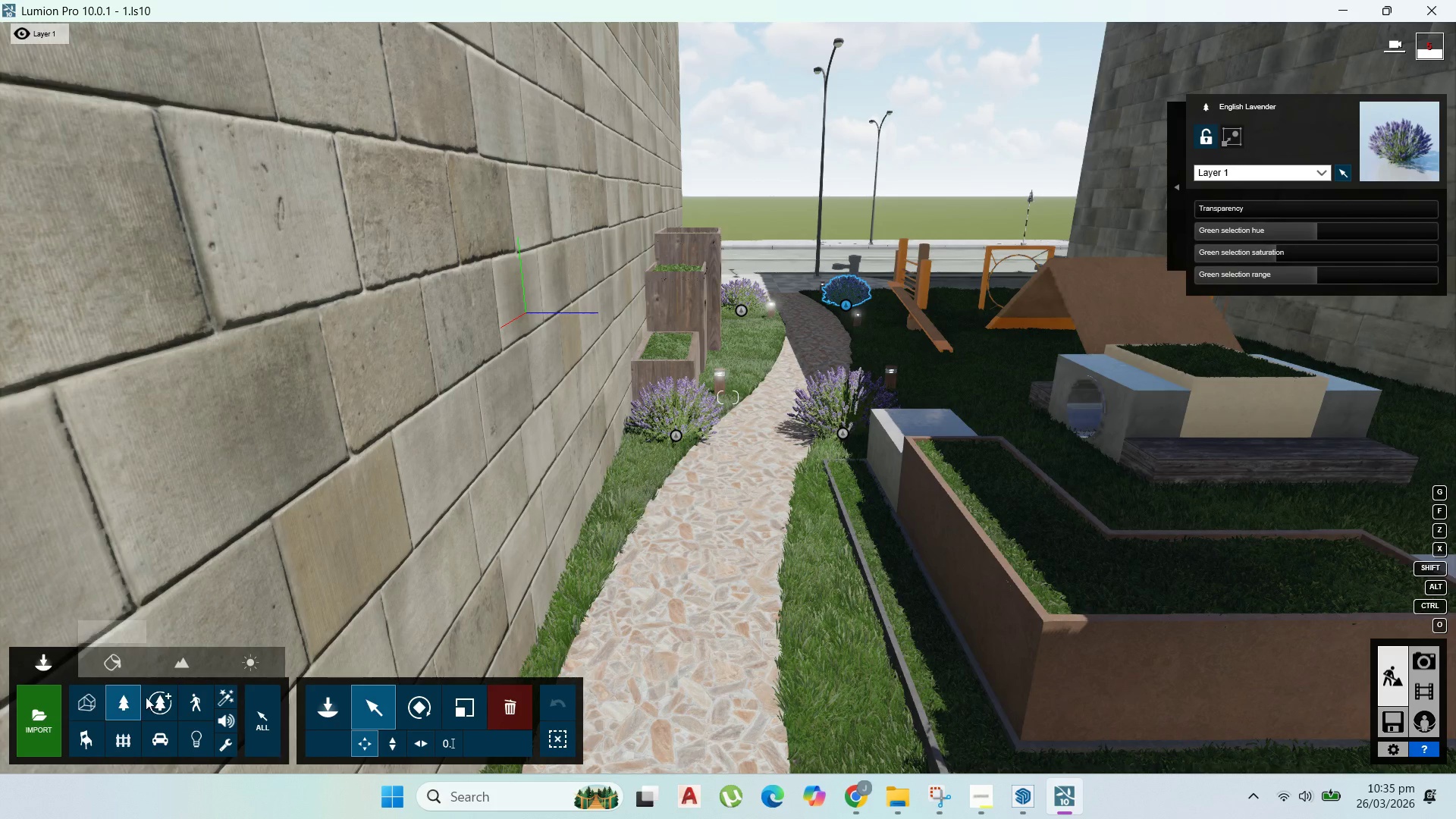 
left_click([316, 708])
 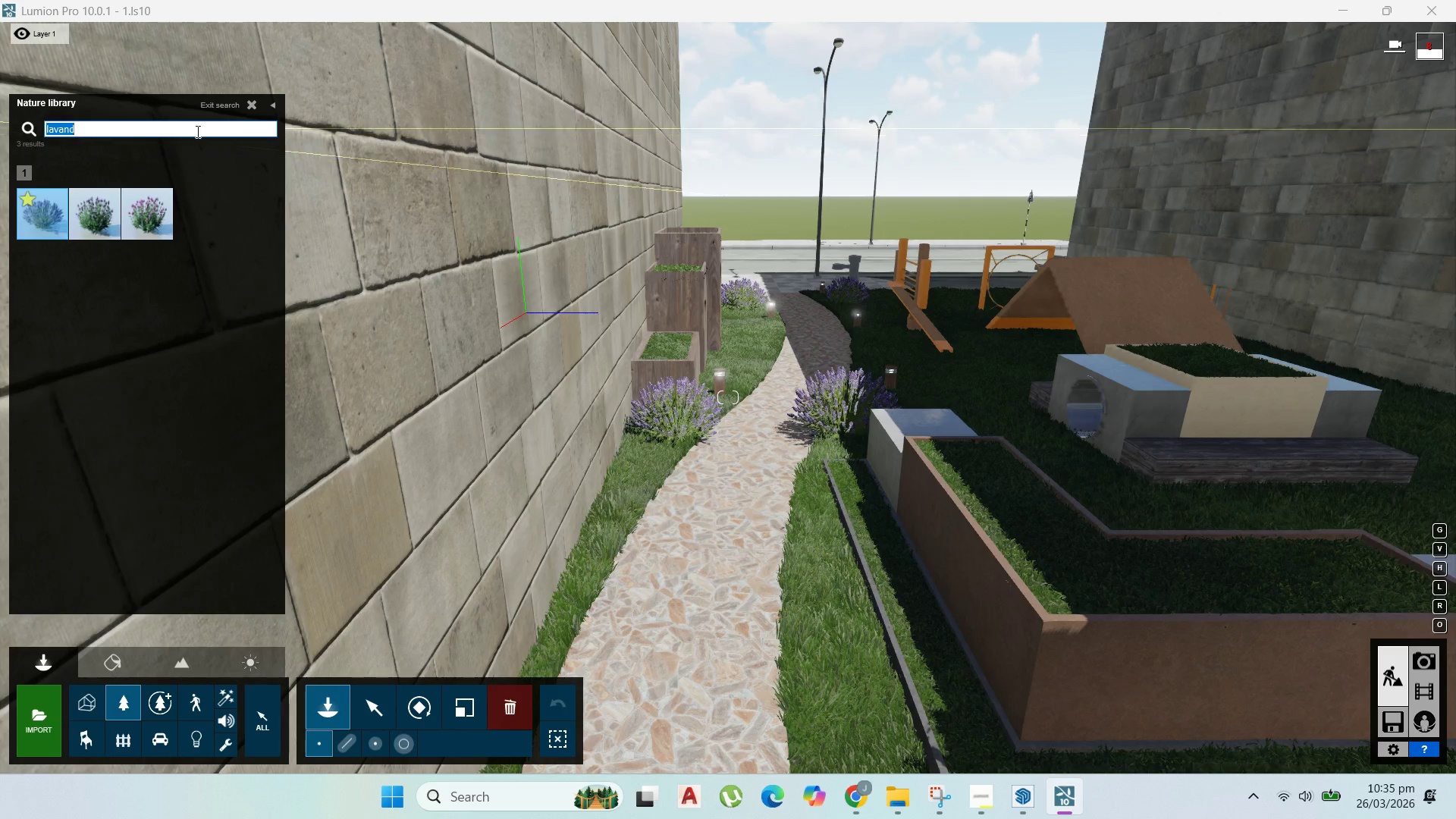 
left_click([253, 105])
 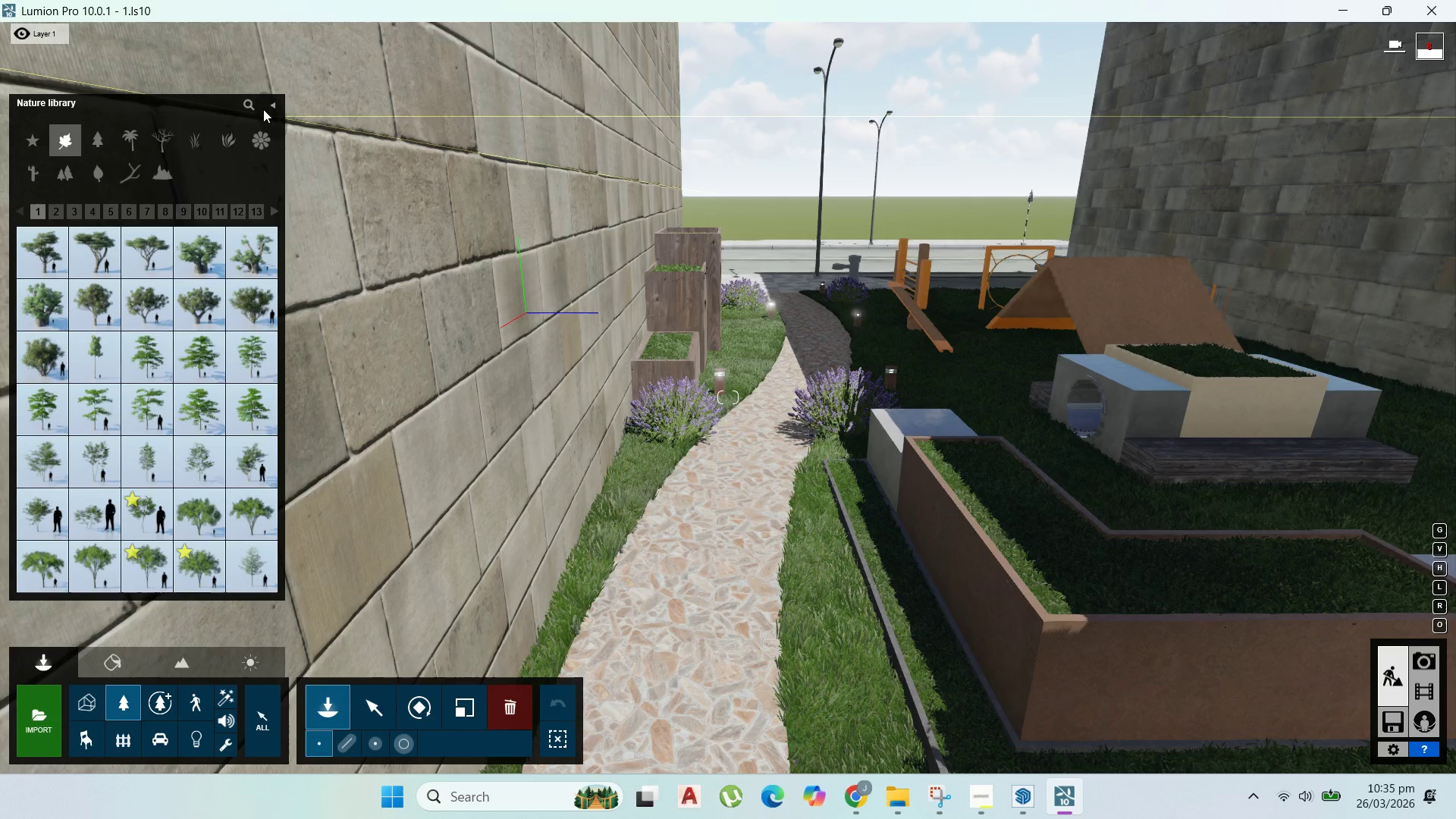 
mouse_move([228, 146])
 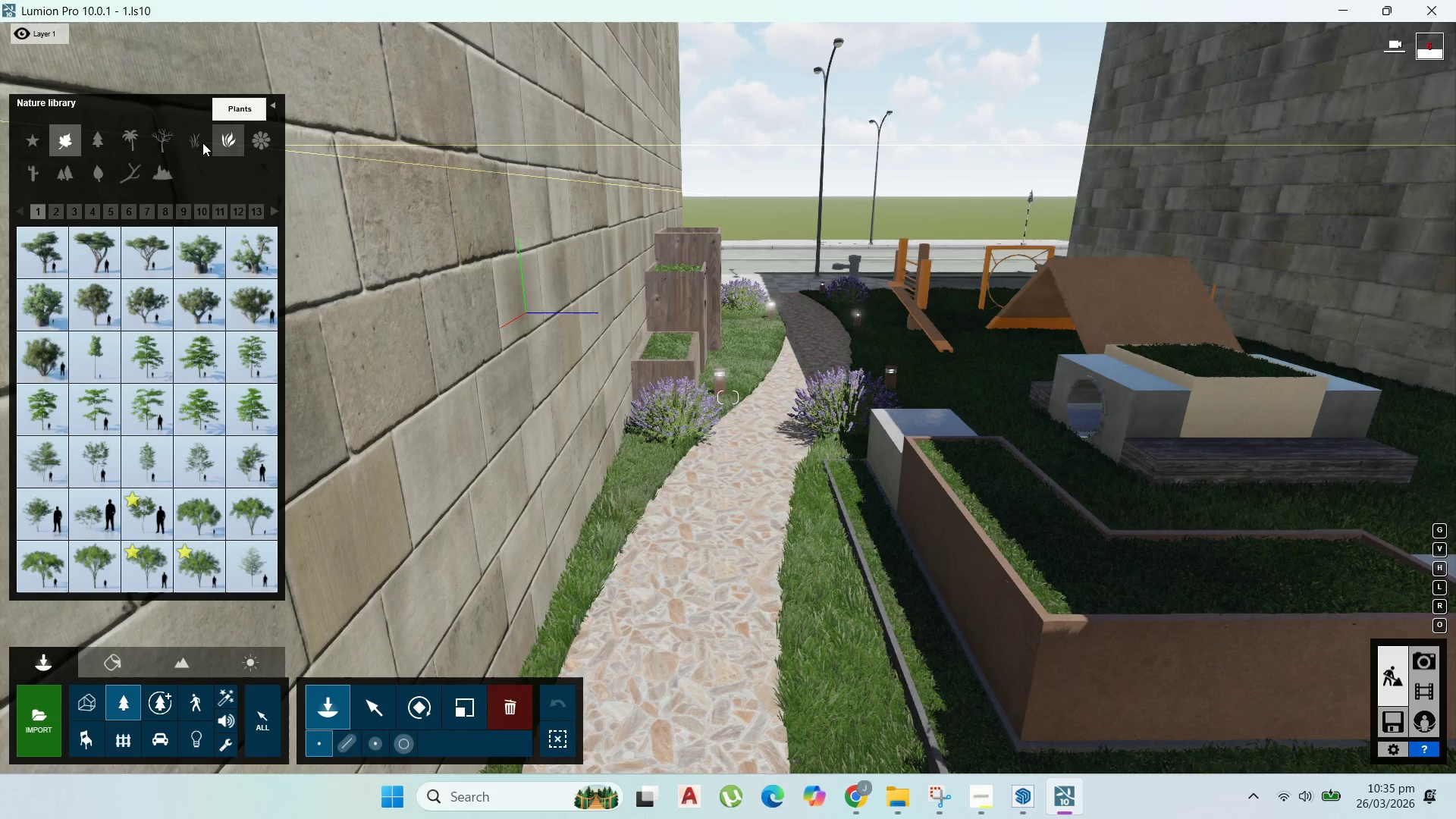 
left_click([202, 143])
 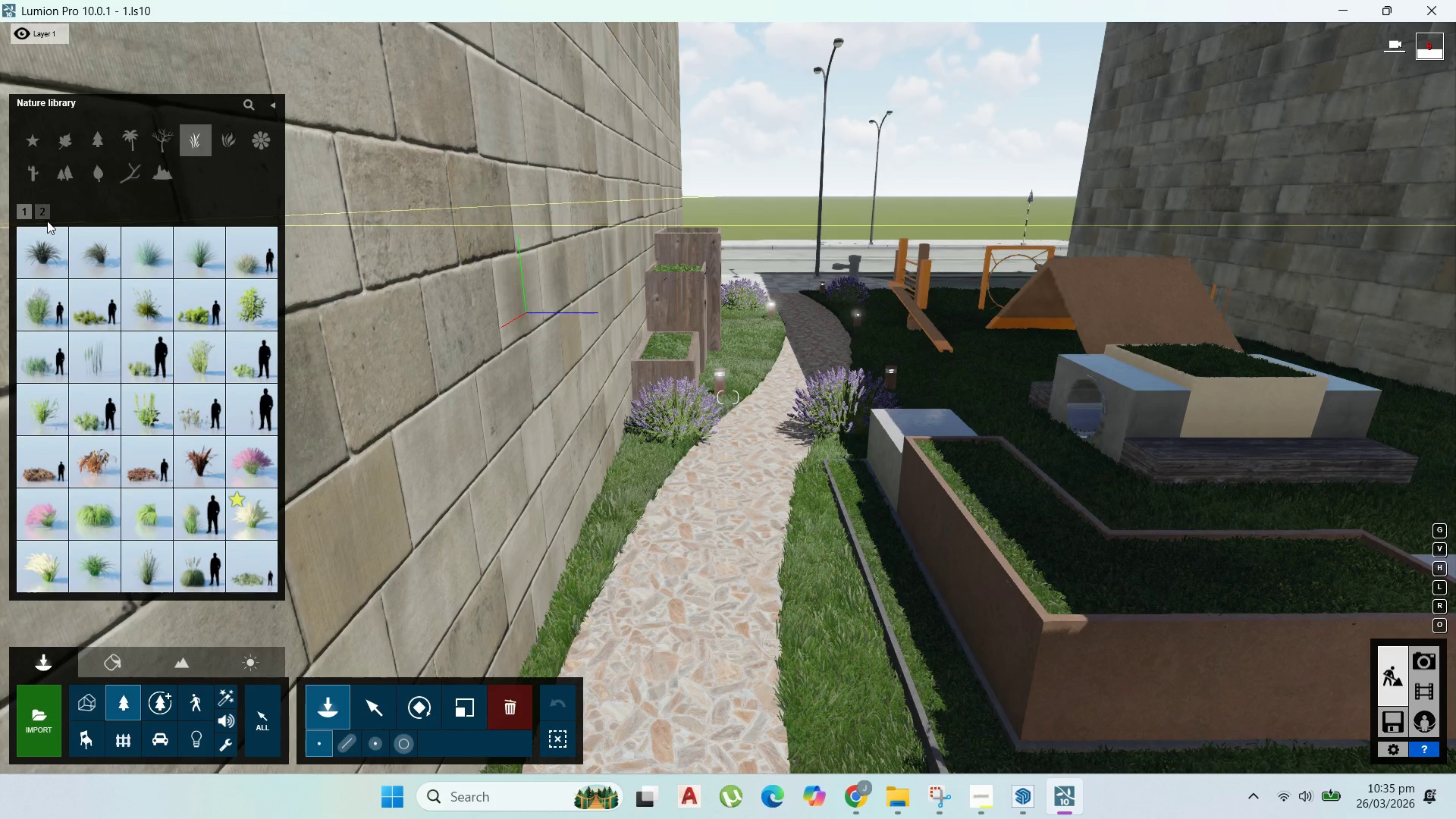 
mouse_move([226, 513])
 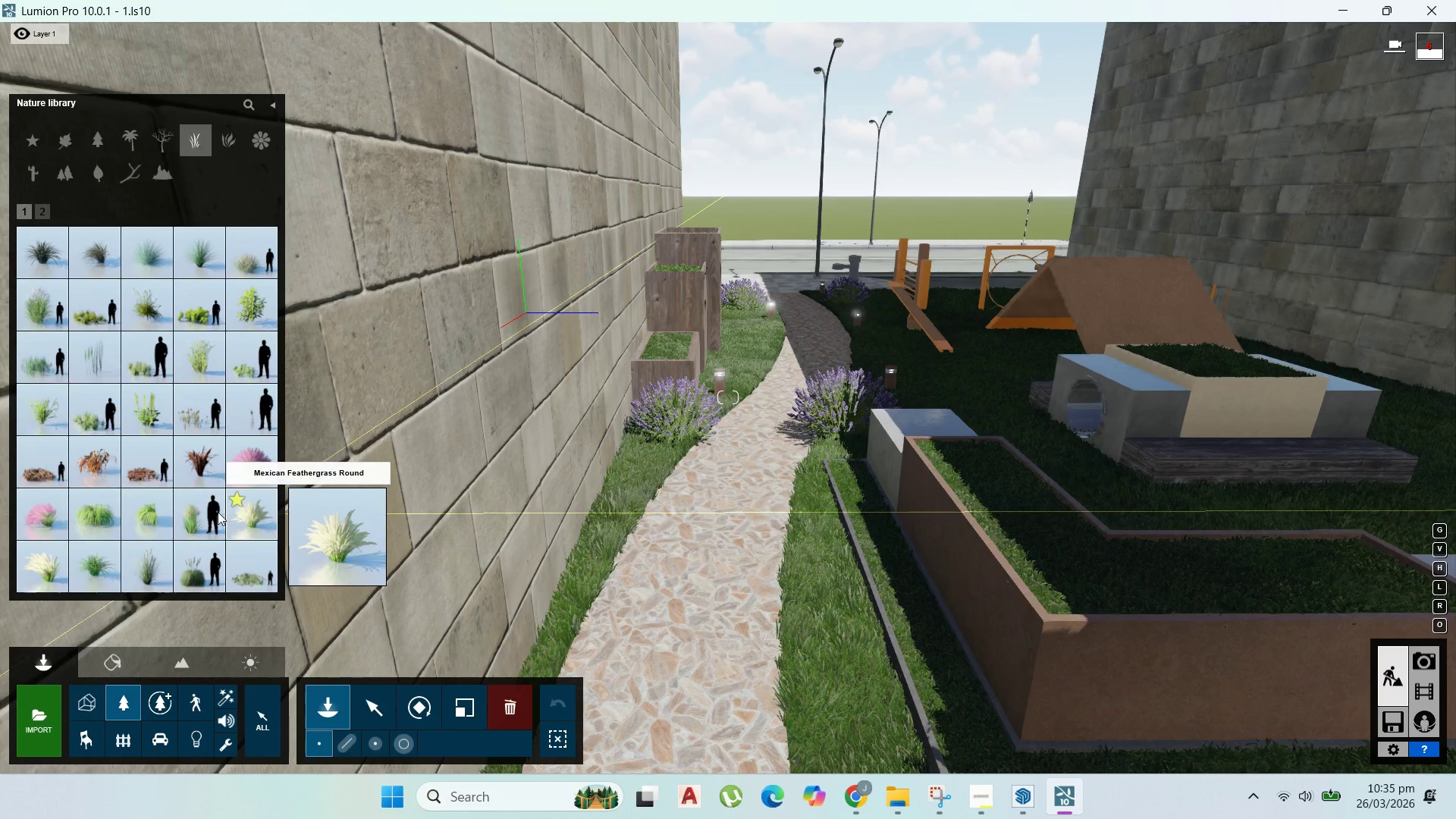 
mouse_move([193, 519])
 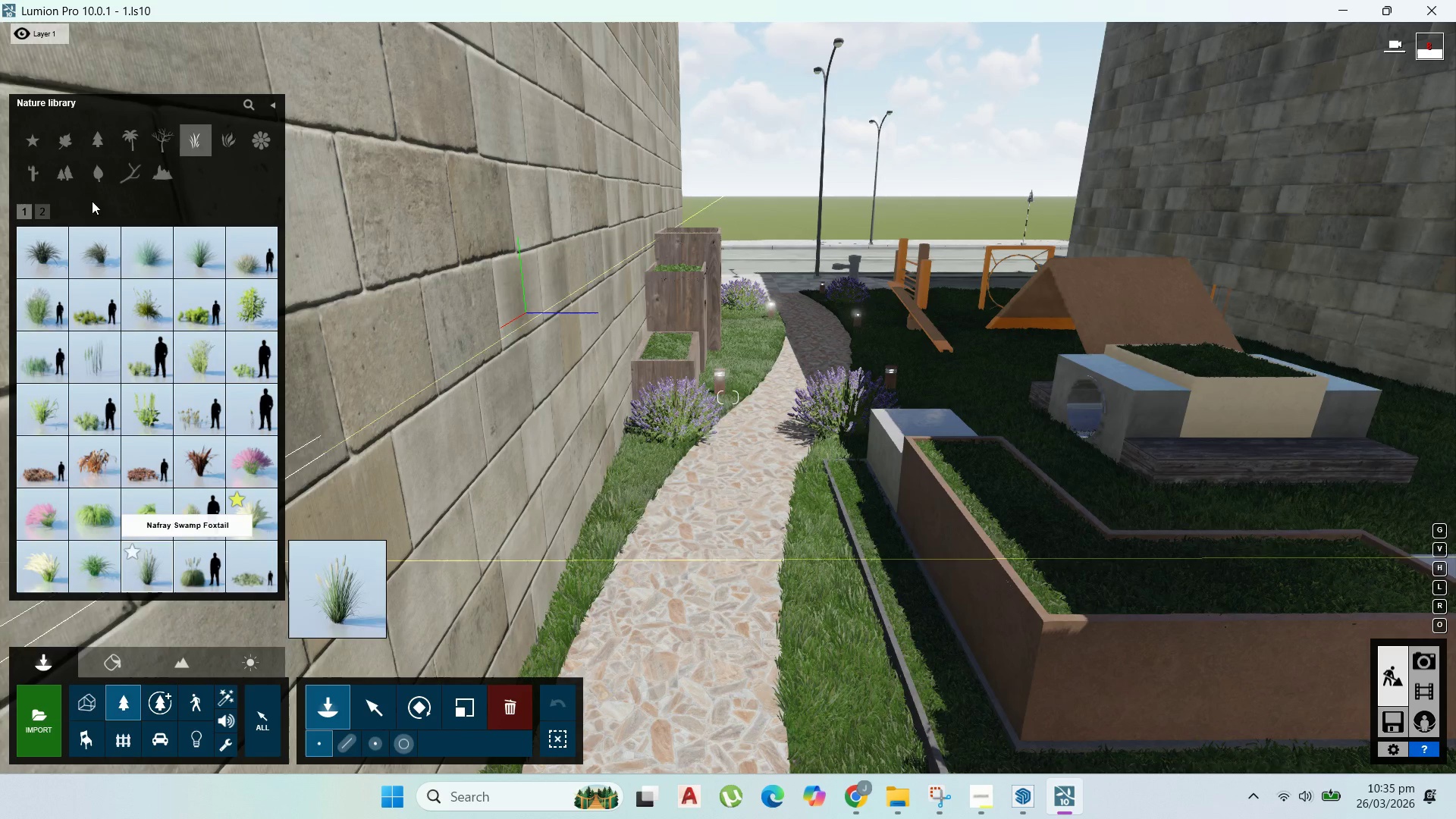 
mouse_move([52, 306])
 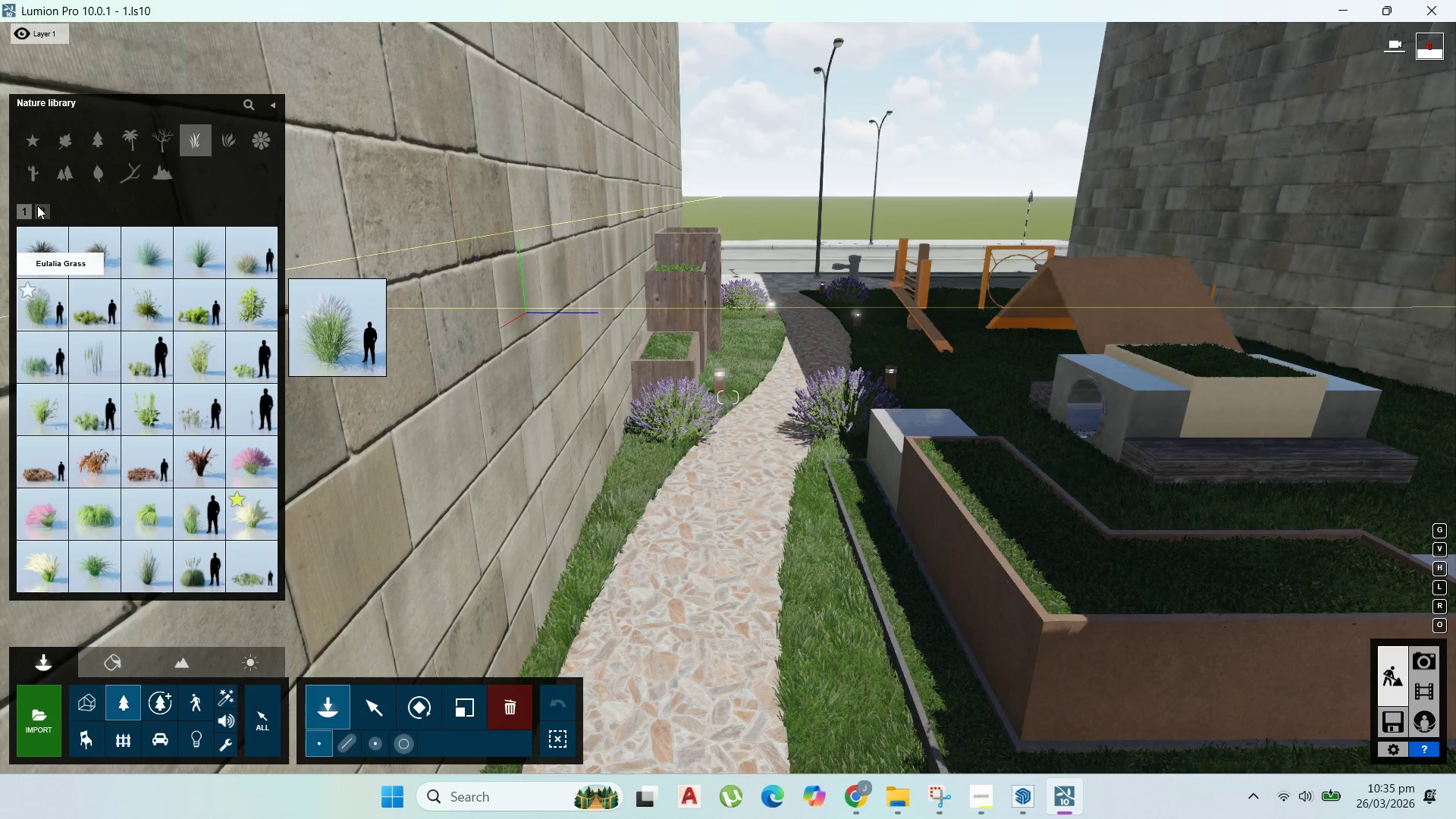 
left_click([37, 206])
 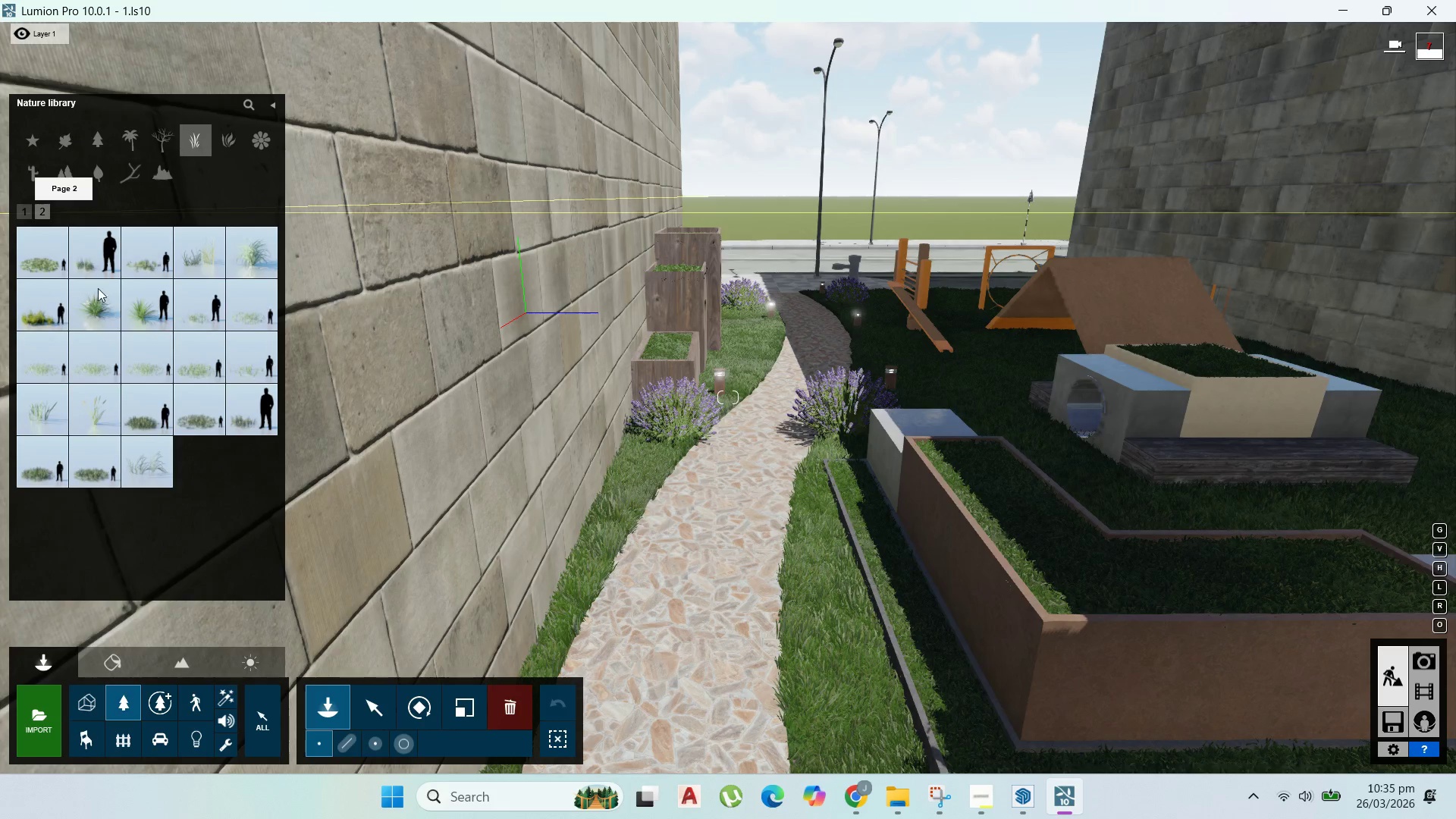 
mouse_move([249, 252])
 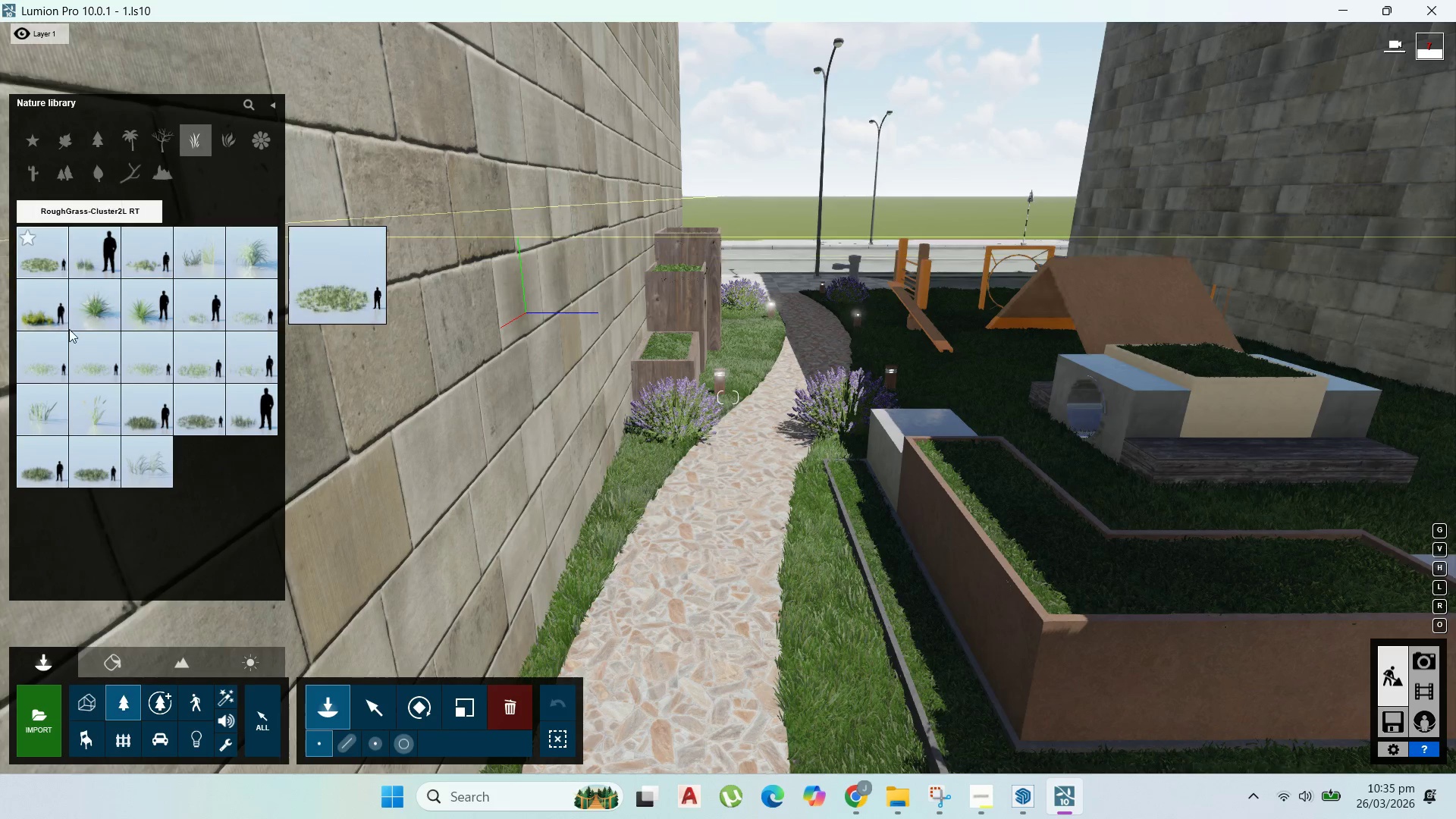 
mouse_move([99, 422])
 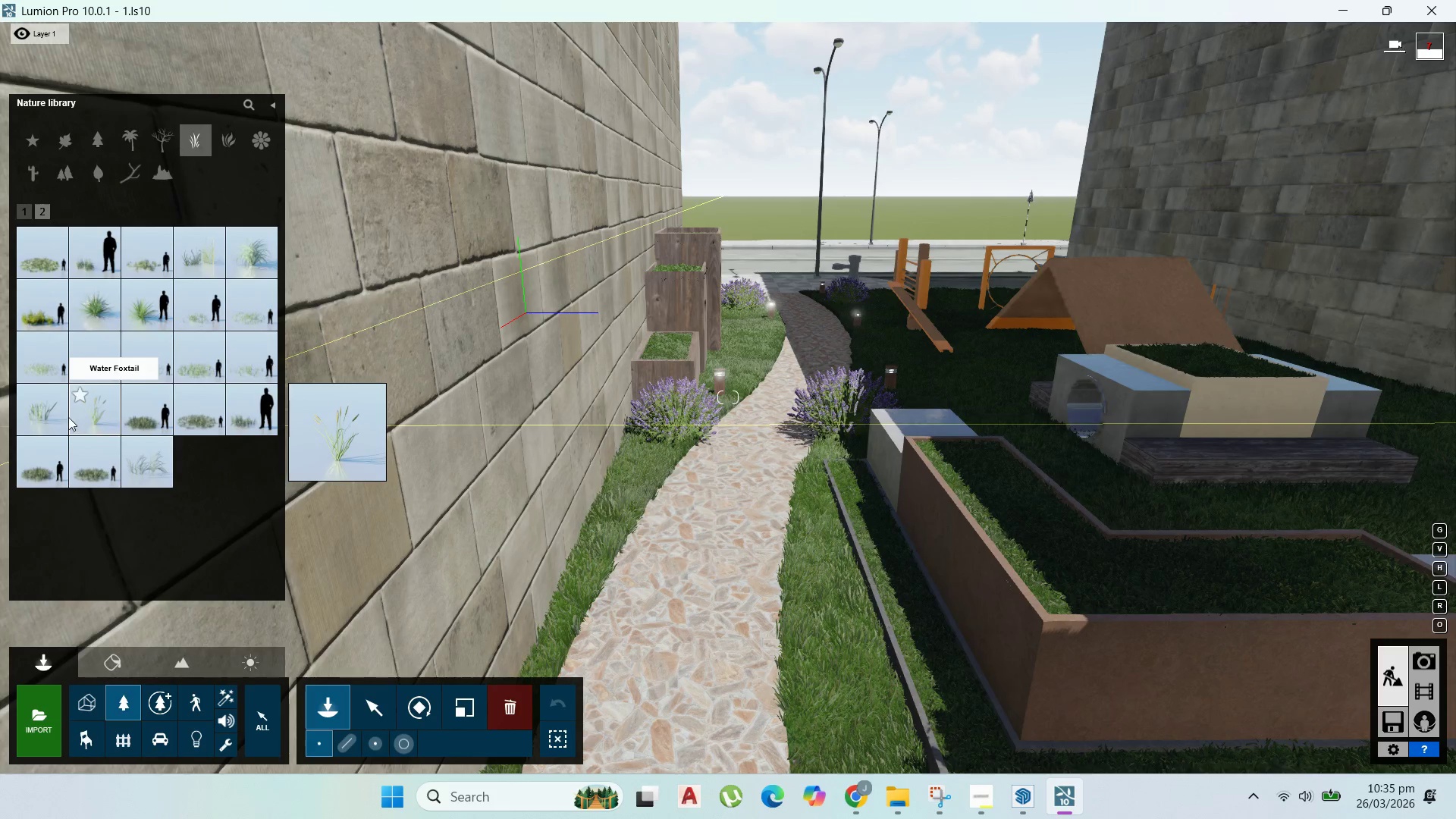 
mouse_move([75, 400])
 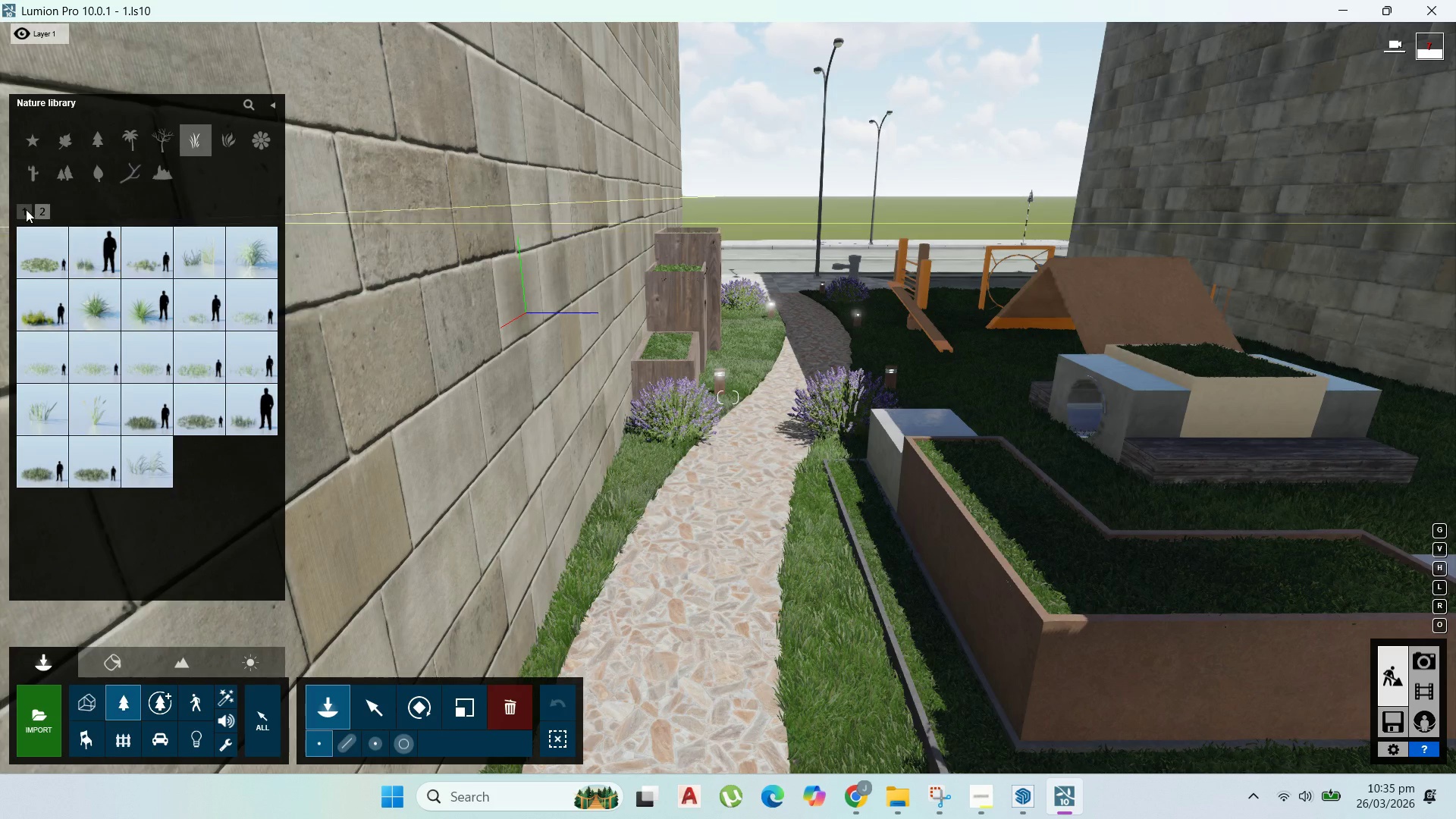 
left_click([25, 209])
 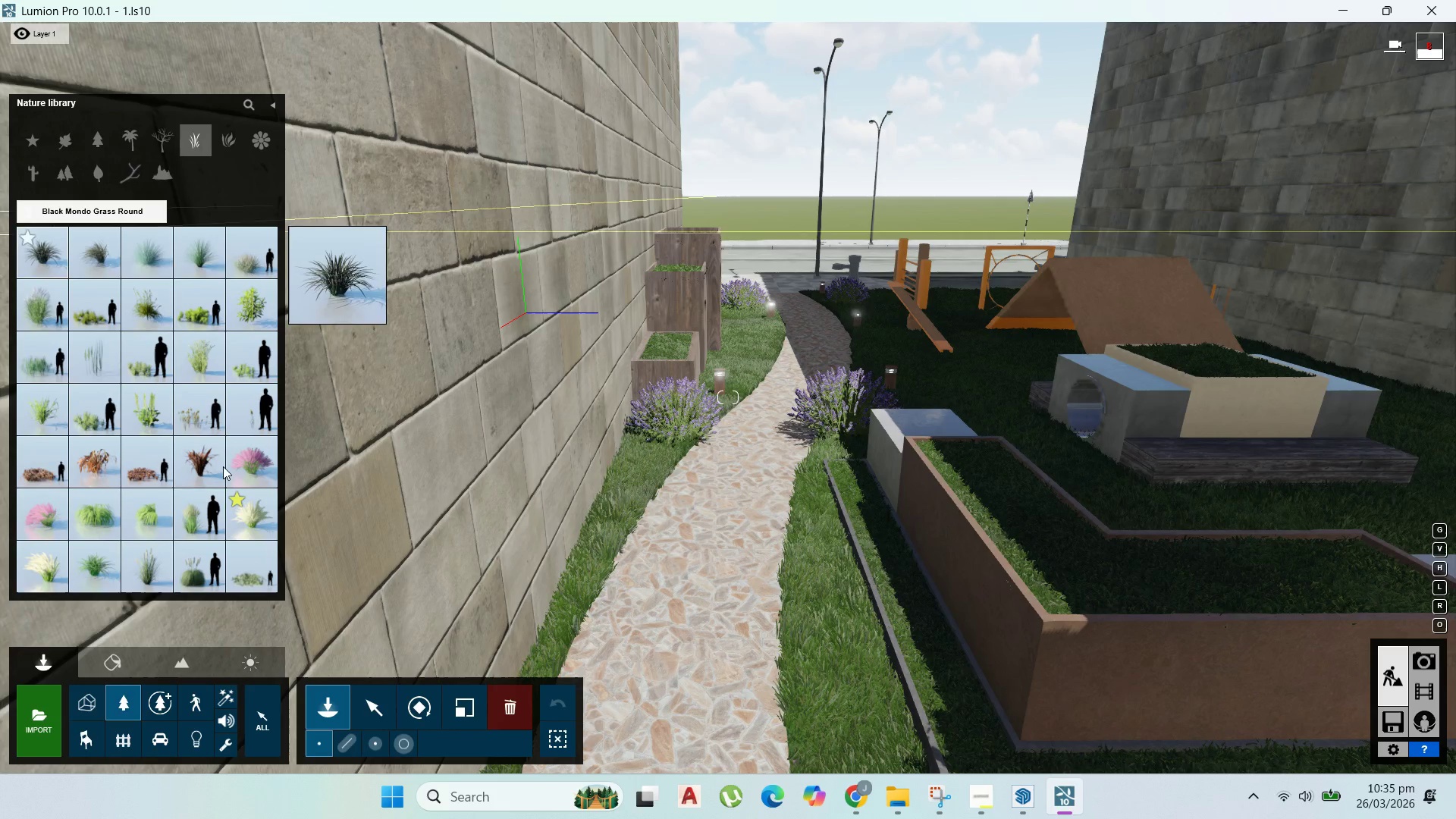 
left_click([261, 525])
 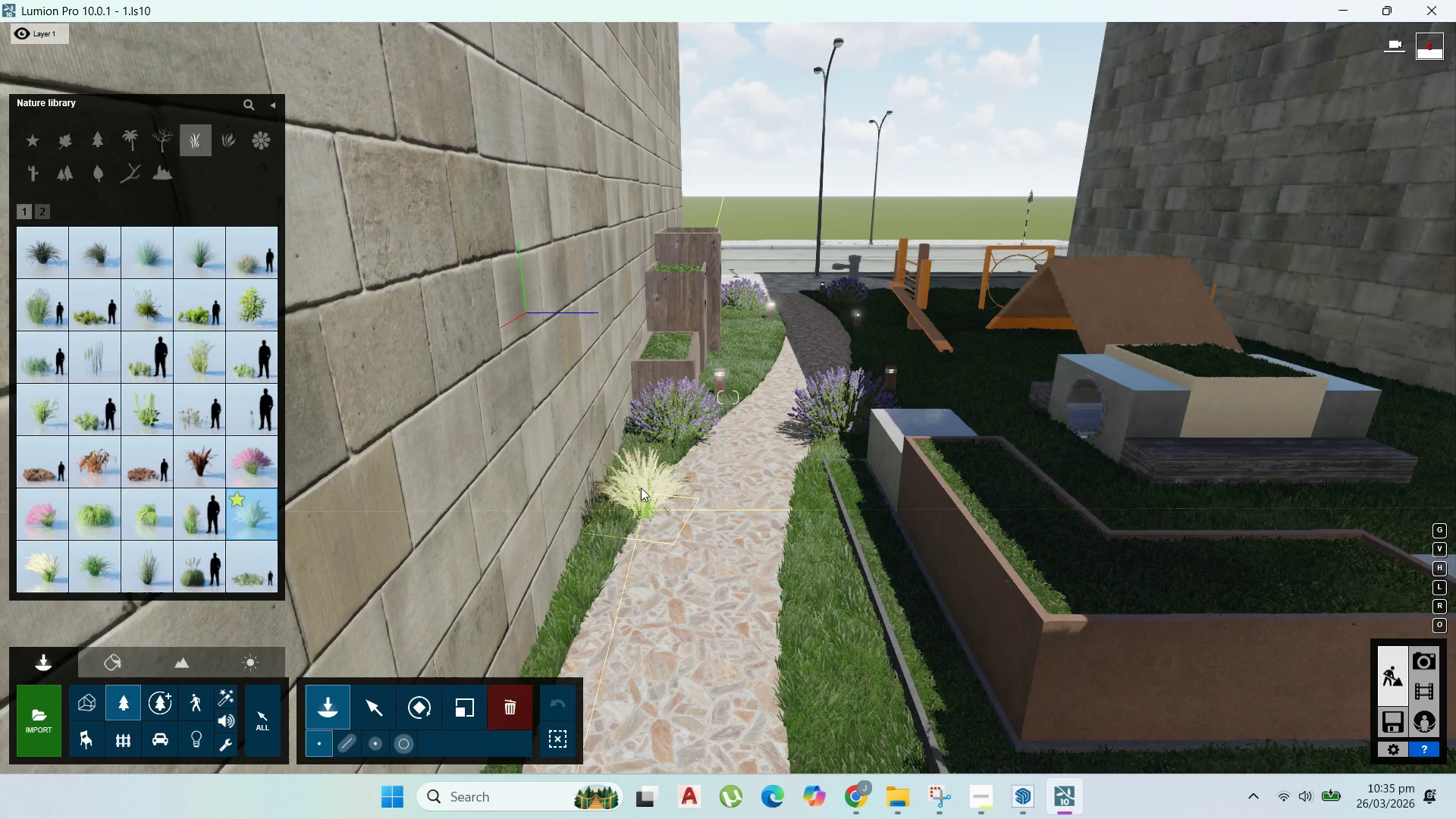 
left_click([639, 472])
 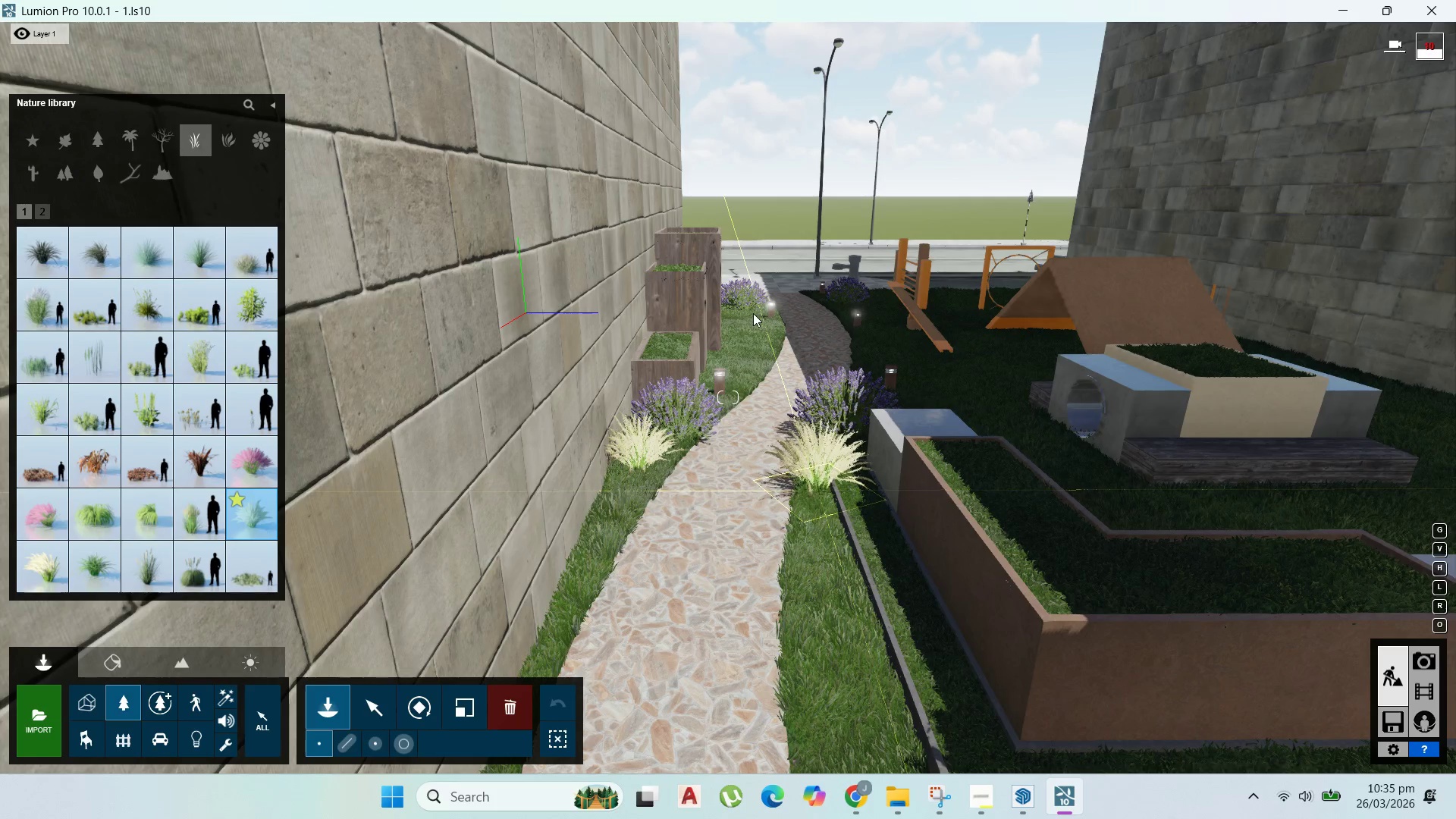 
left_click([748, 314])
 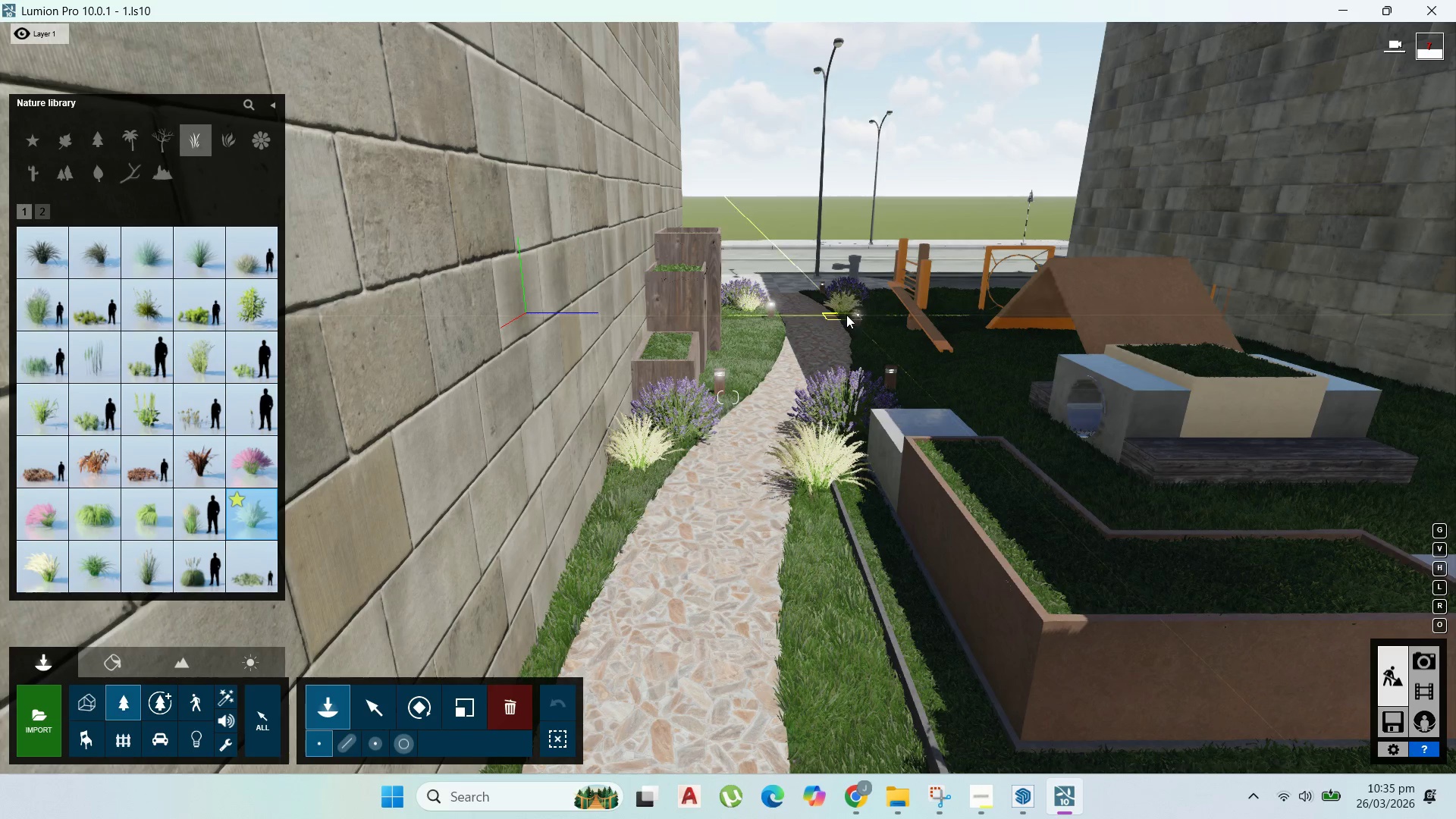 
left_click([846, 315])
 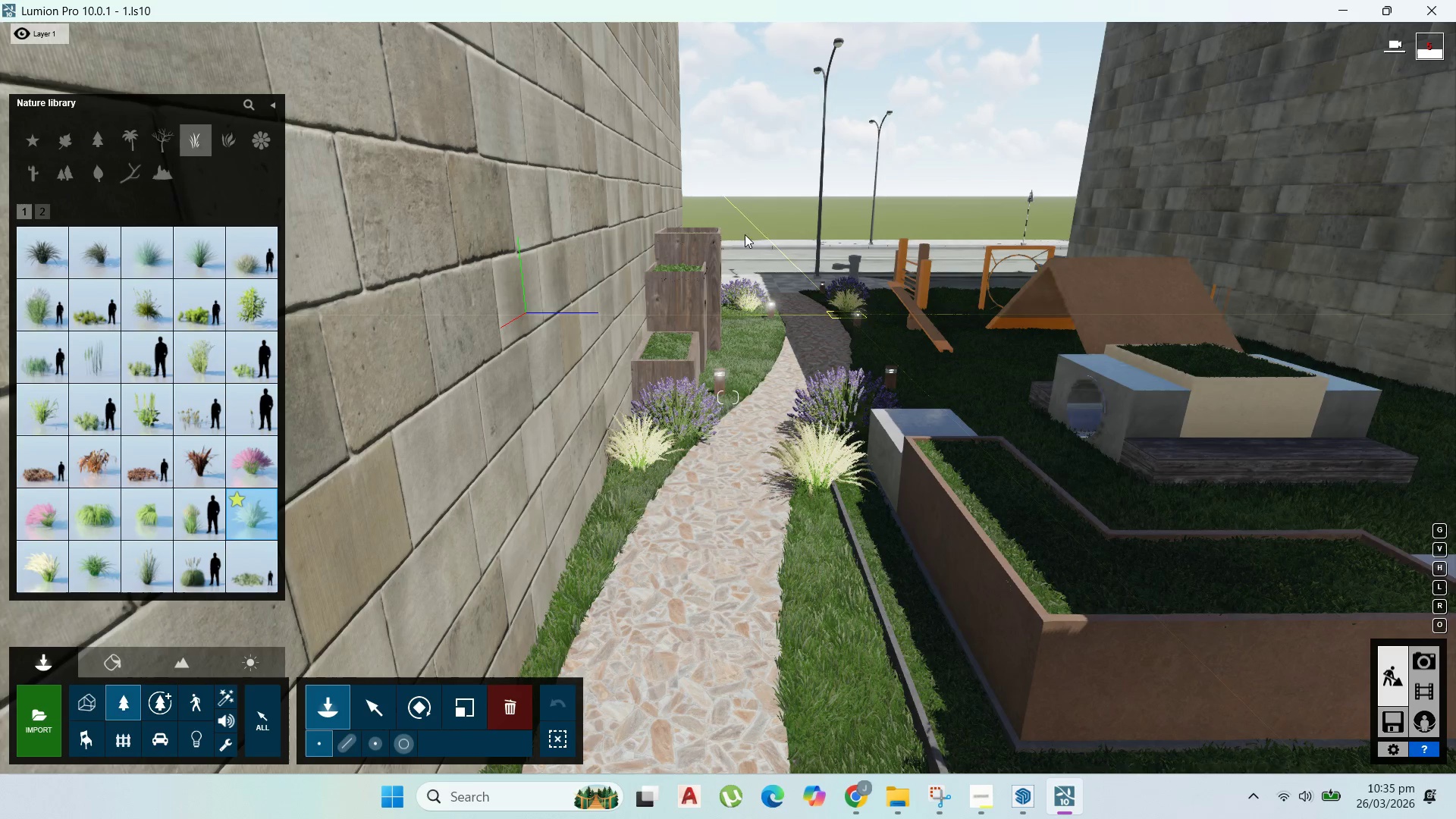 
scroll: coordinate [687, 140], scroll_direction: down, amount: 2.0
 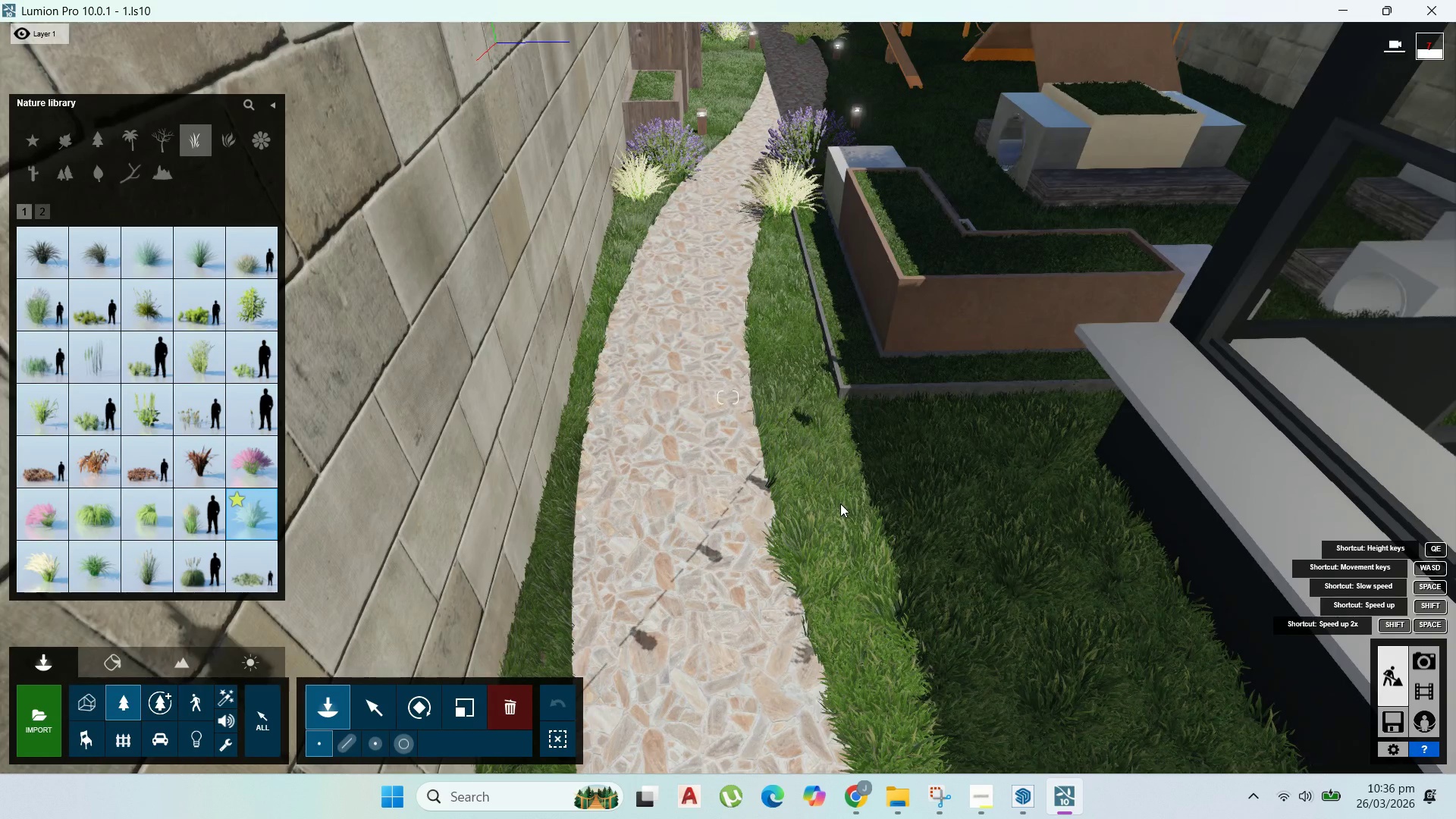 
left_click([824, 463])
 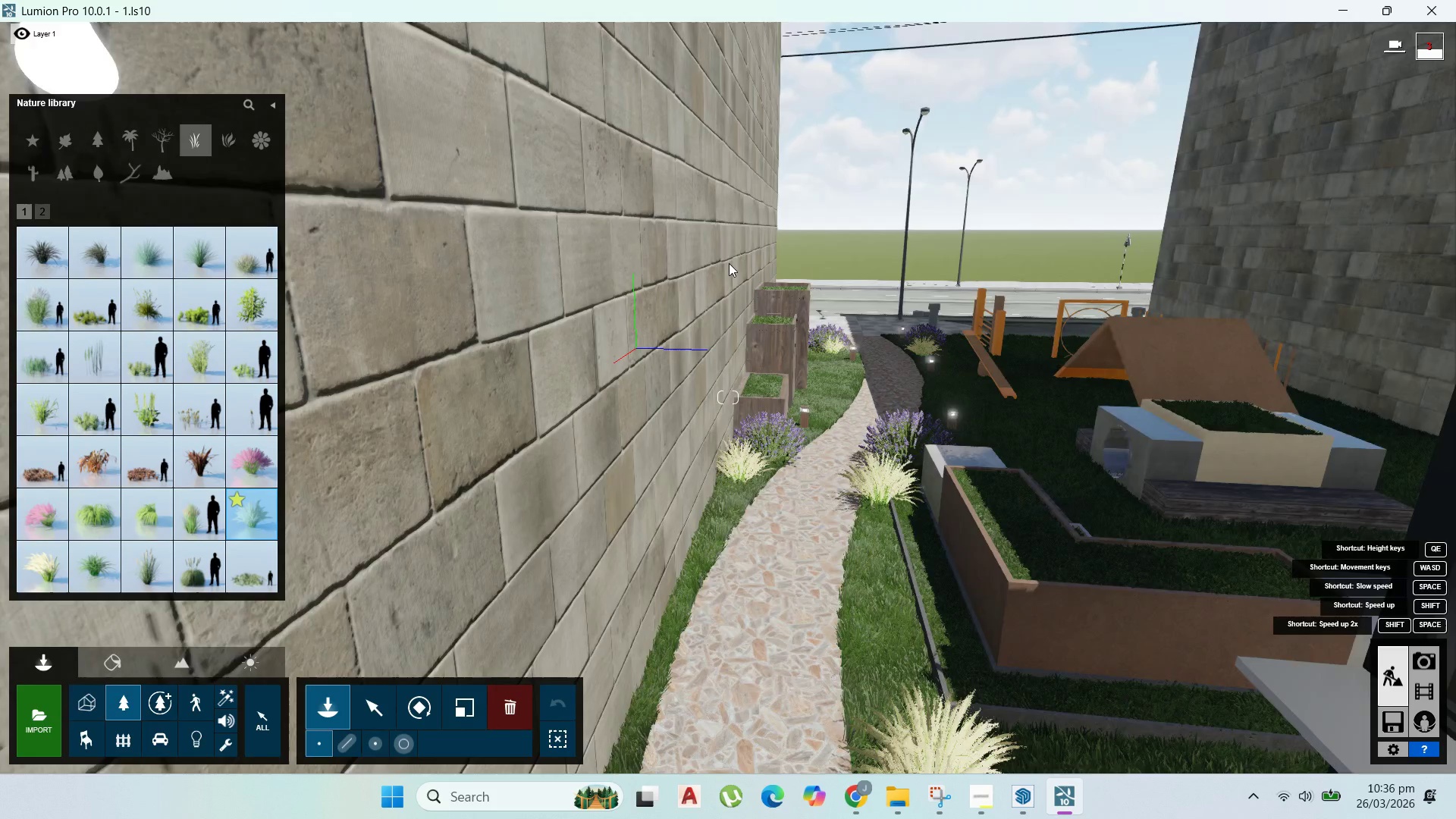 
scroll: coordinate [909, 375], scroll_direction: down, amount: 60.0
 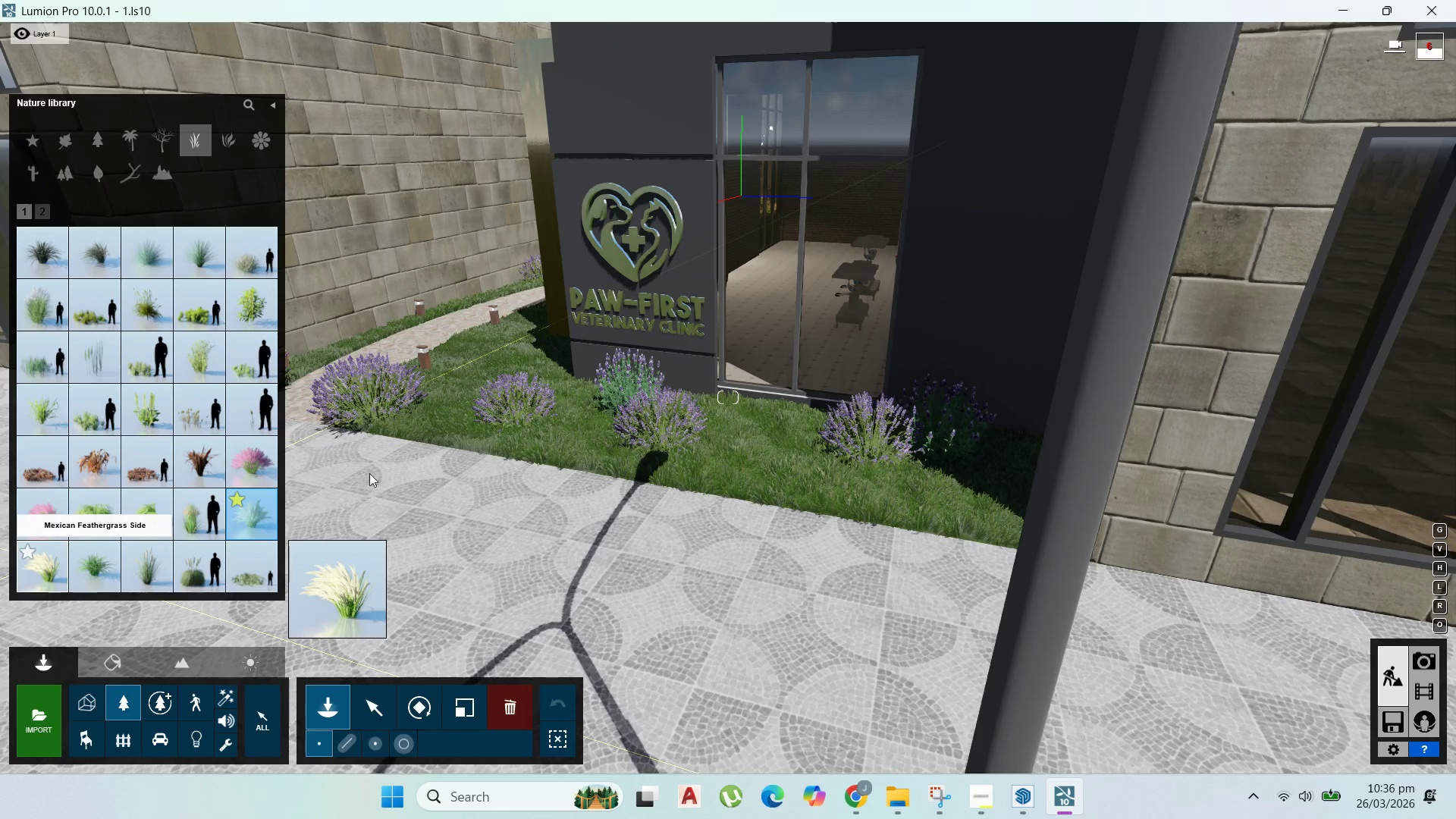 
wait(5.28)
 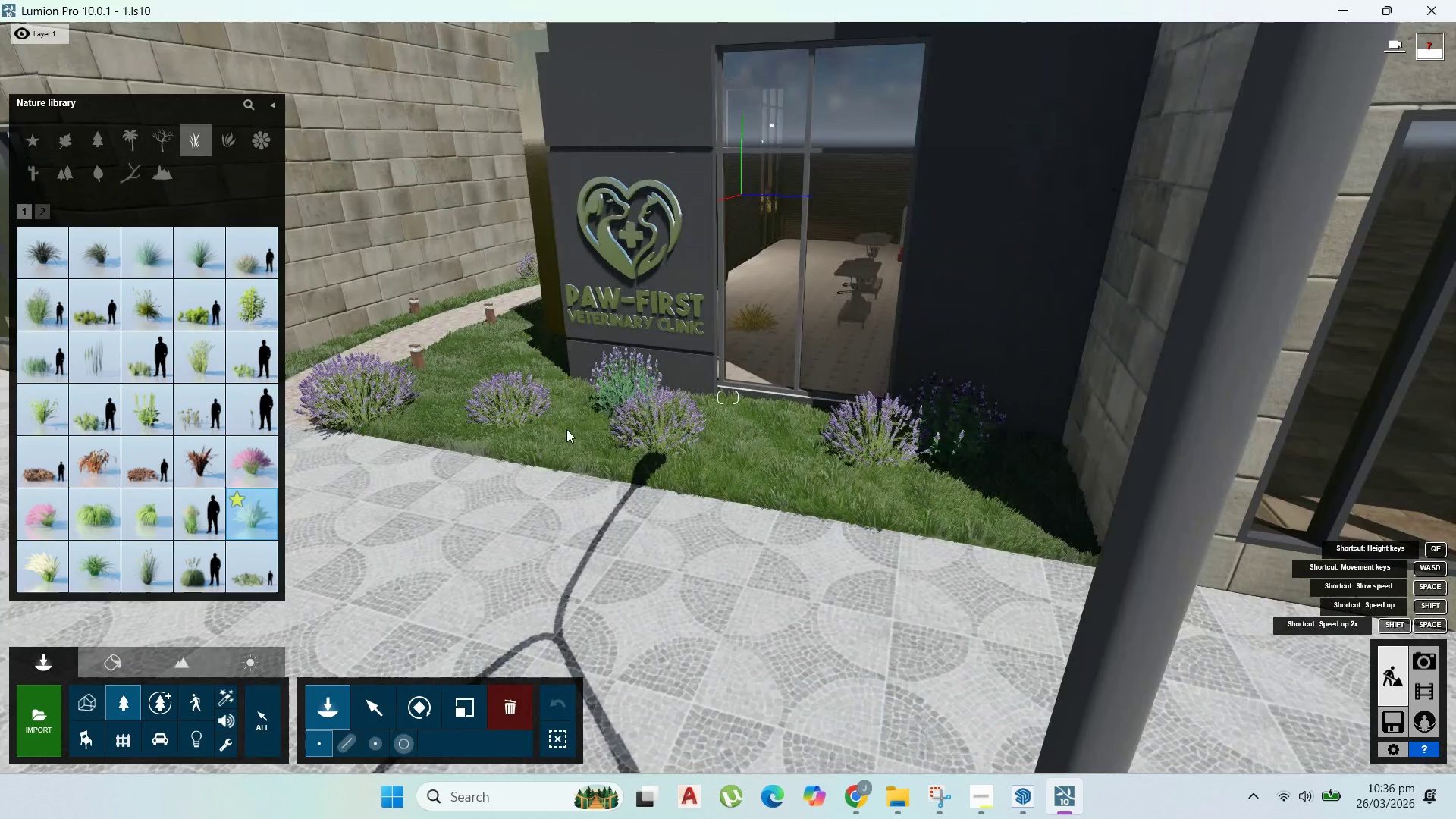 
left_click([594, 435])
 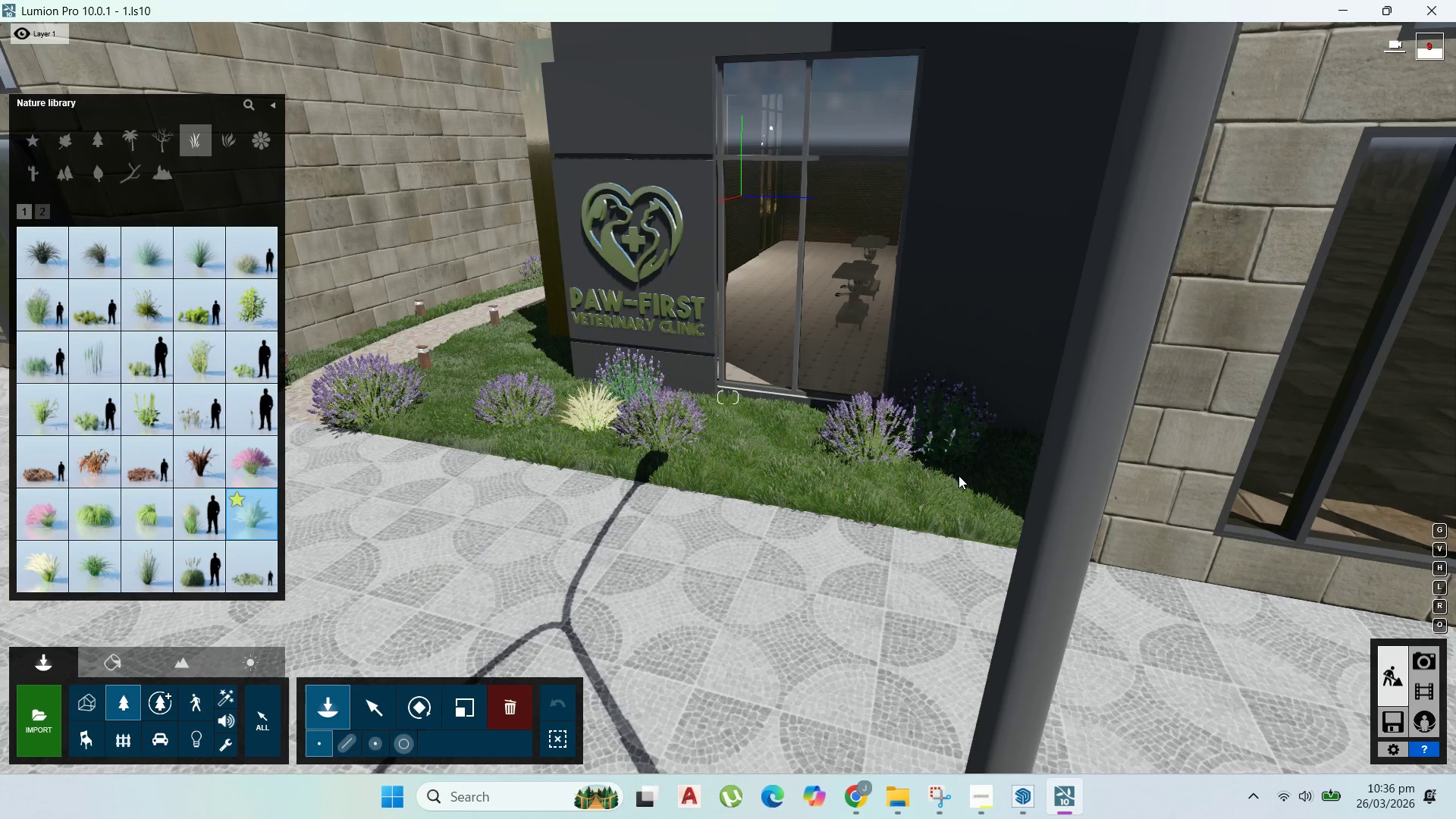 
left_click([959, 475])
 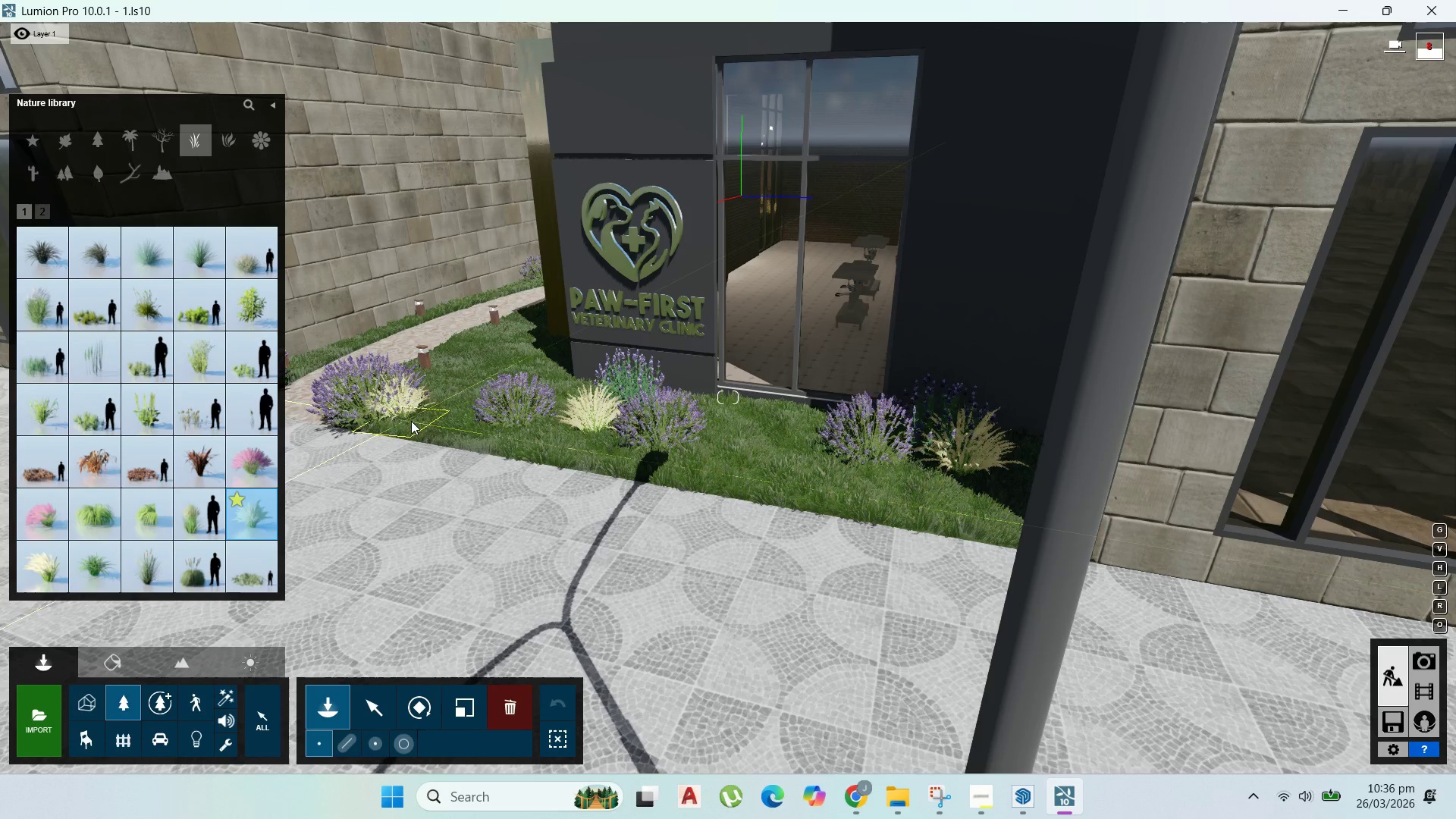 
left_click([420, 422])
 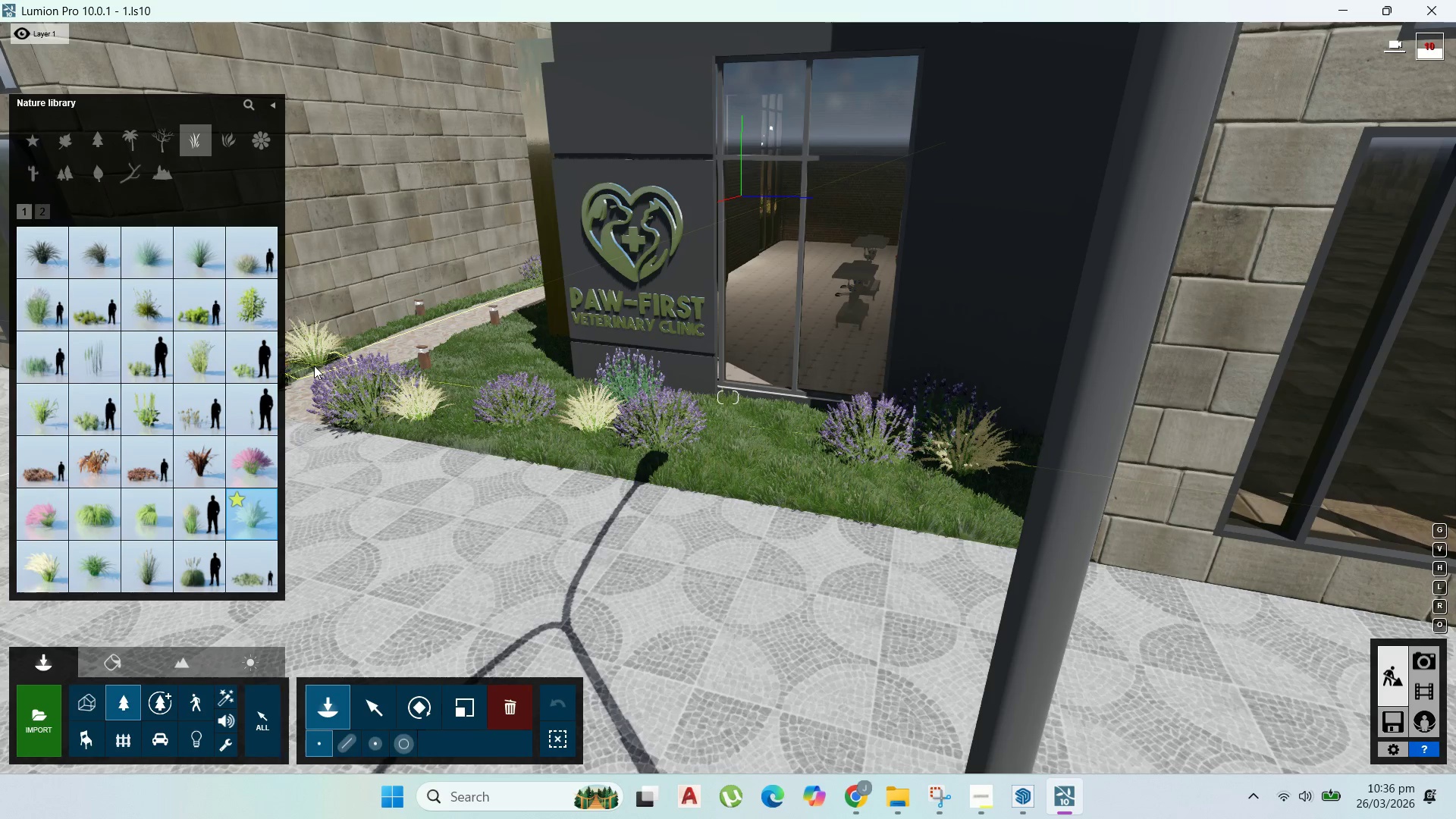 
left_click([314, 366])
 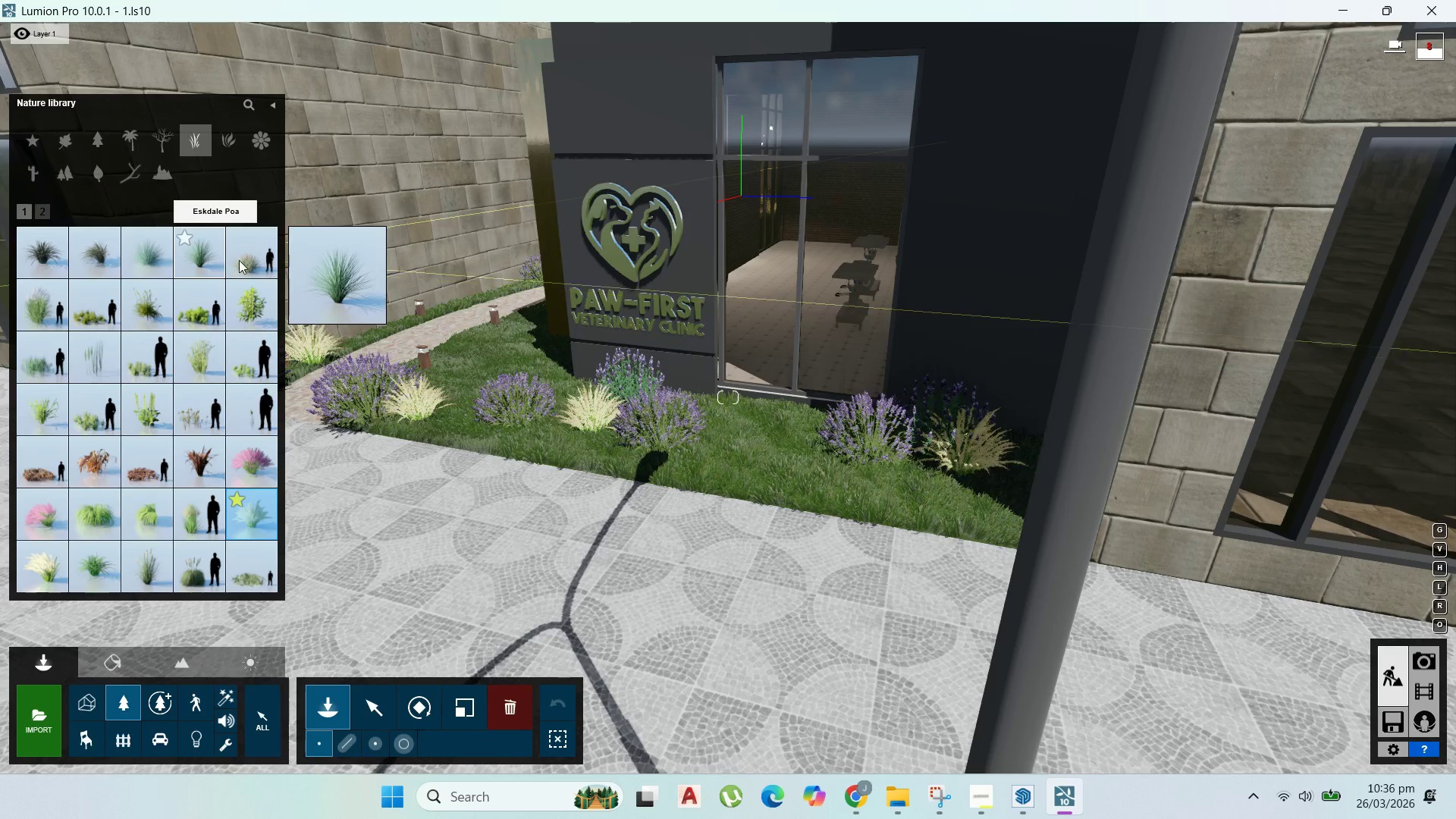 
left_click([242, 260])
 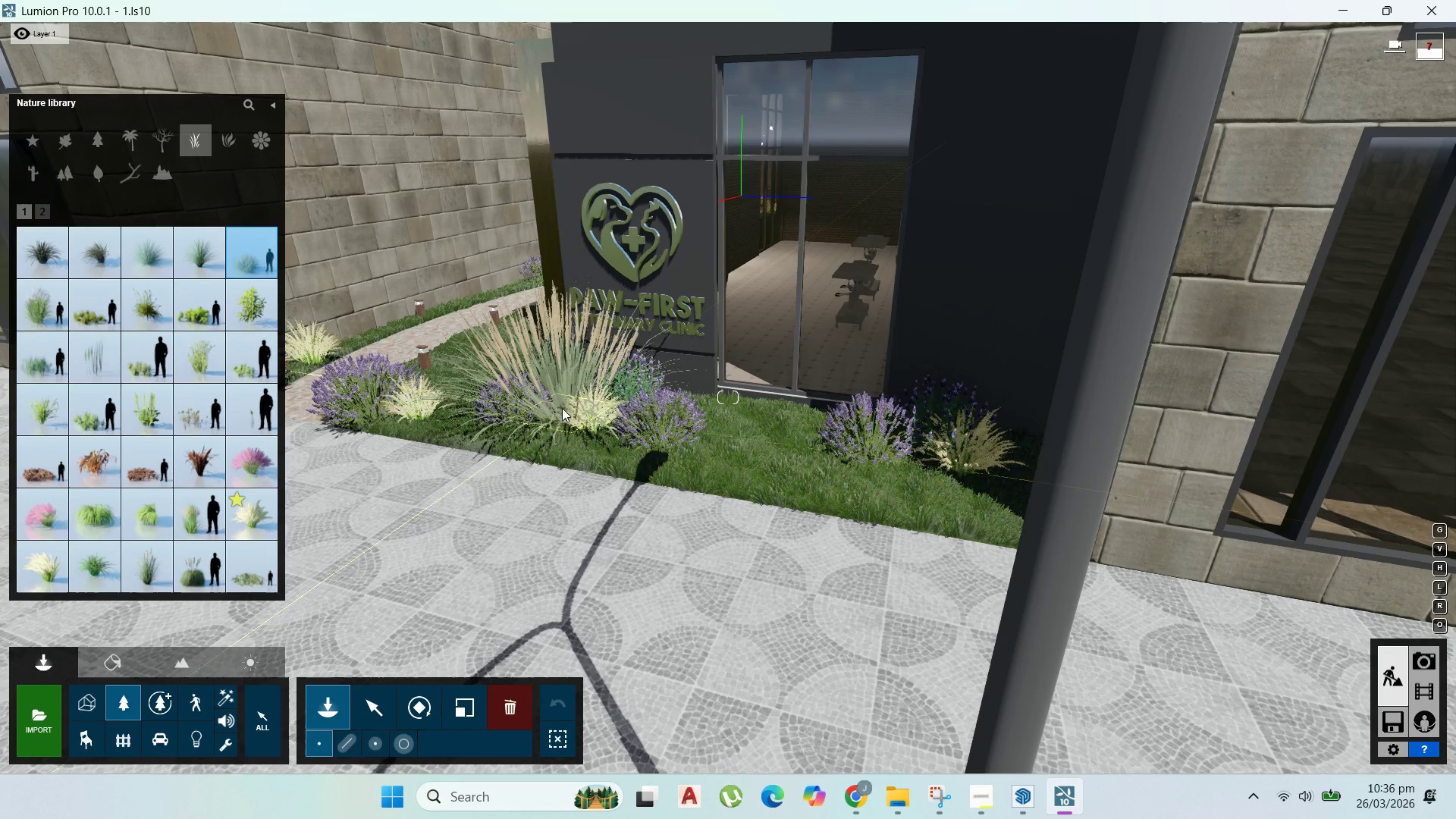 
right_click([562, 410])
 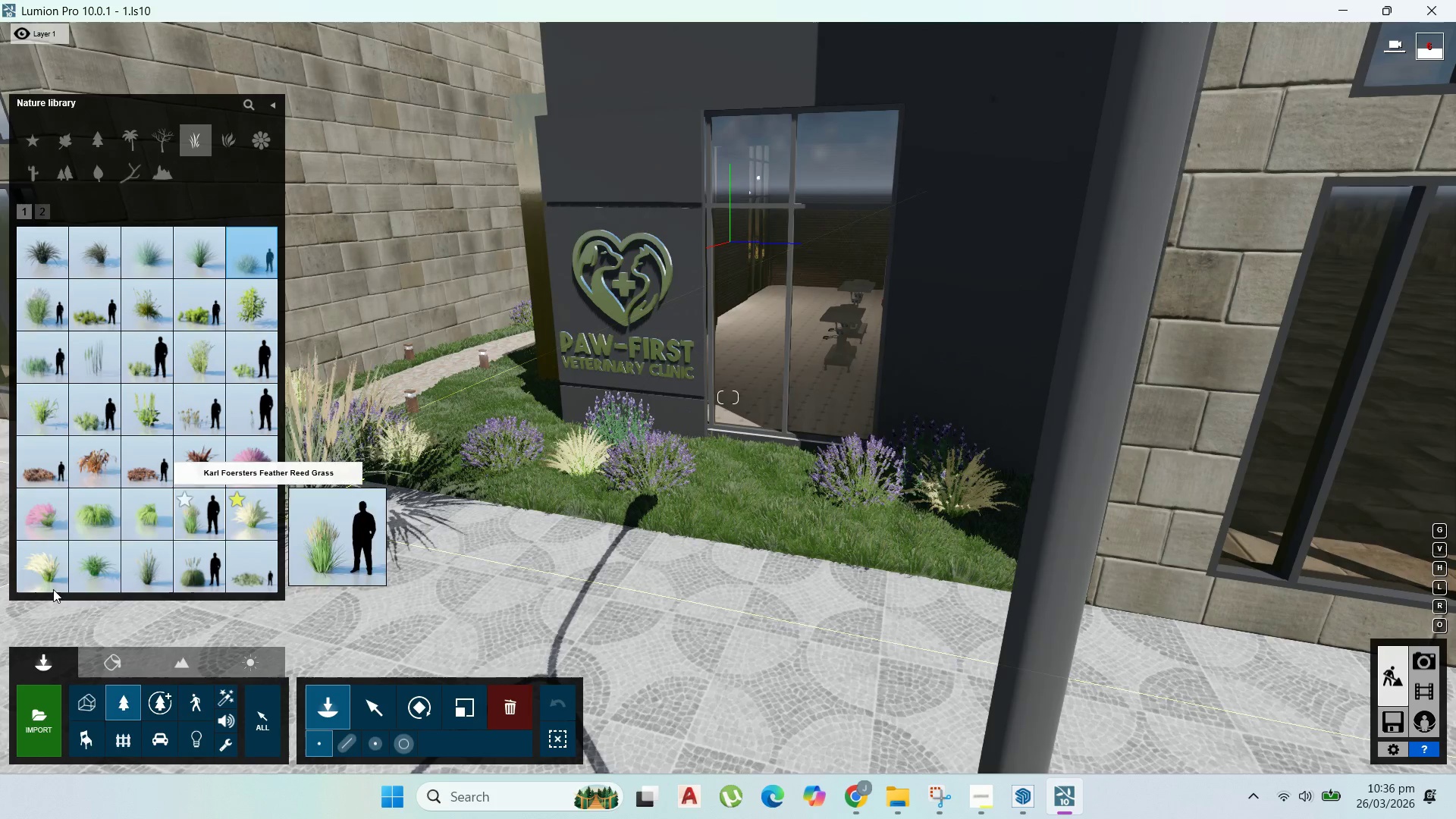 
left_click([43, 579])
 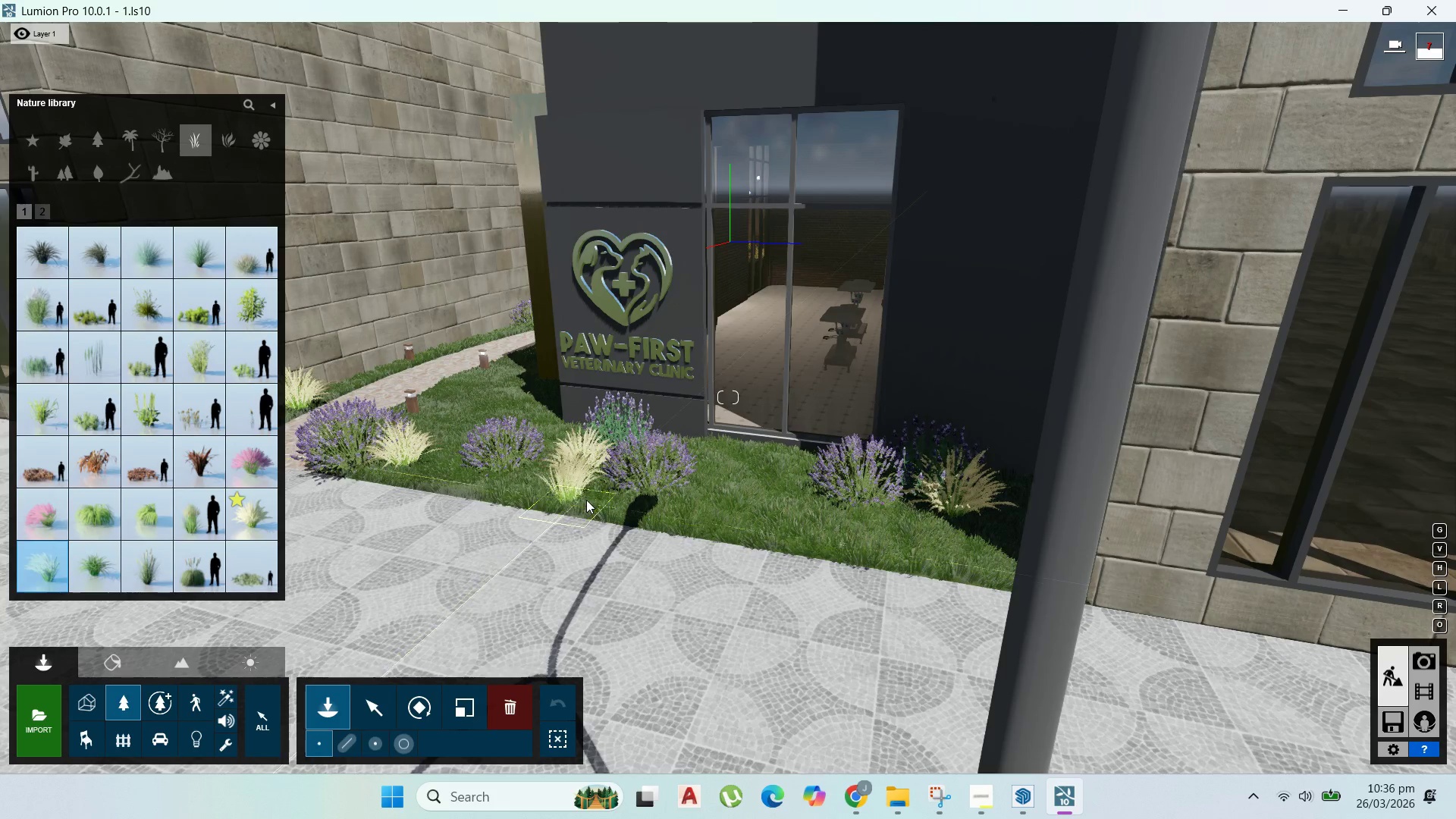 
left_click([601, 498])
 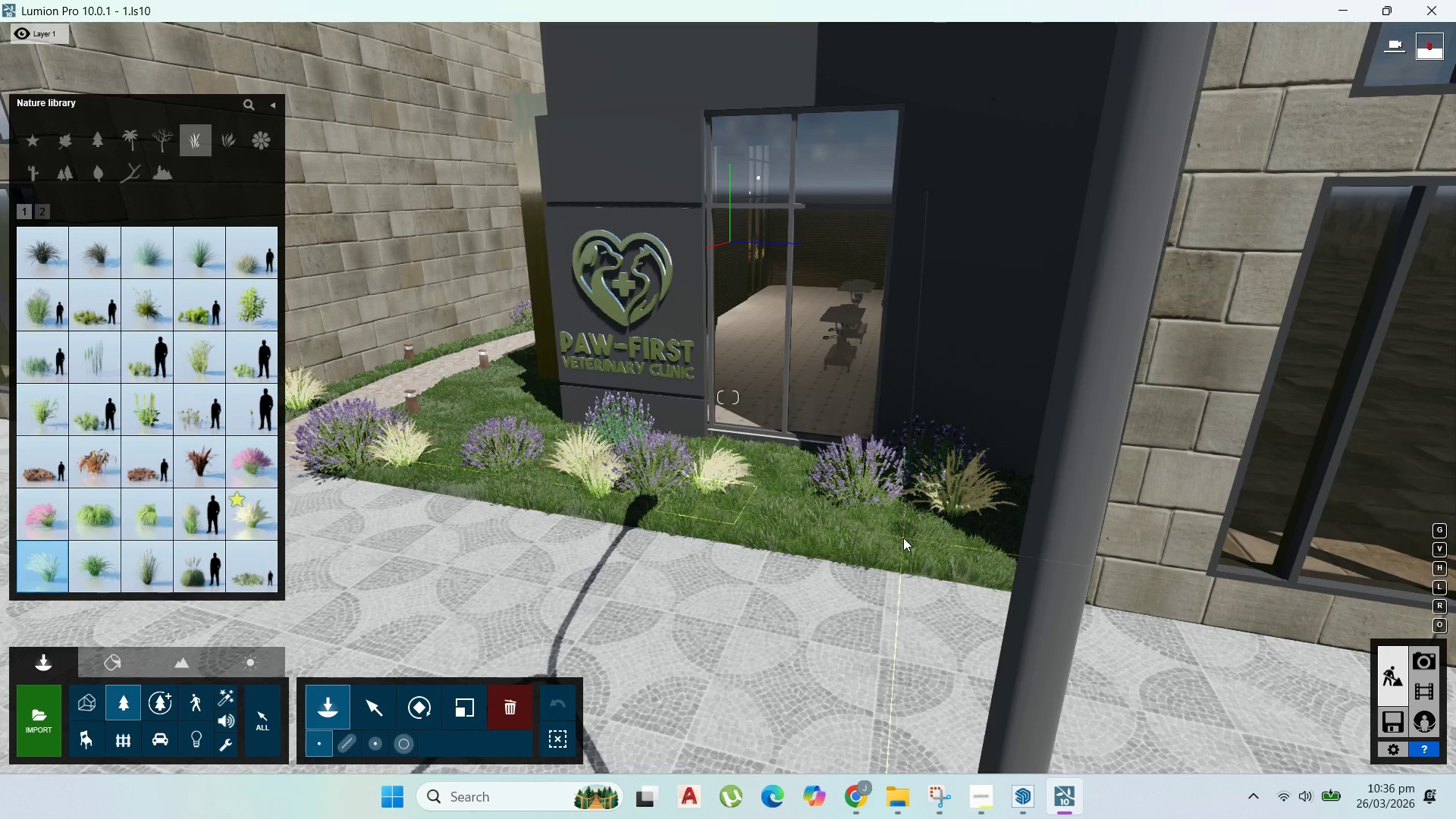 
left_click([903, 538])
 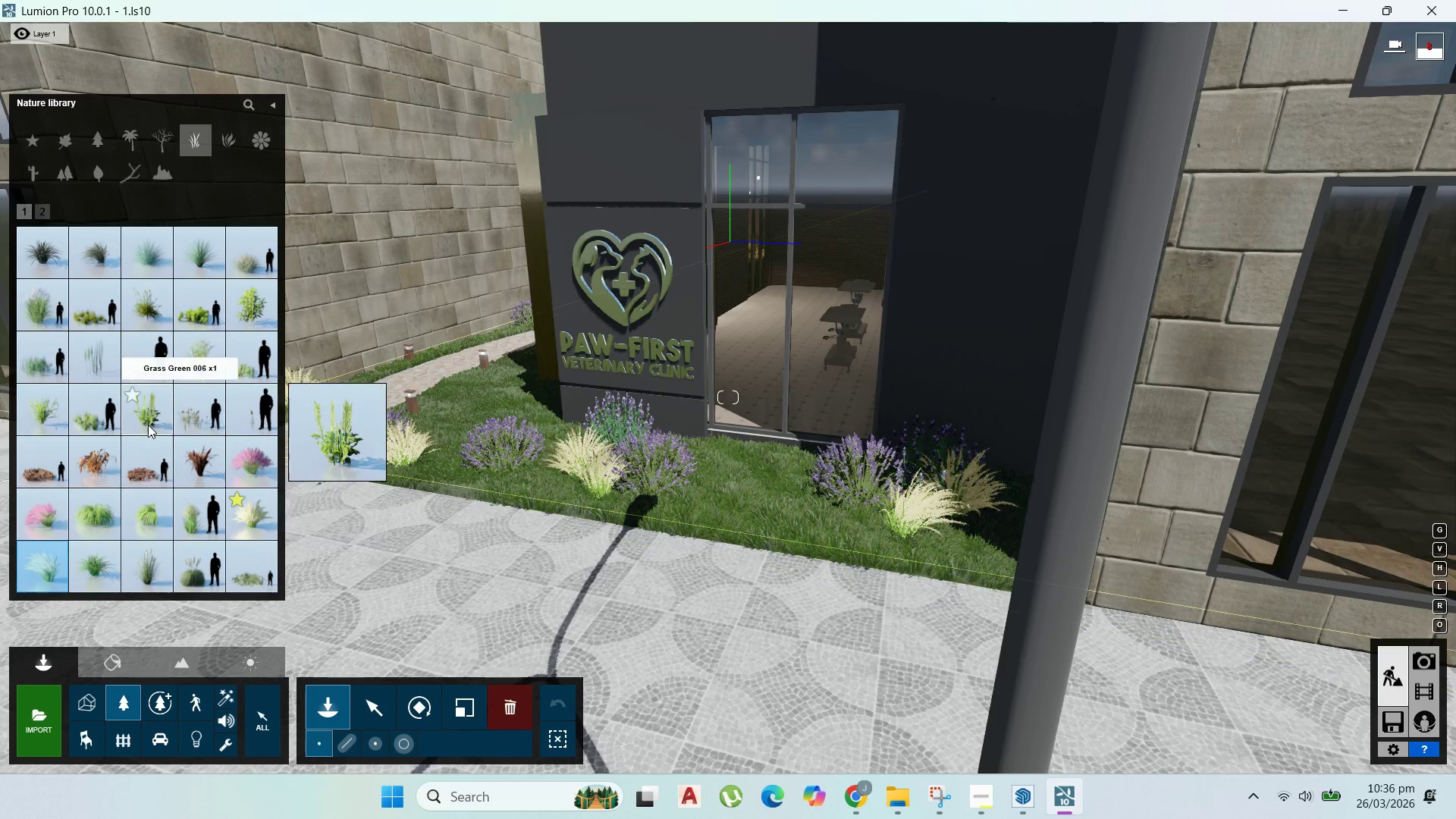 
left_click([148, 425])
 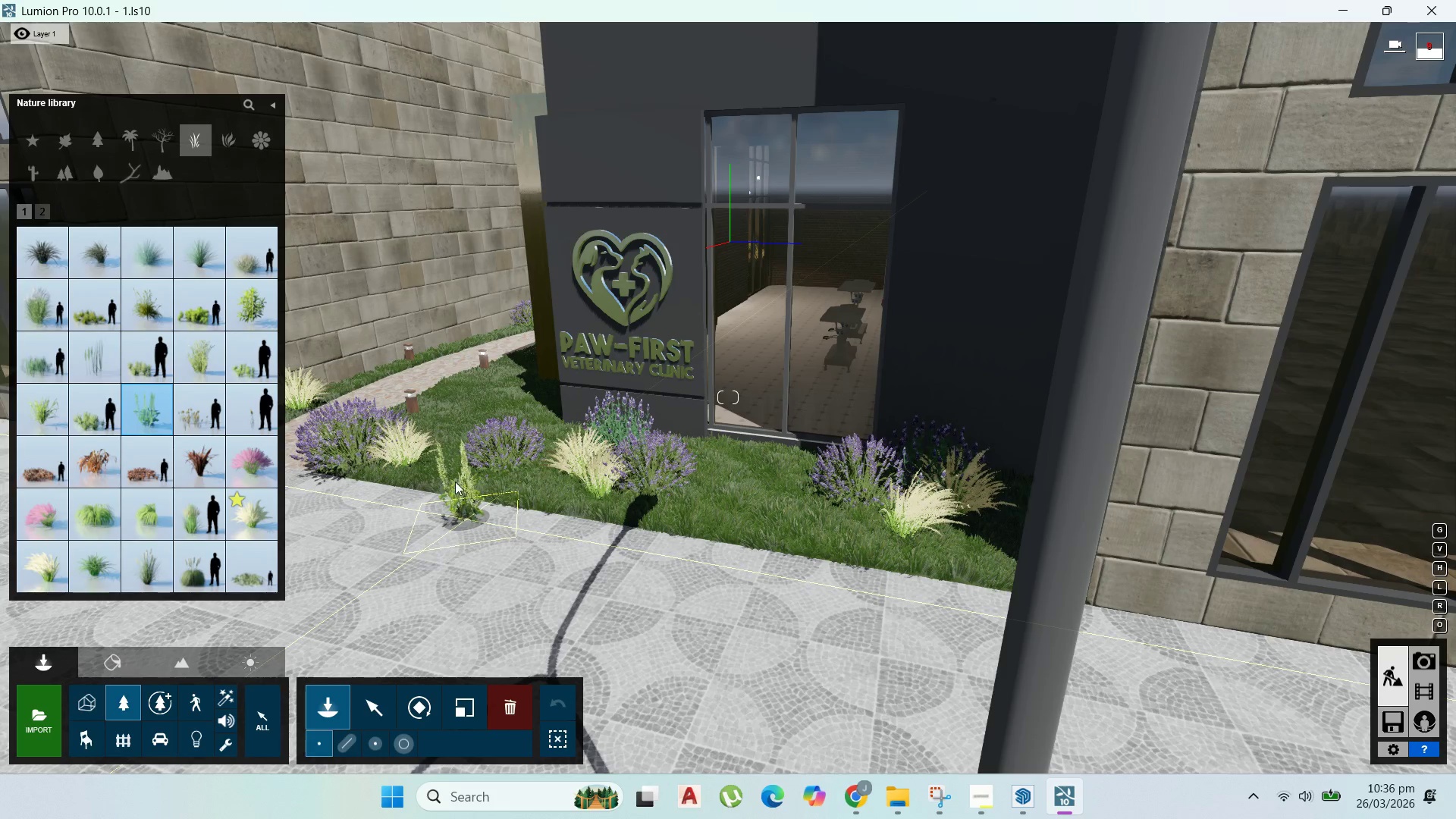 
wait(5.5)
 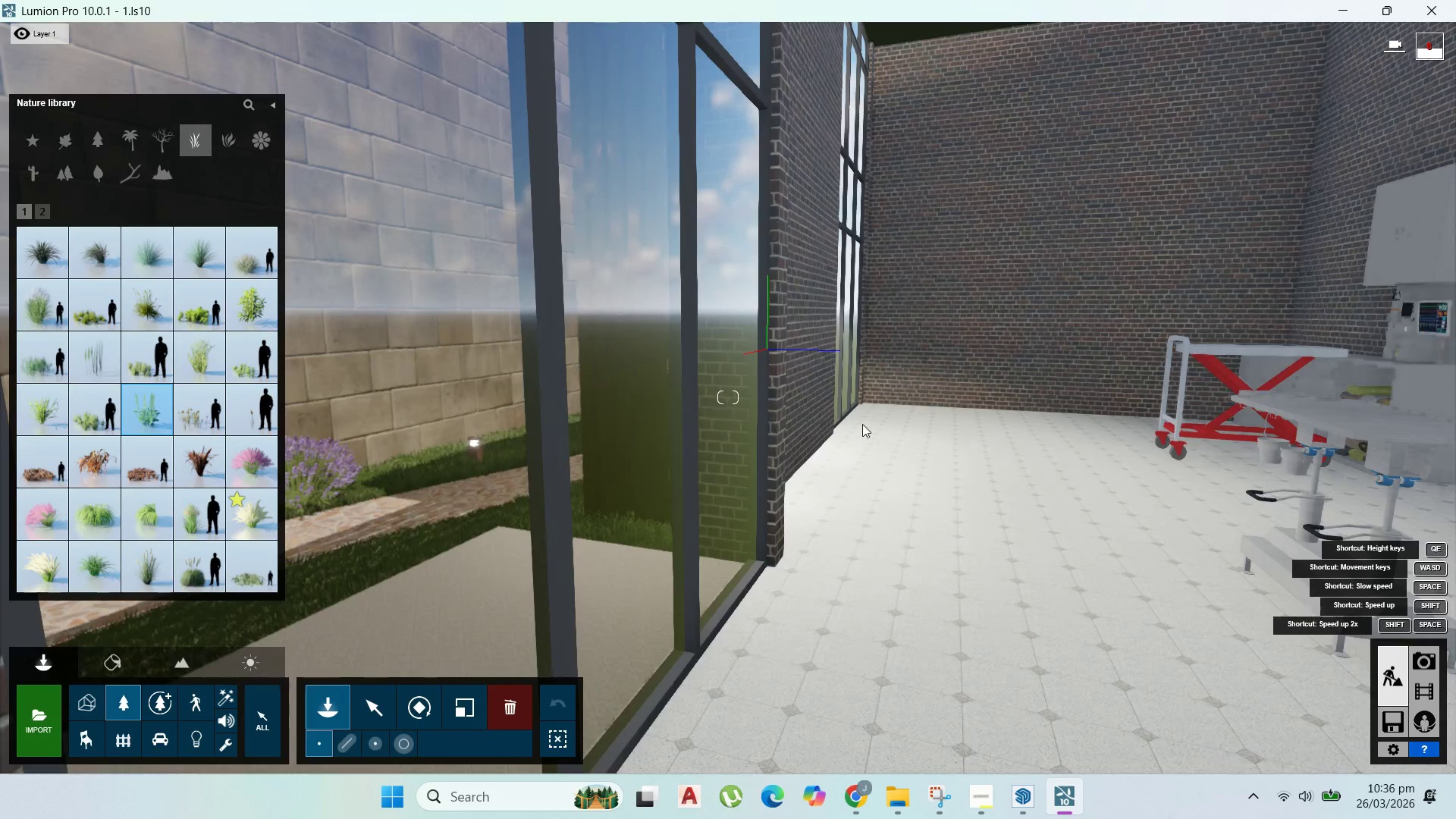 
hold_key(key=A, duration=1.34)
 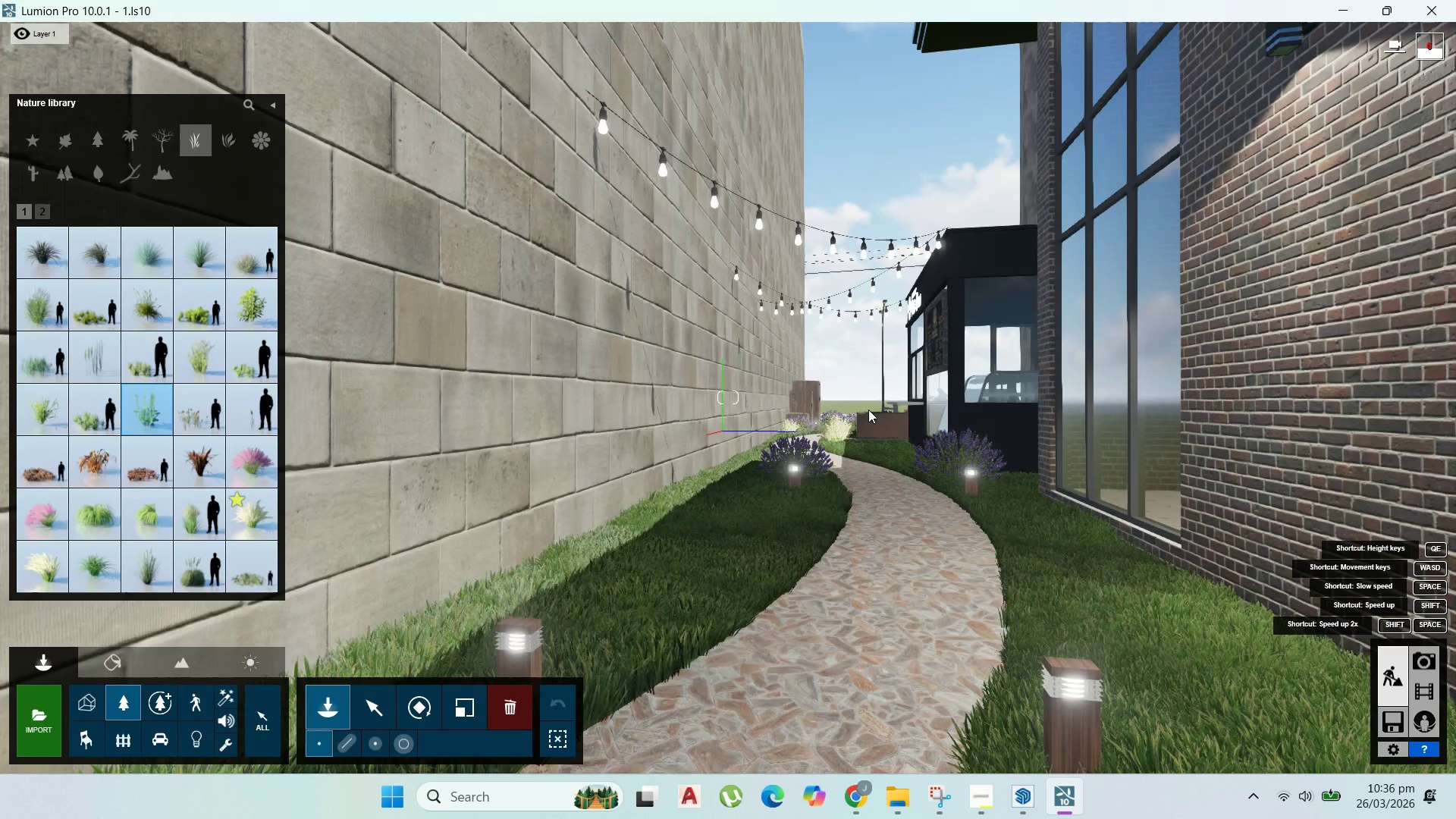 
scroll: coordinate [852, 438], scroll_direction: up, amount: 37.0
 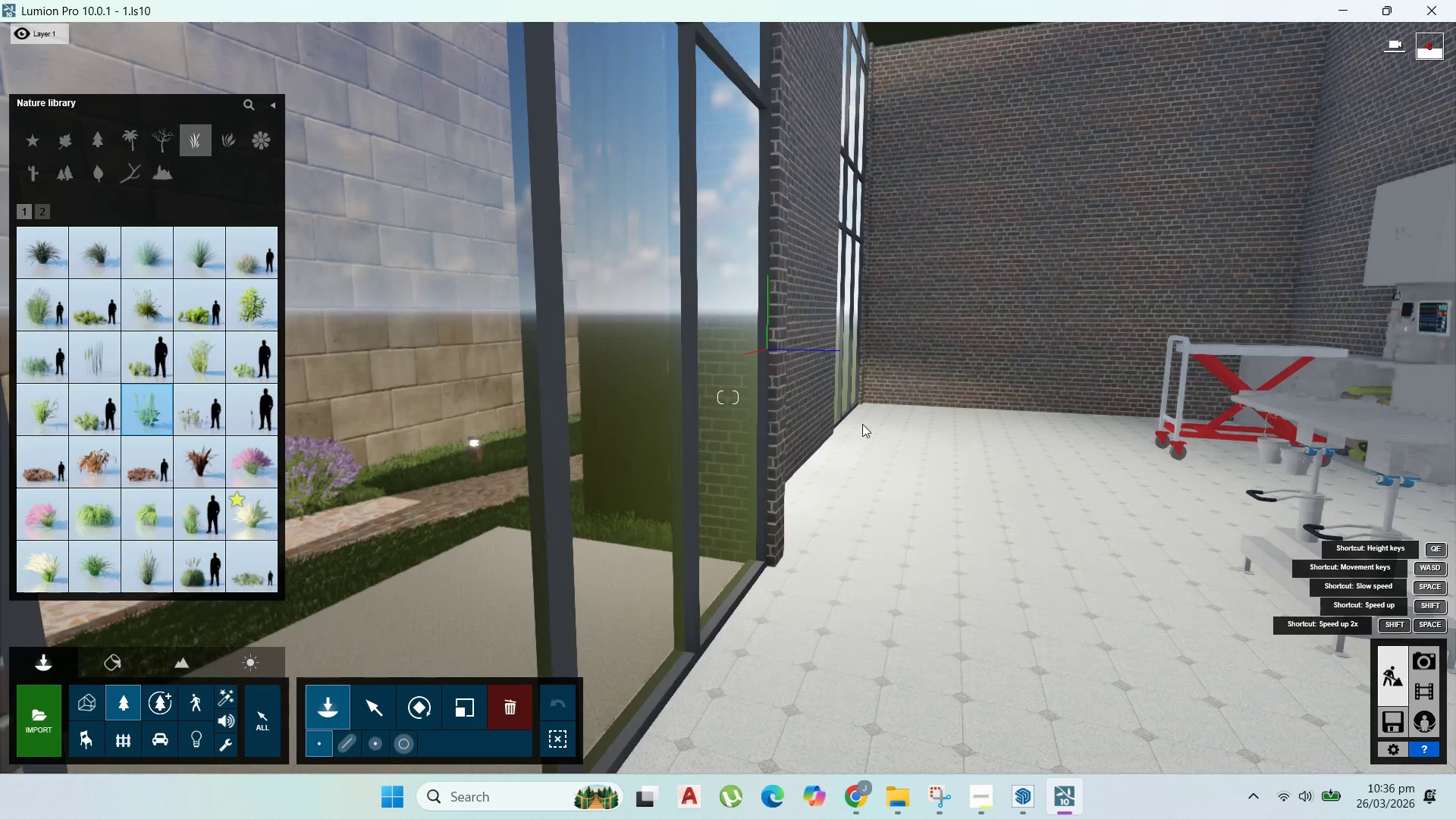 
hold_key(key=W, duration=1.5)
 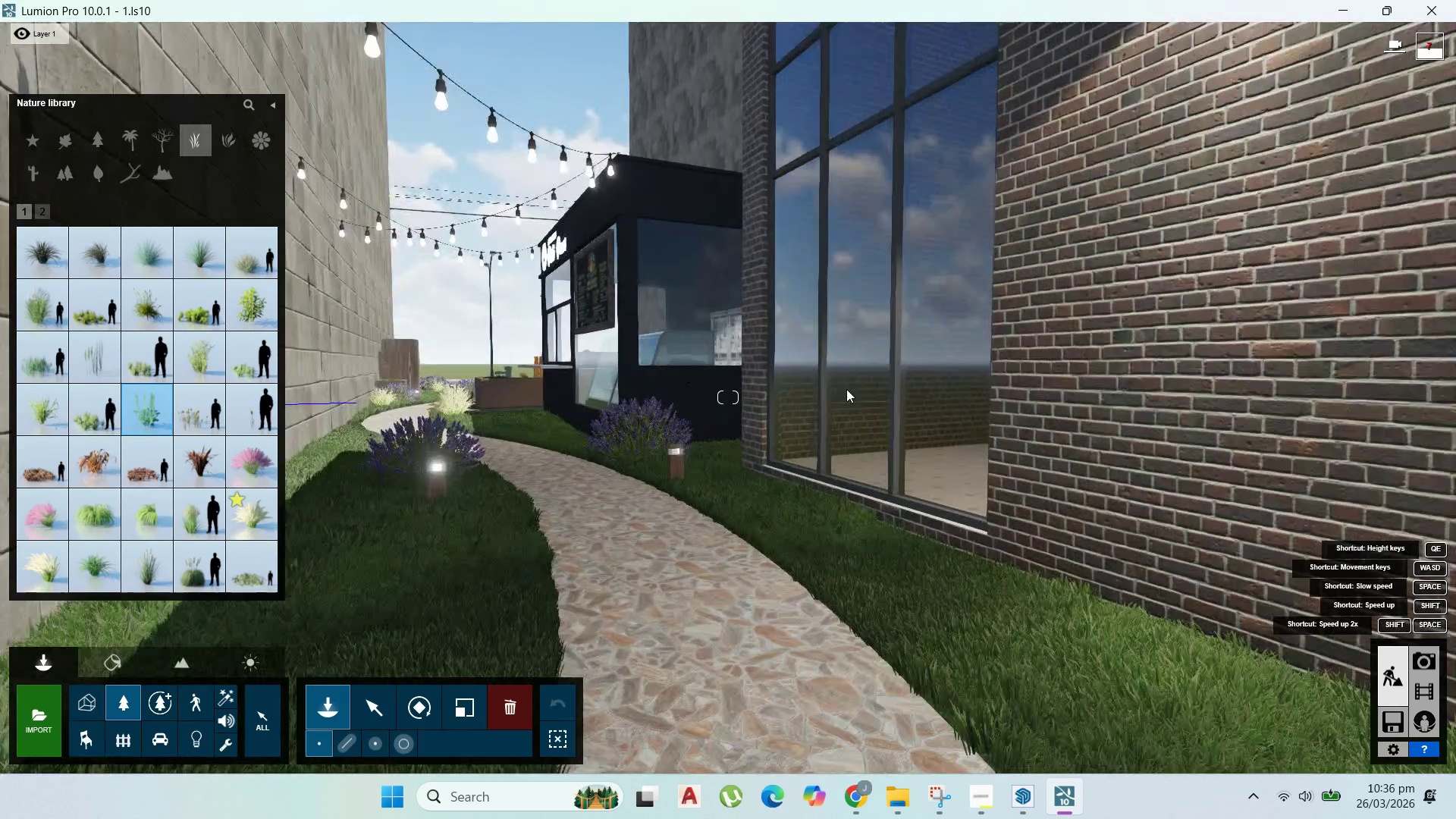 
hold_key(key=W, duration=3.3)
 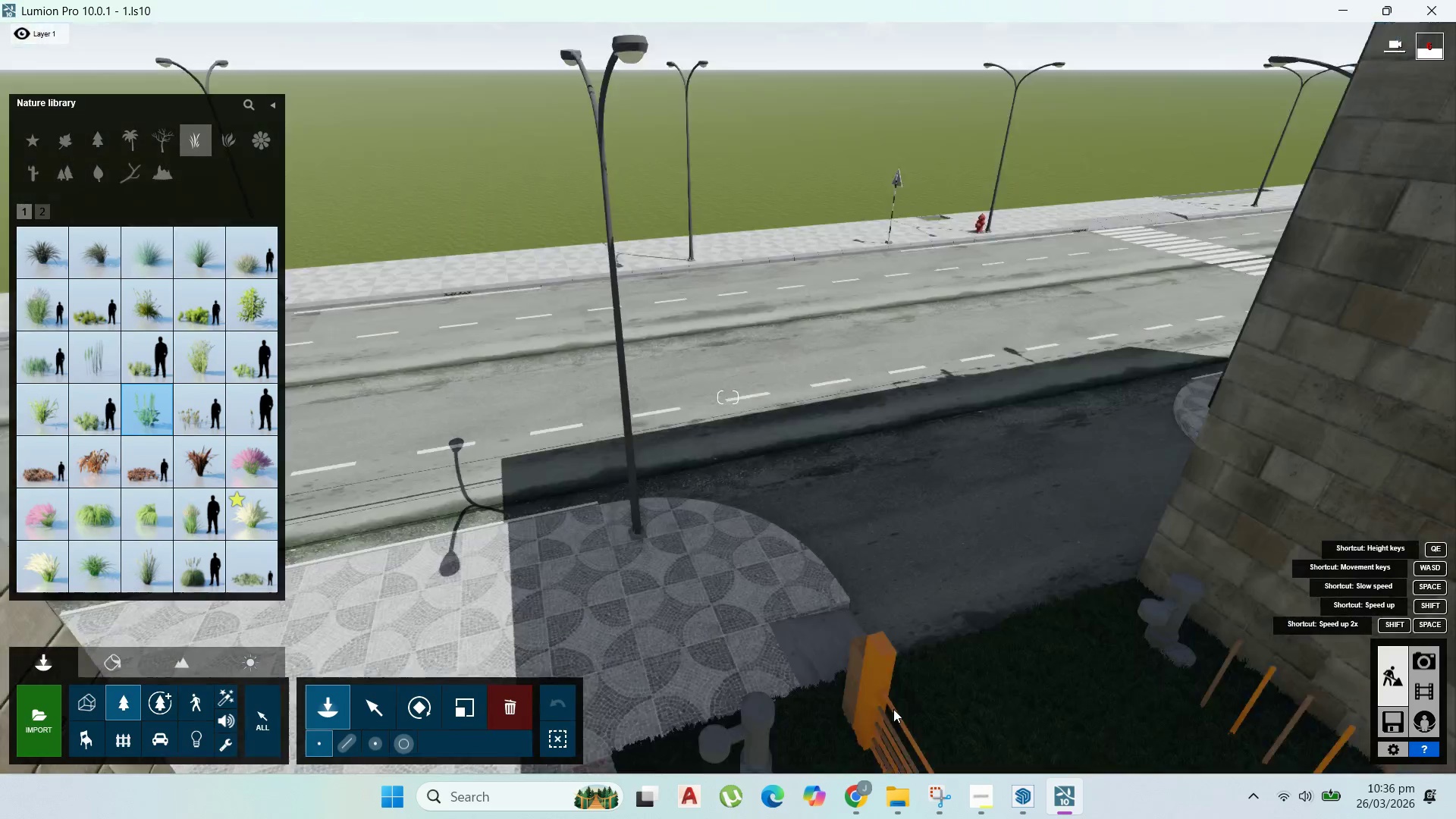 
hold_key(key=A, duration=0.47)
 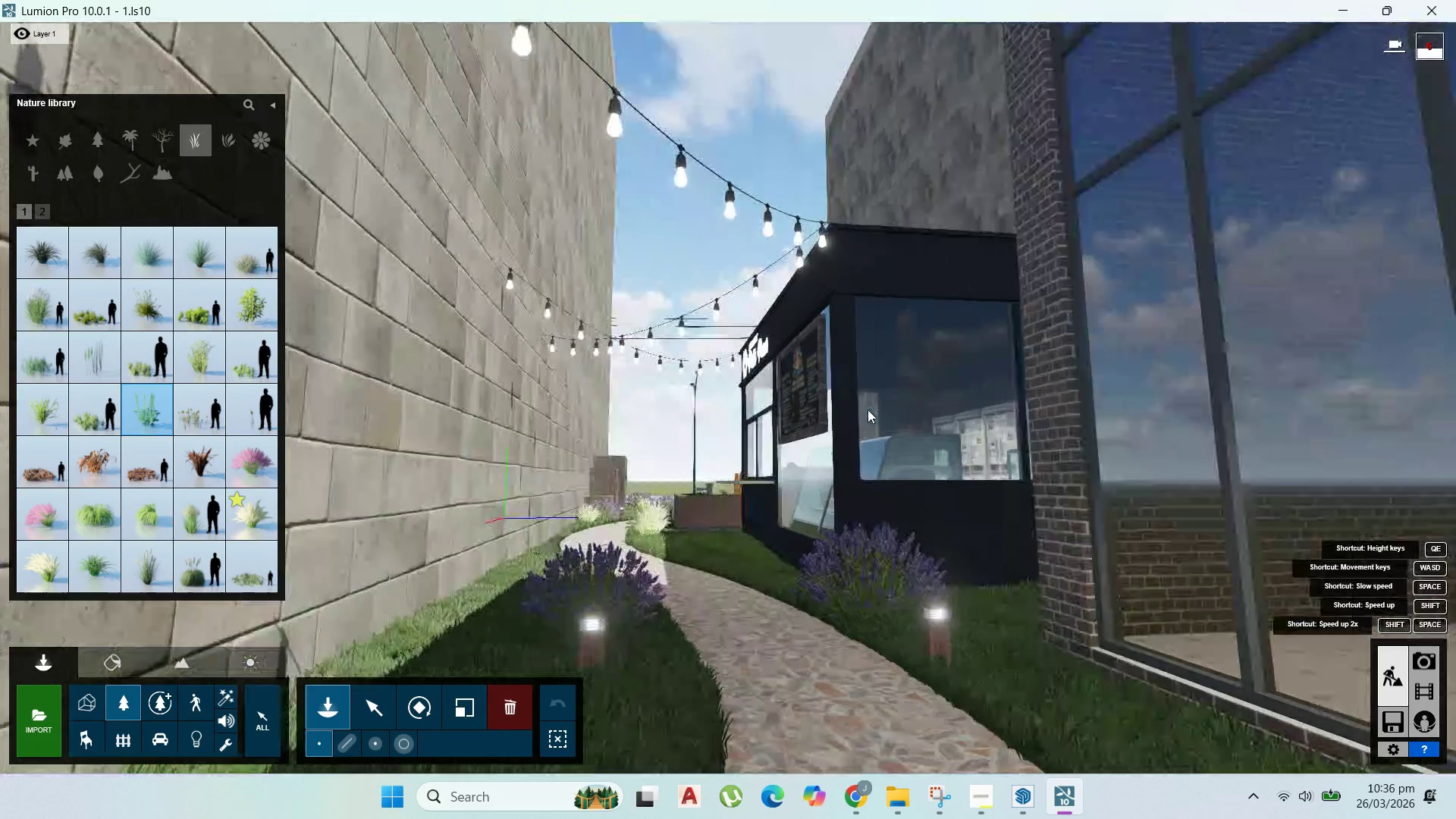 
key(D)
 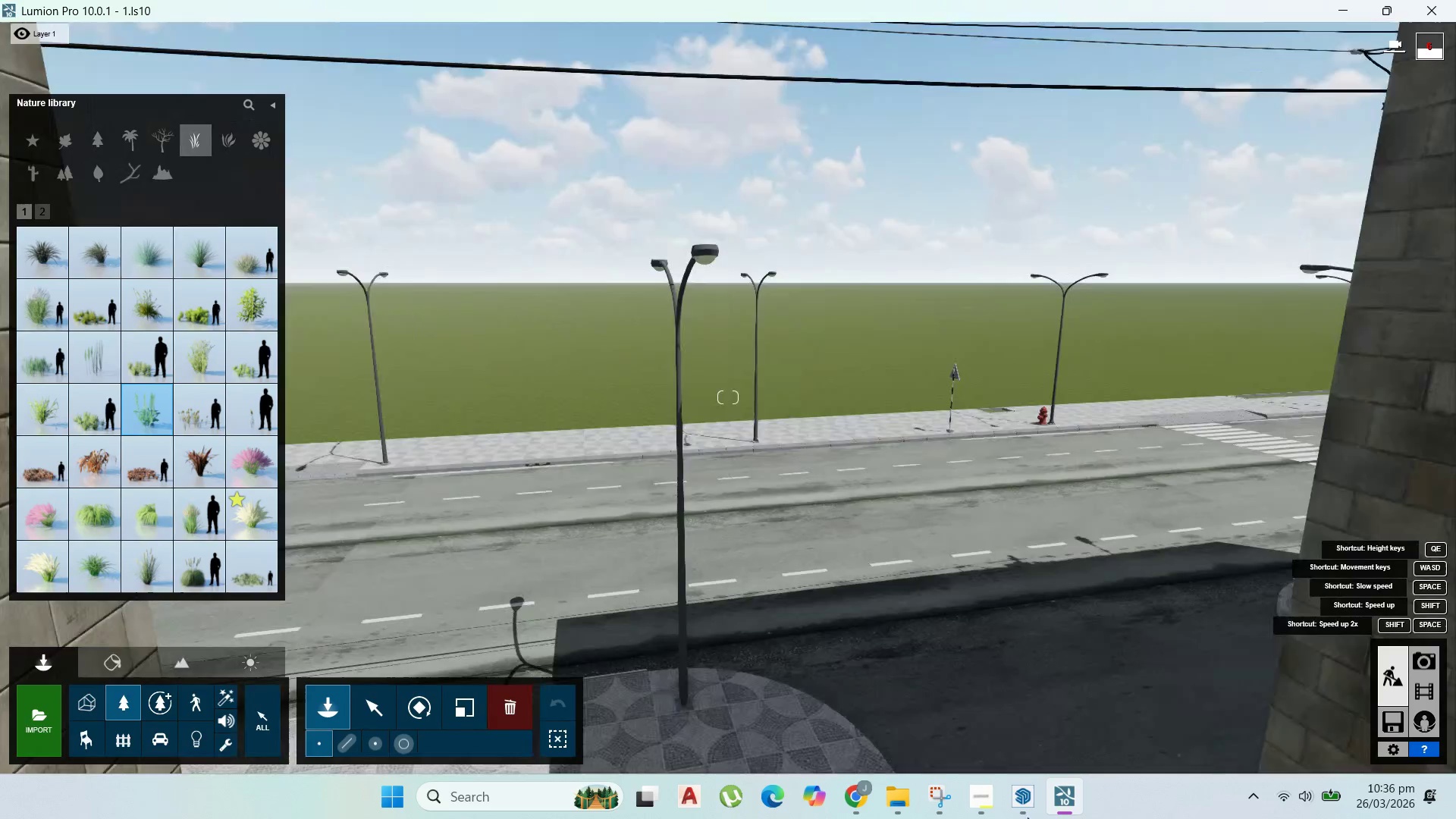 
scroll: coordinate [874, 589], scroll_direction: up, amount: 11.0
 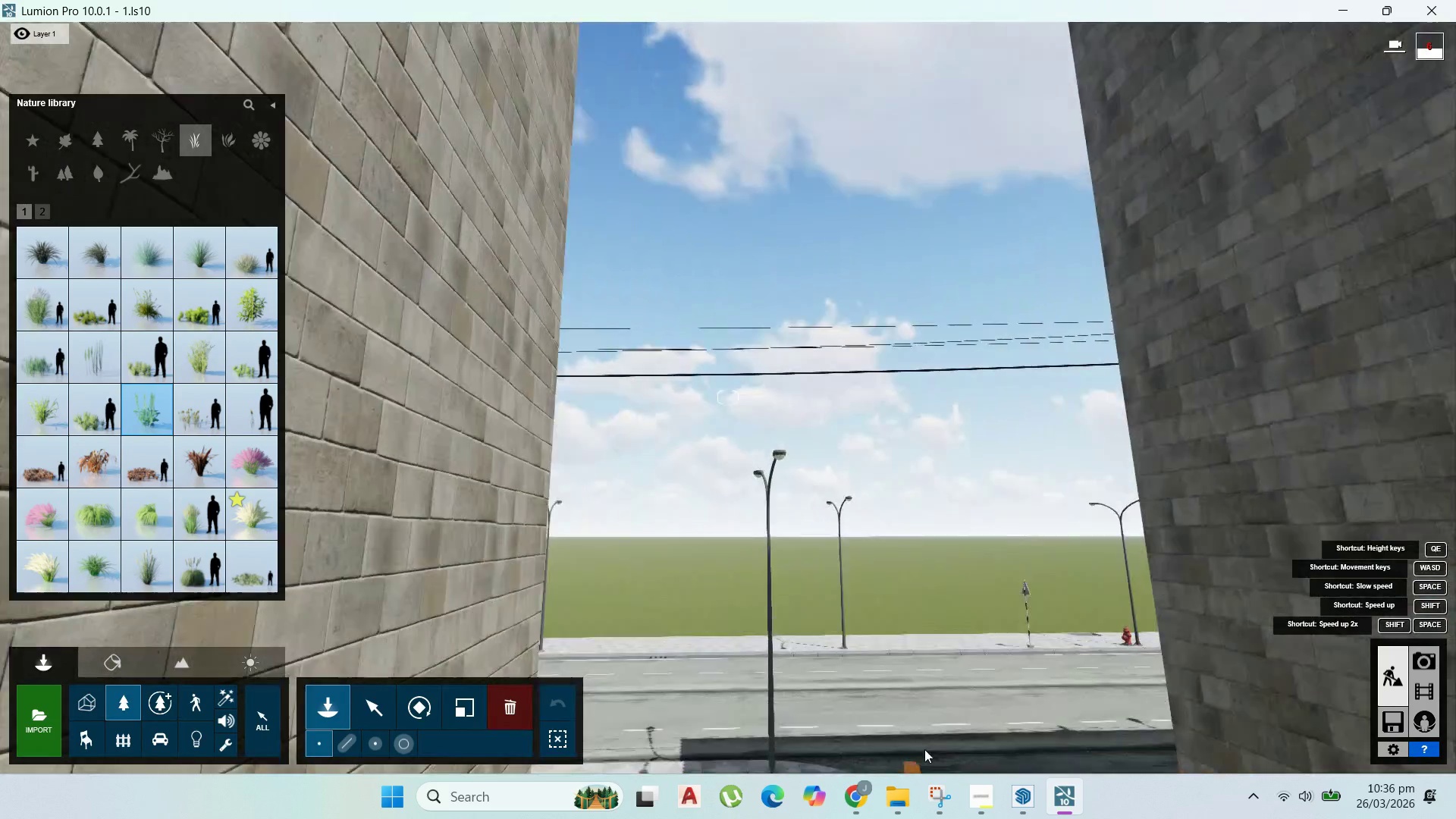 
hold_key(key=A, duration=1.39)
 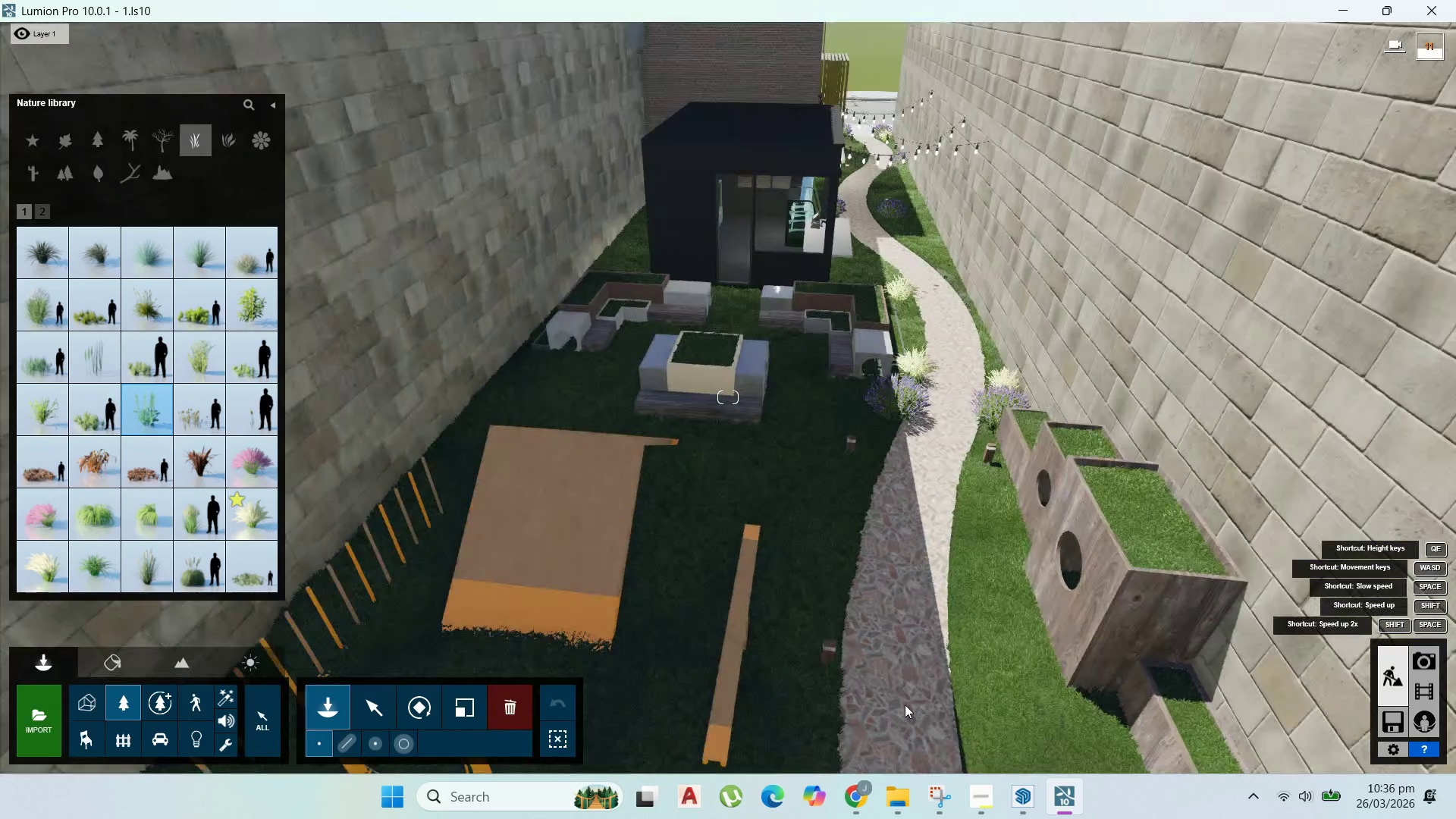 
hold_key(key=S, duration=0.41)
 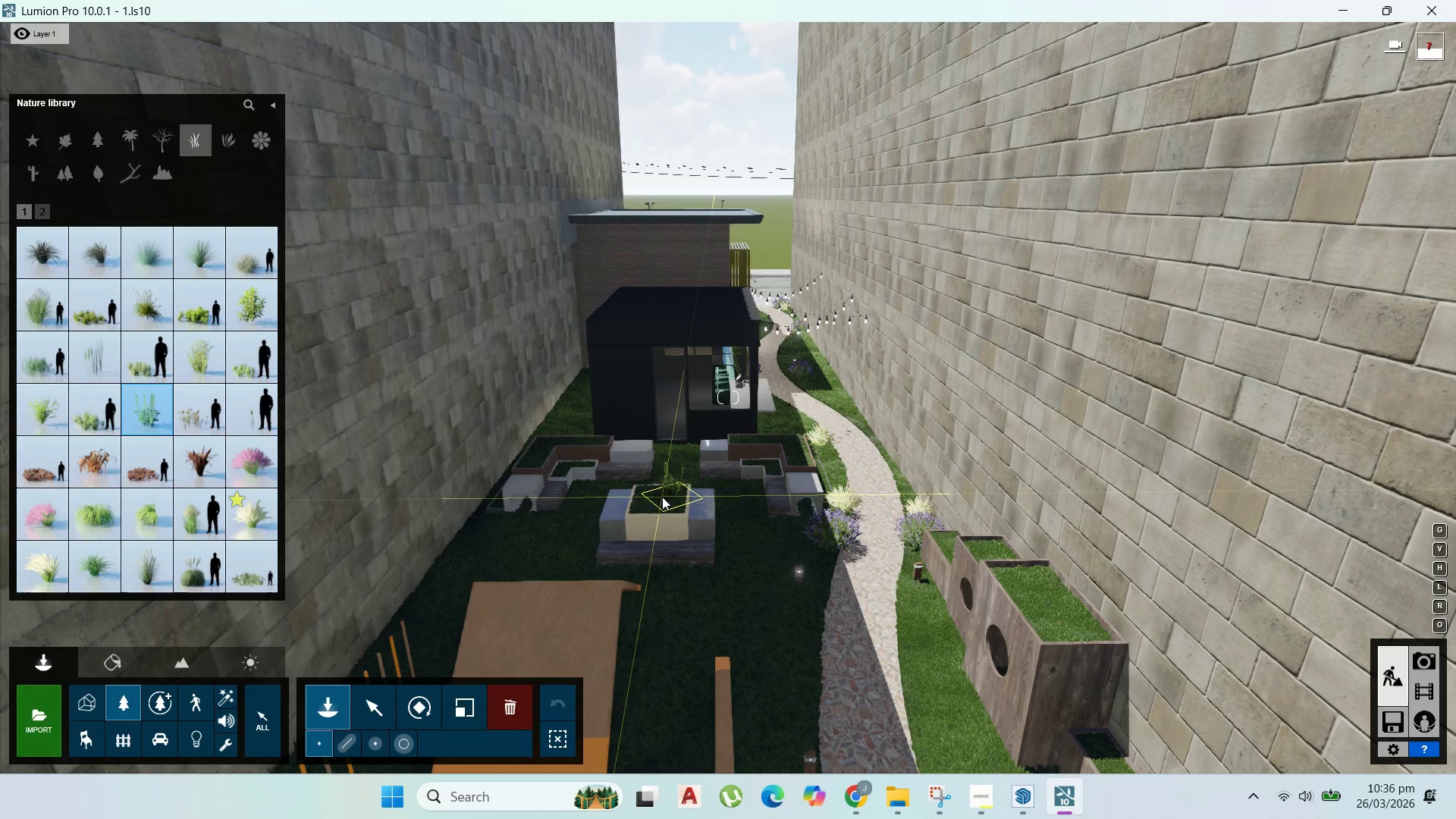 
wait(5.95)
 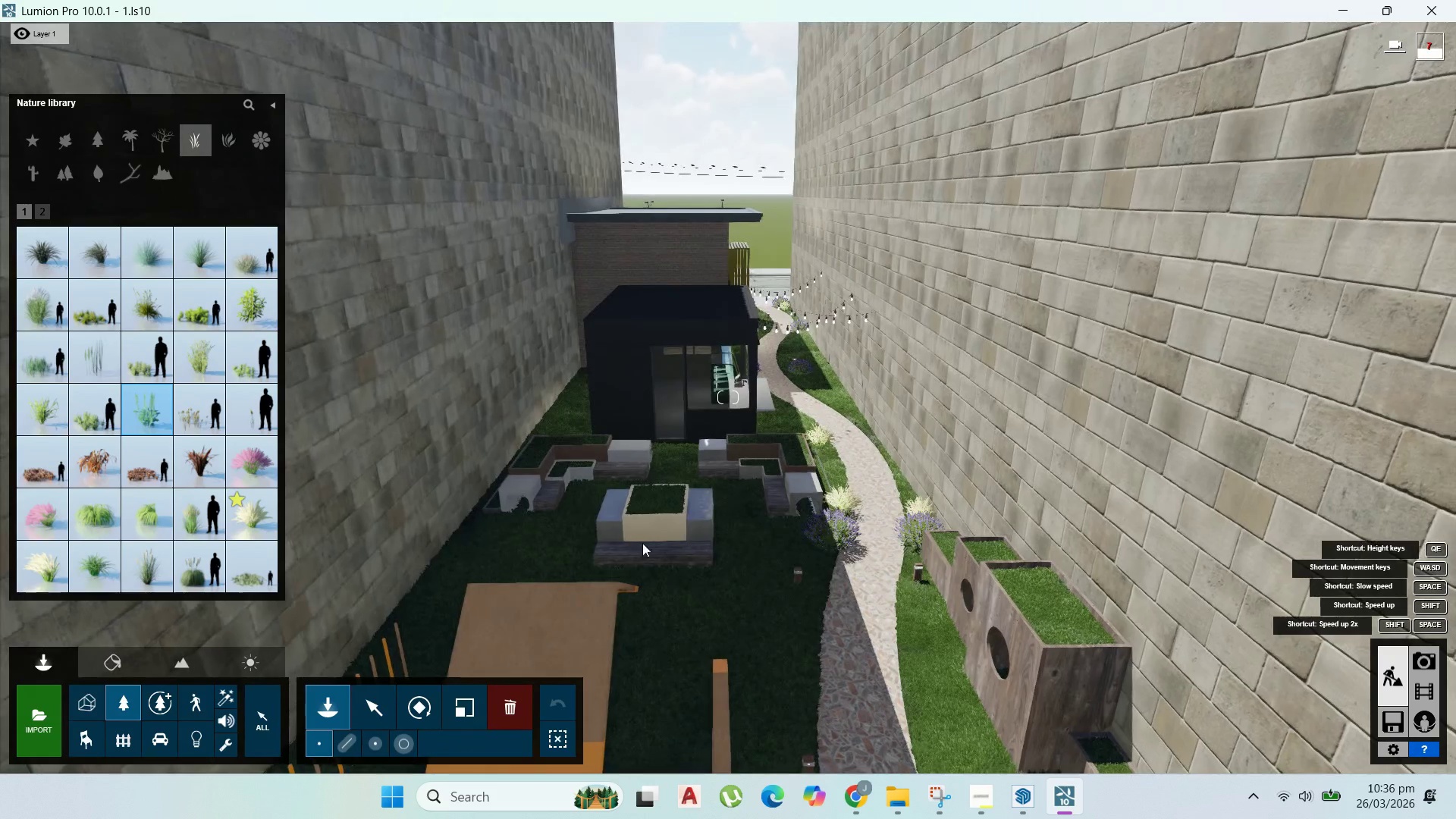 
scroll: coordinate [816, 469], scroll_direction: up, amount: 12.0
 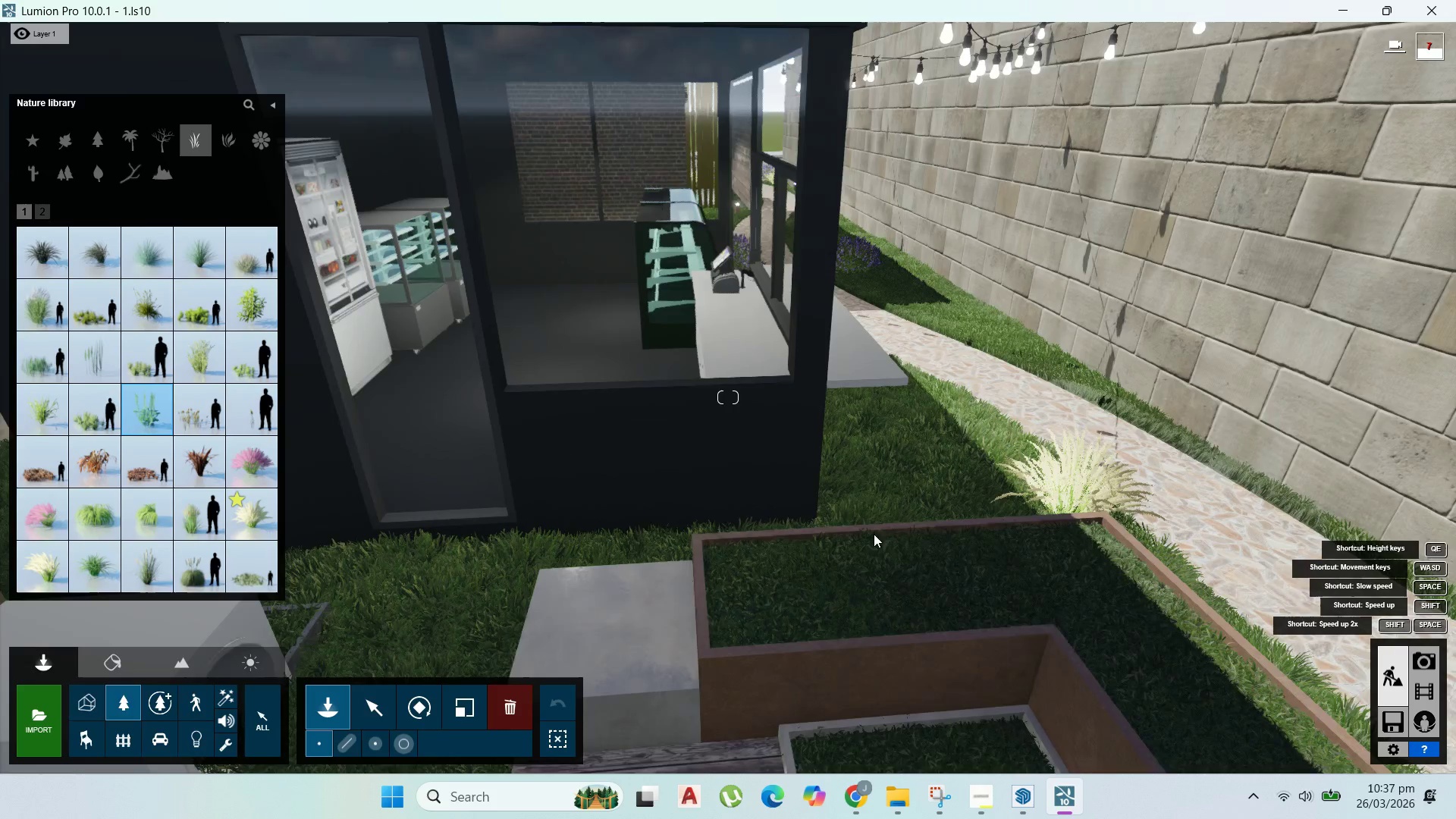 
scroll: coordinate [874, 532], scroll_direction: down, amount: 1.0
 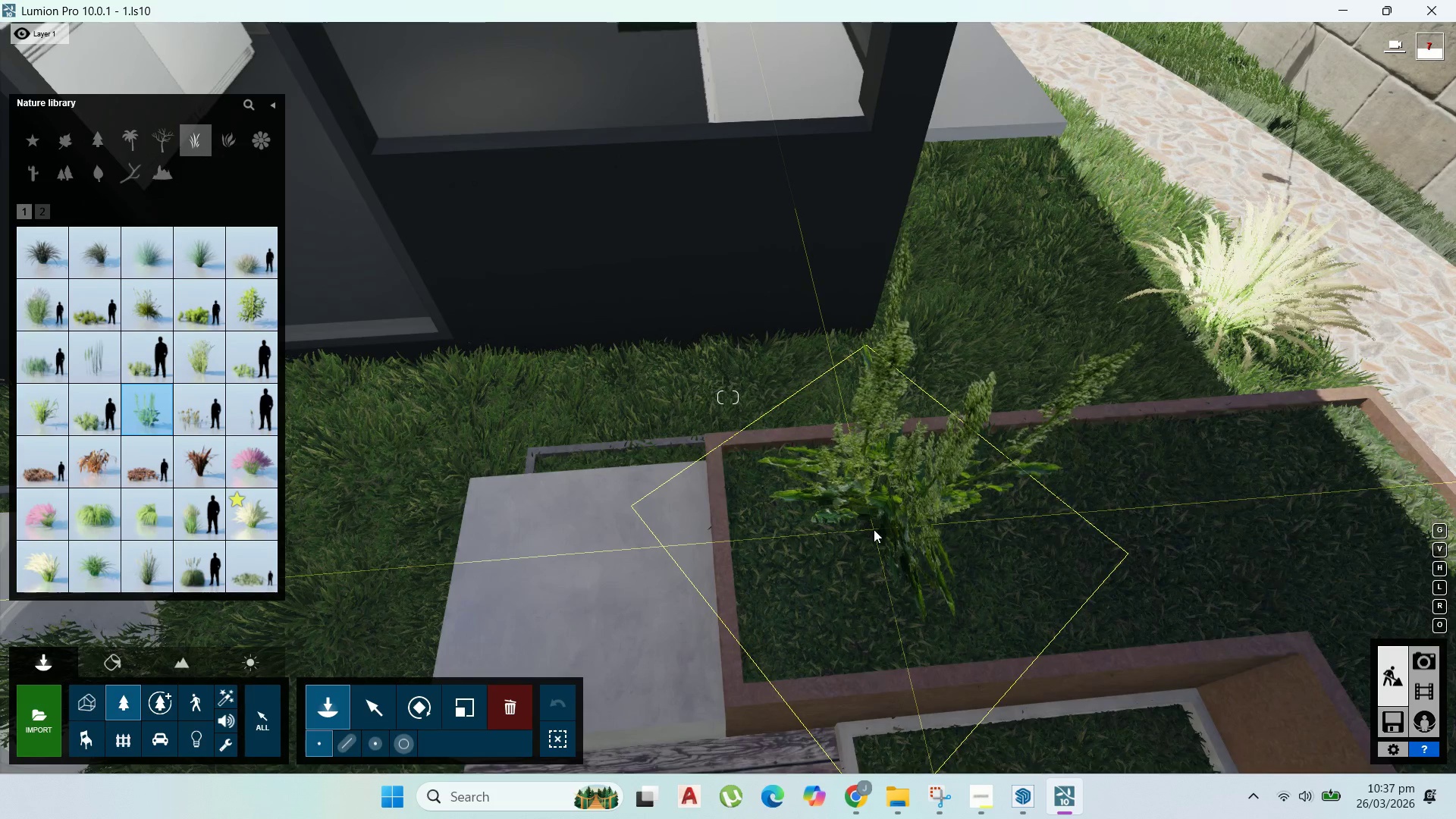 
wait(6.01)
 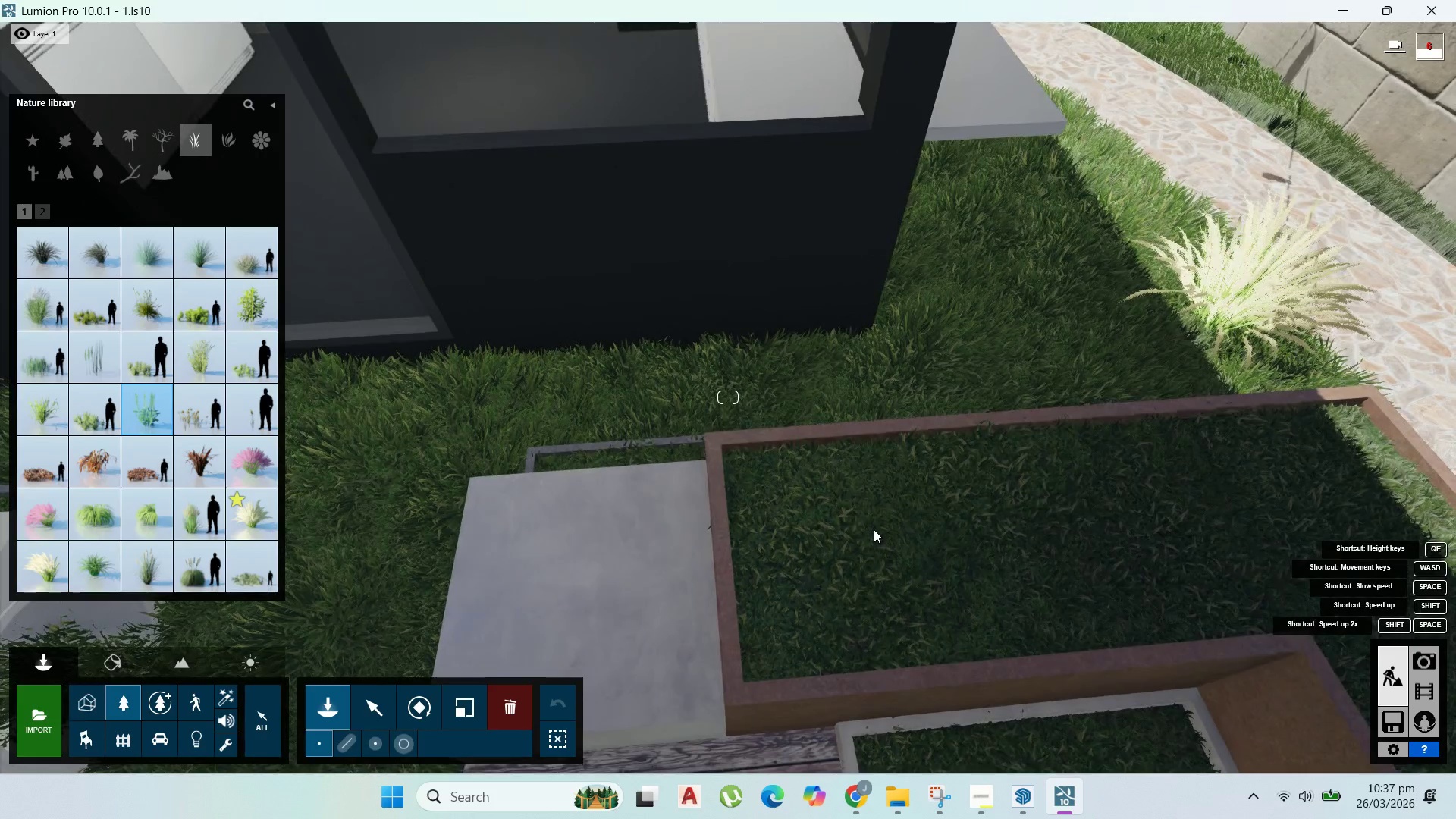 
hold_key(key=D, duration=0.62)
 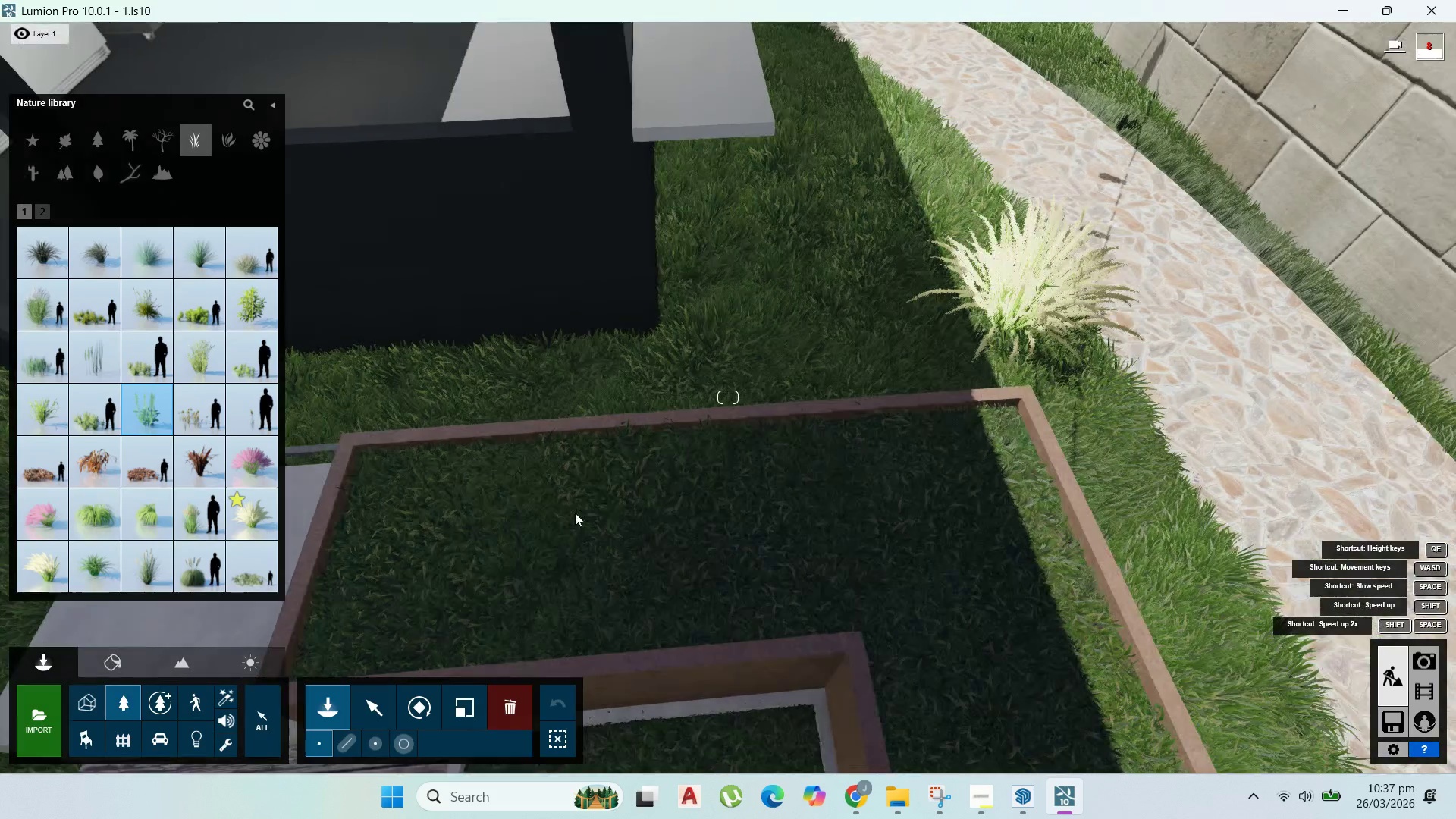 
hold_key(key=D, duration=6.83)
 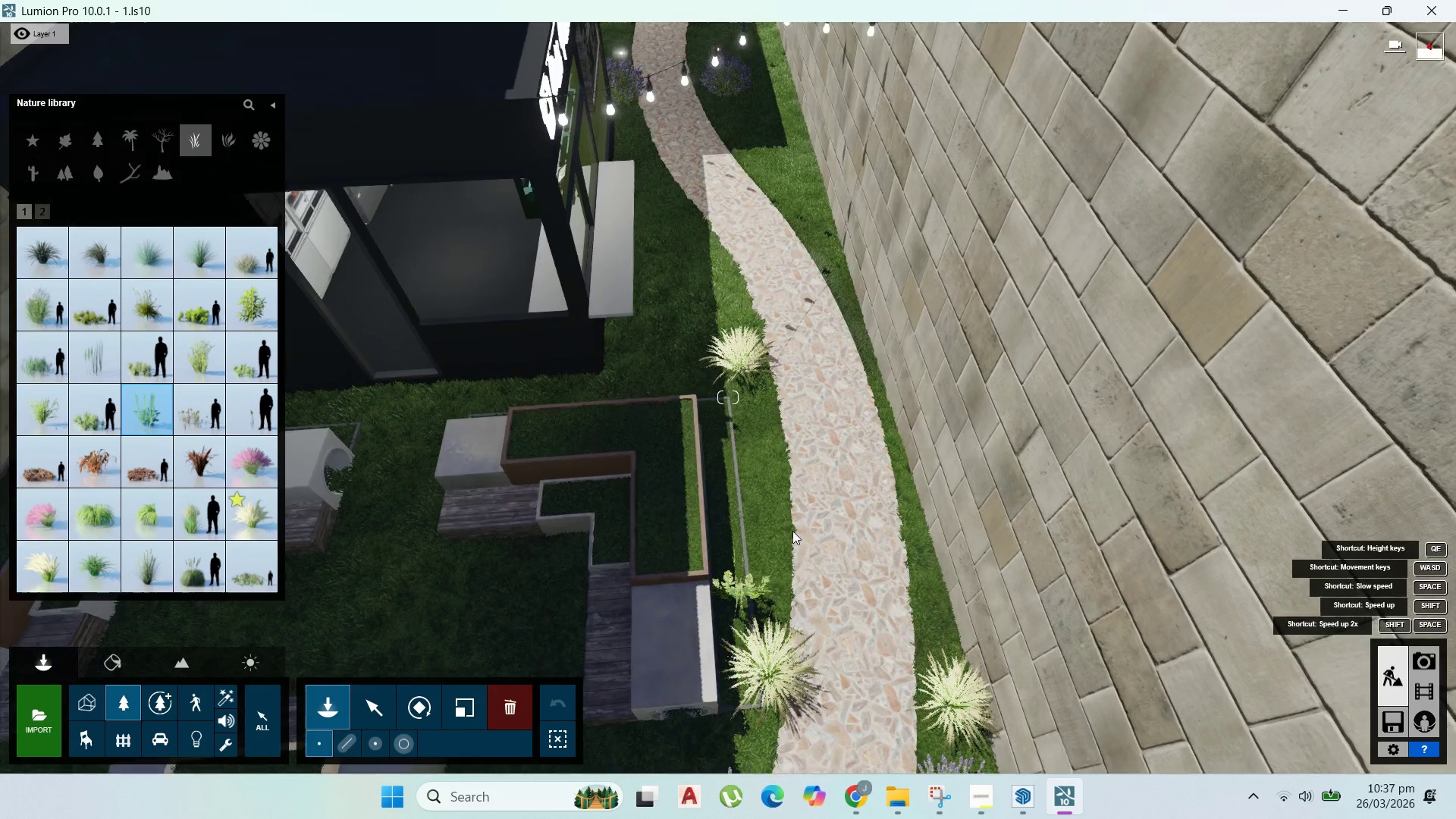 
hold_key(key=S, duration=1.5)
 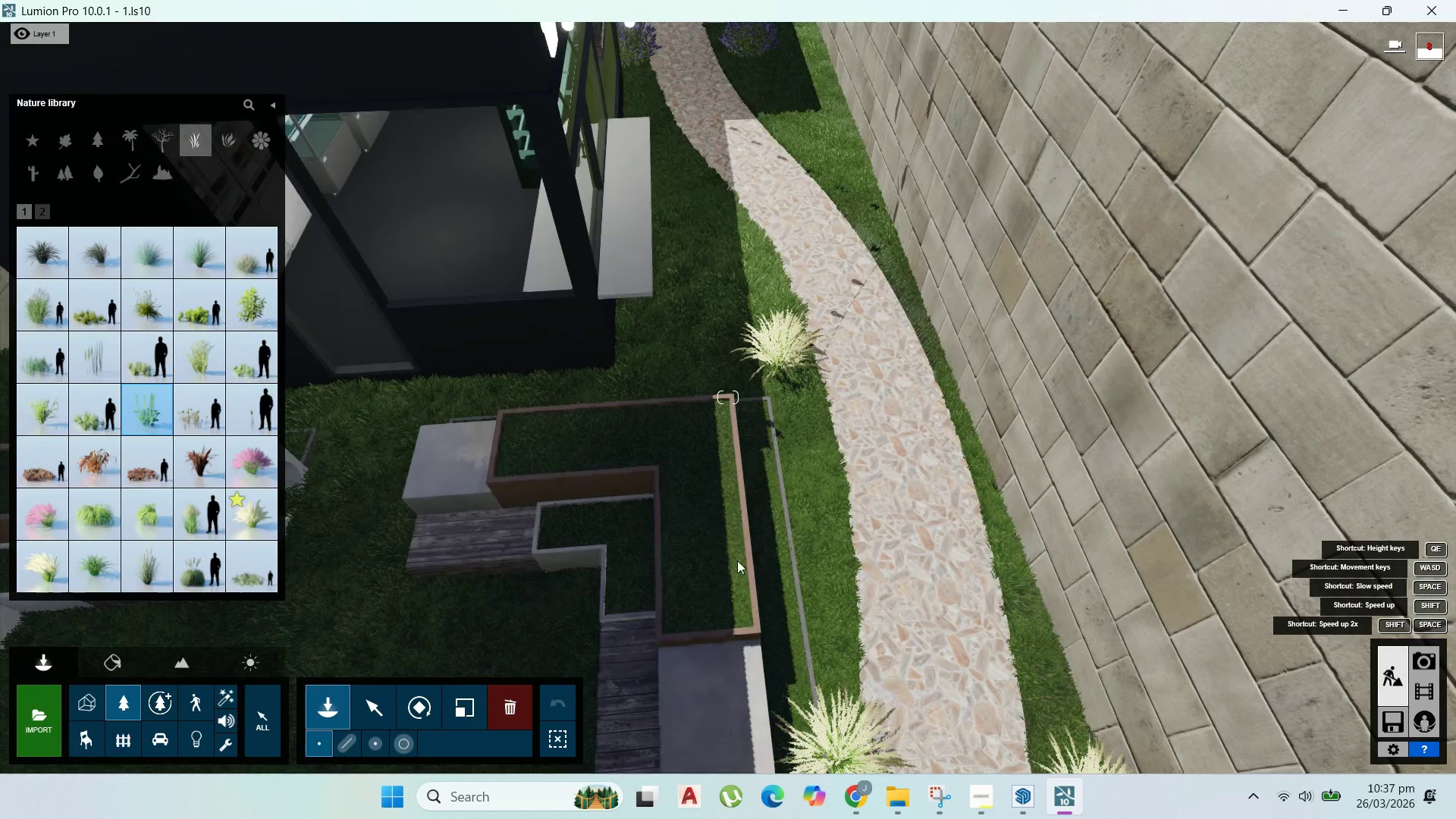 
scroll: coordinate [570, 504], scroll_direction: down, amount: 1.0
 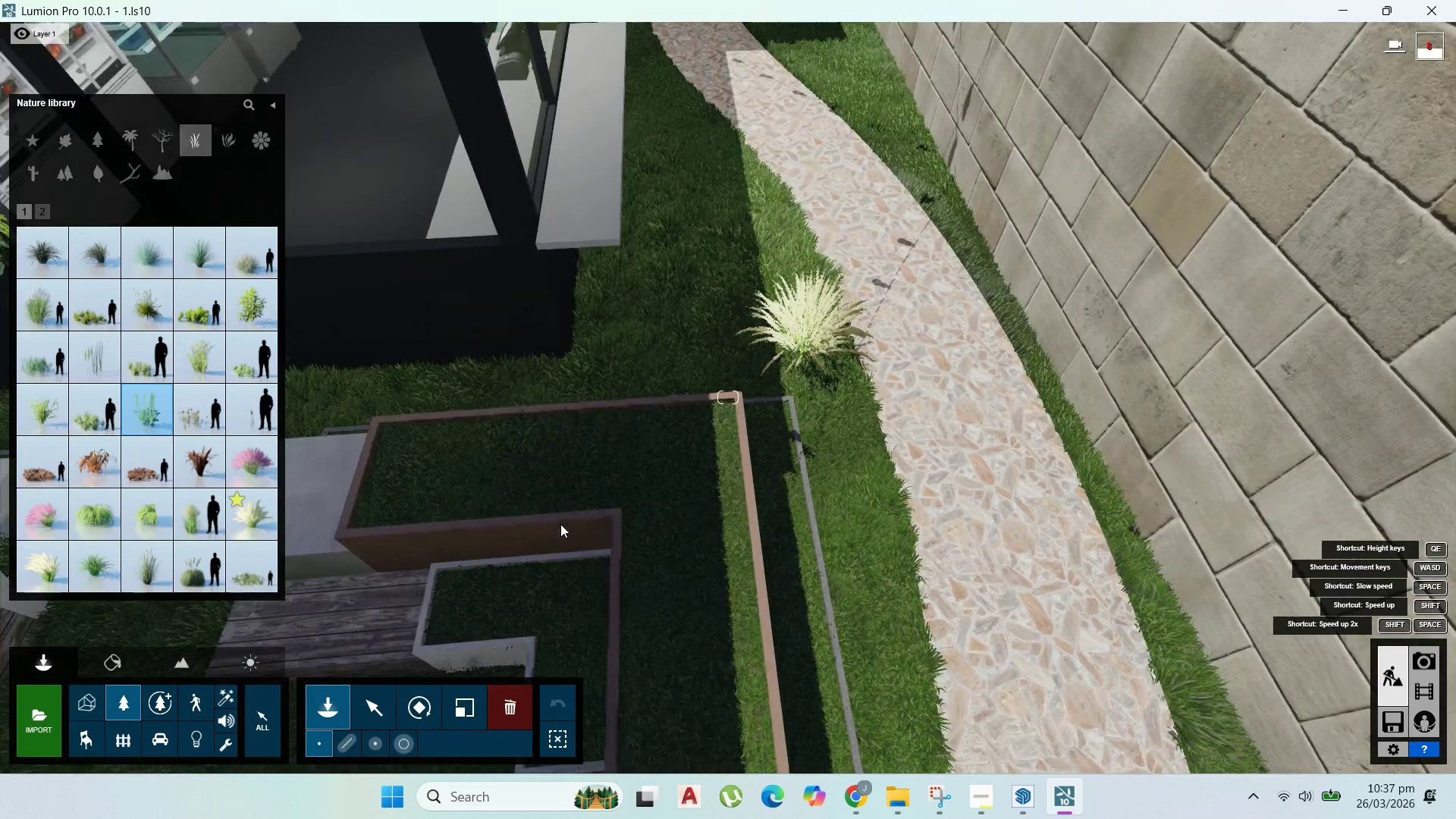 
type(ssssss)
 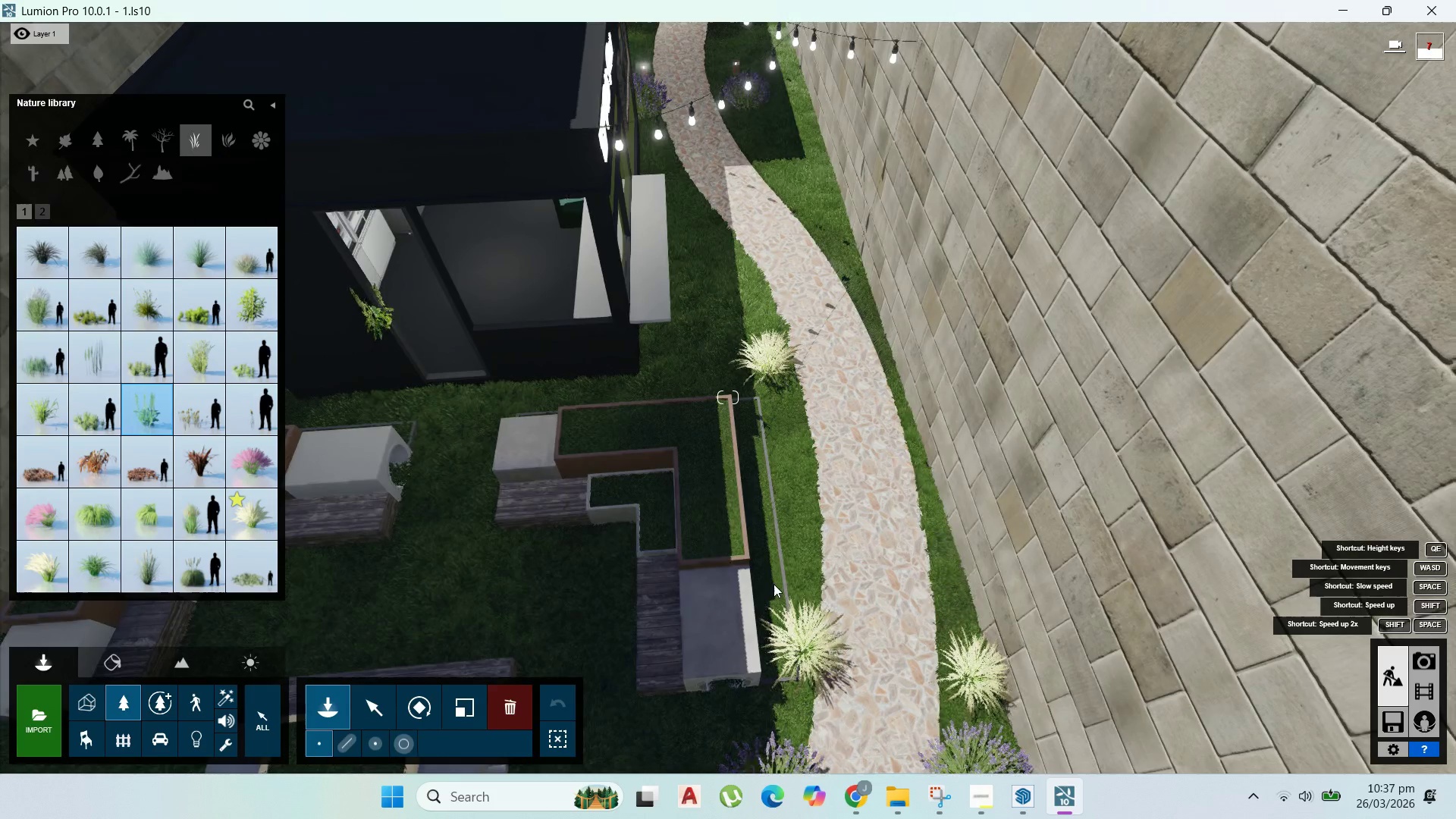 
left_click([774, 584])
 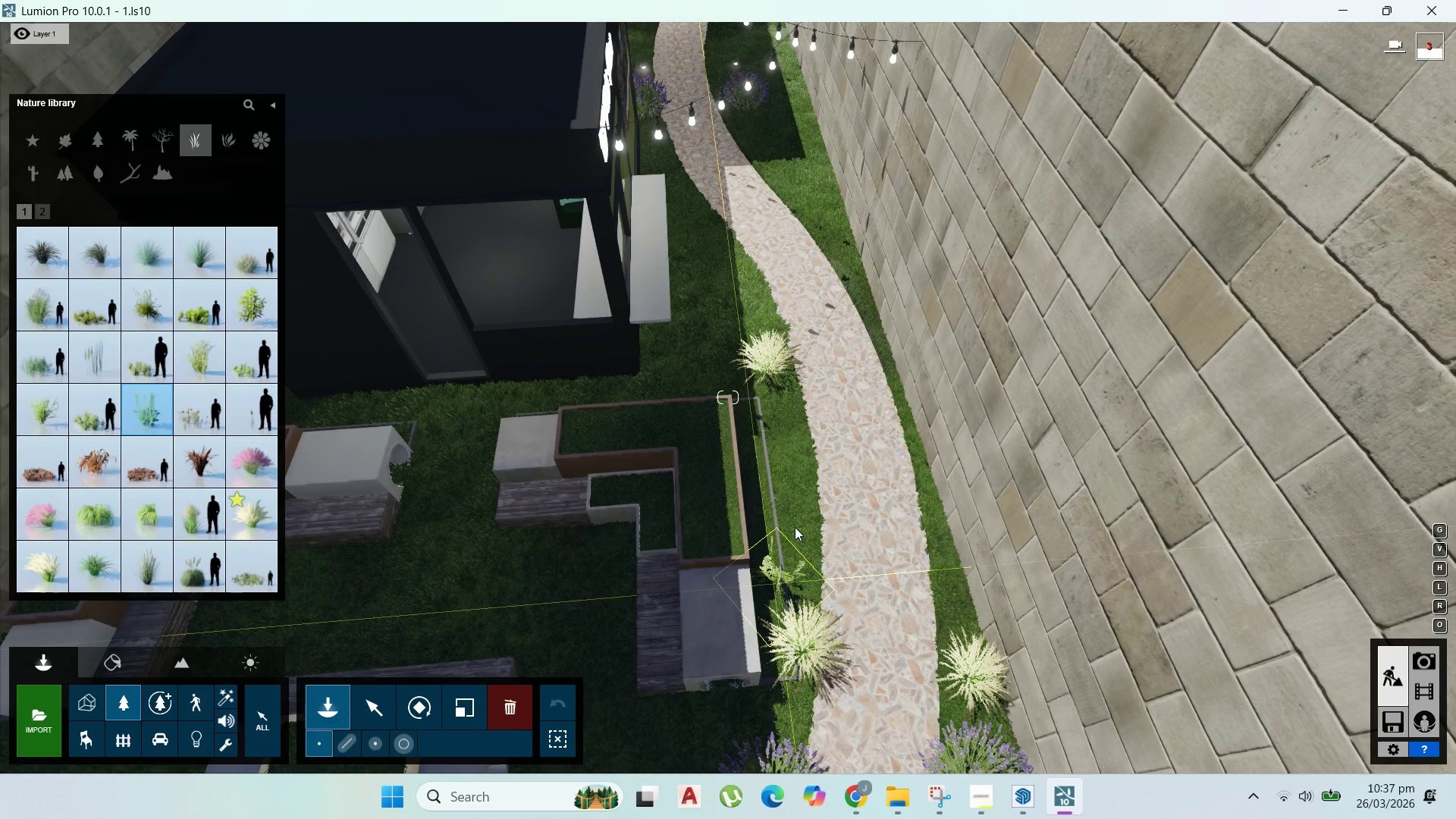 
hold_key(key=D, duration=0.34)
 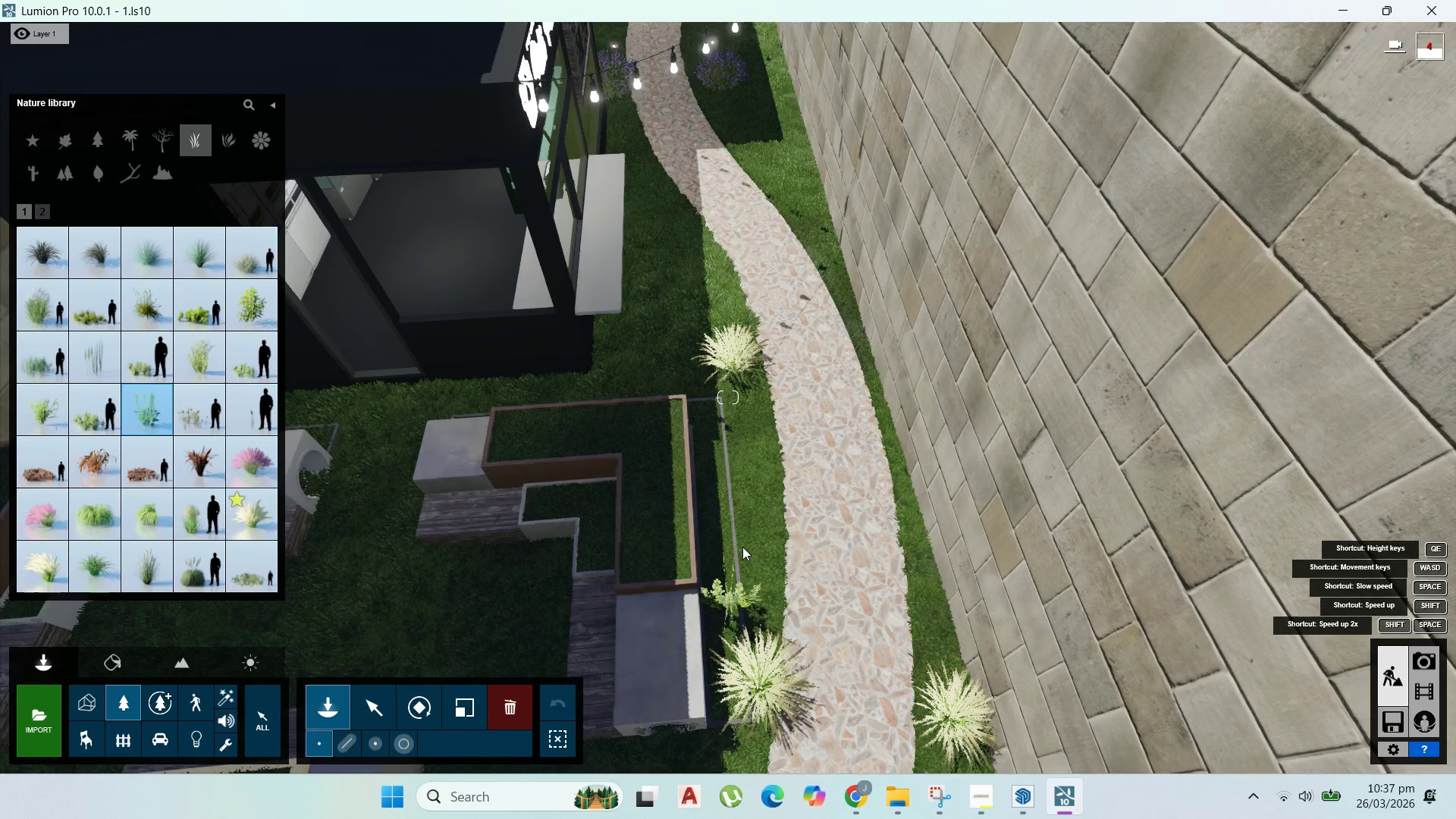 
hold_key(key=W, duration=0.34)
 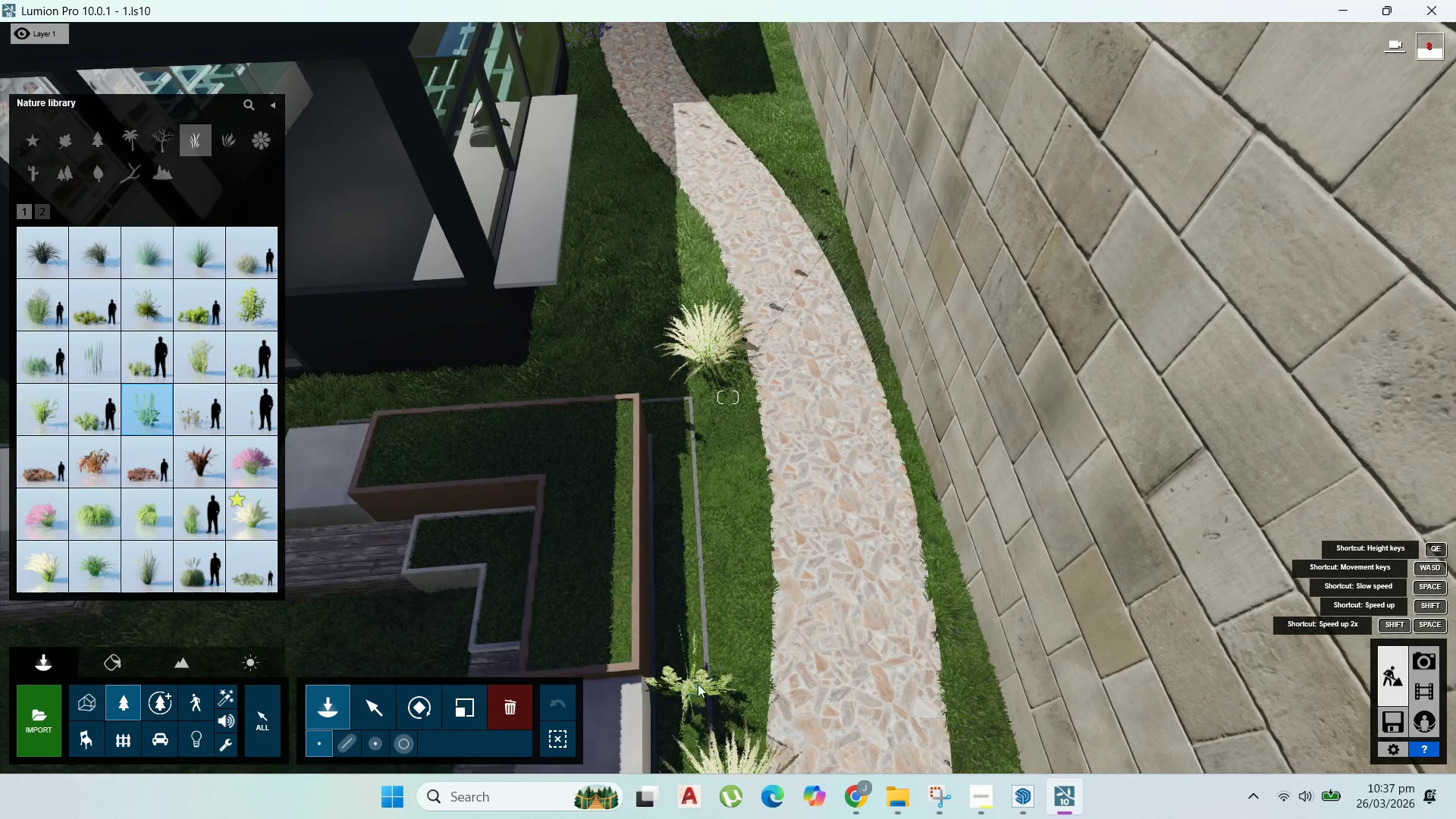 
scroll: coordinate [795, 526], scroll_direction: up, amount: 1.0
 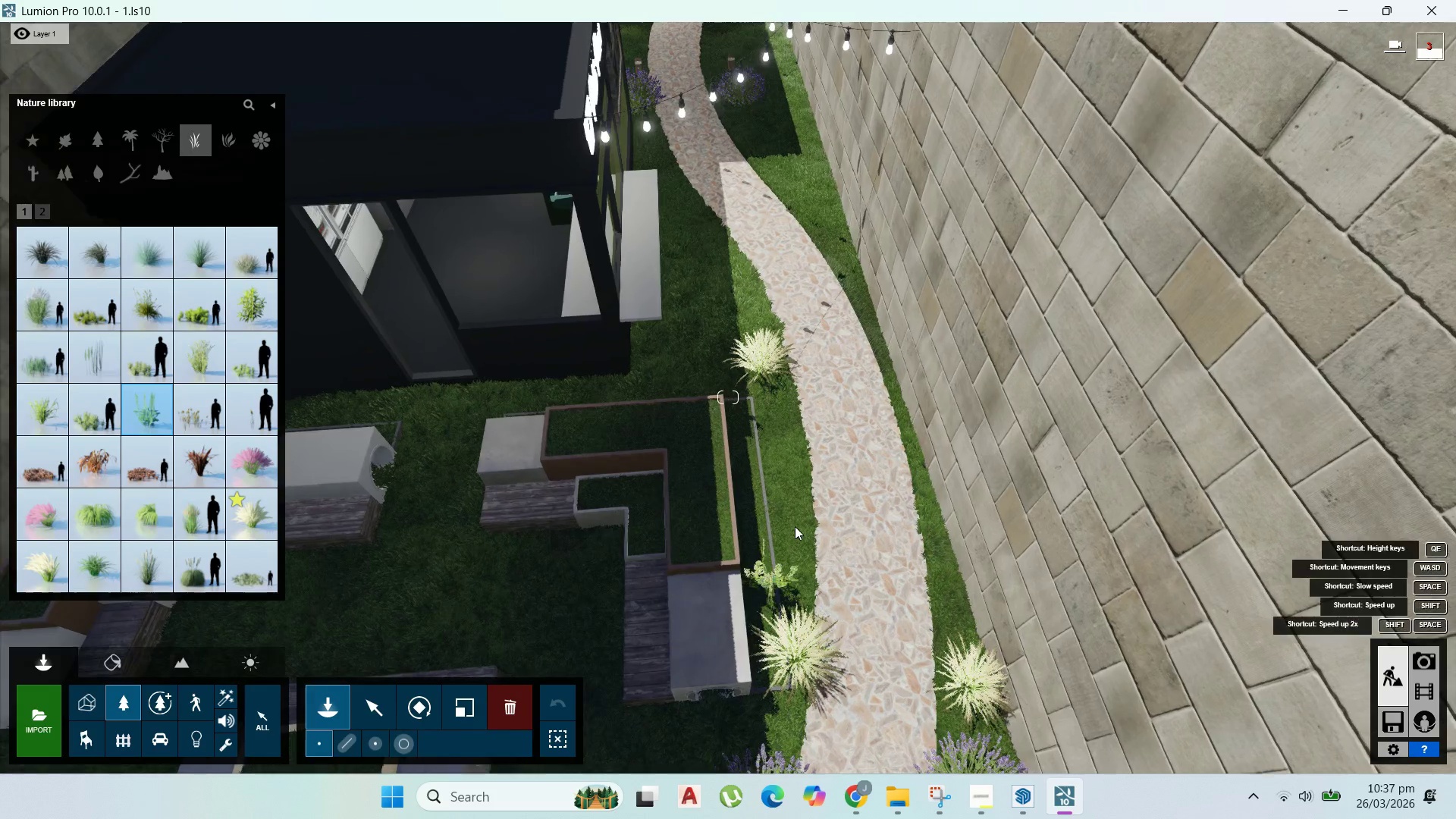 
left_click([512, 711])
 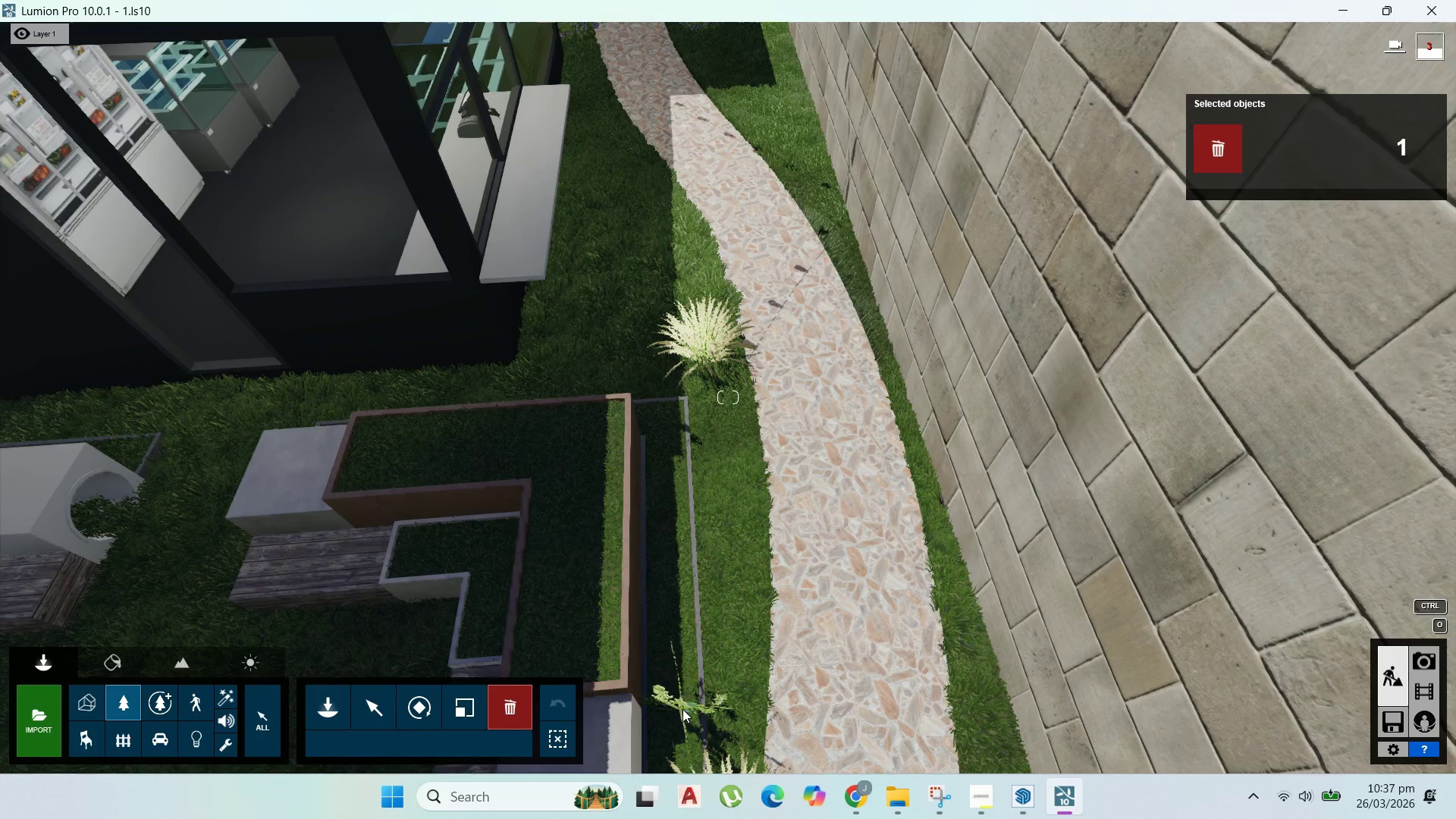 
left_click([683, 704])
 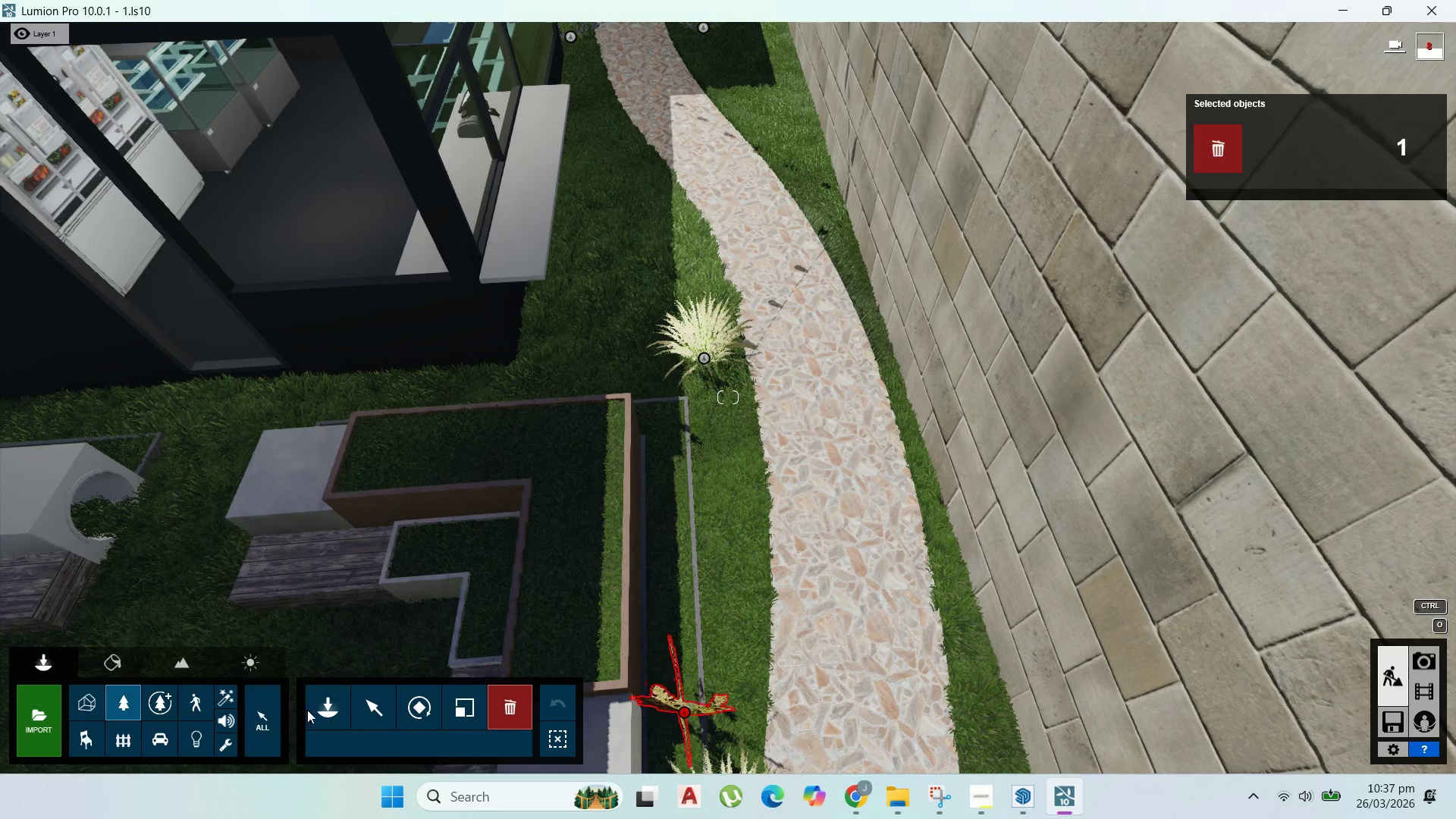 
left_click([325, 703])
 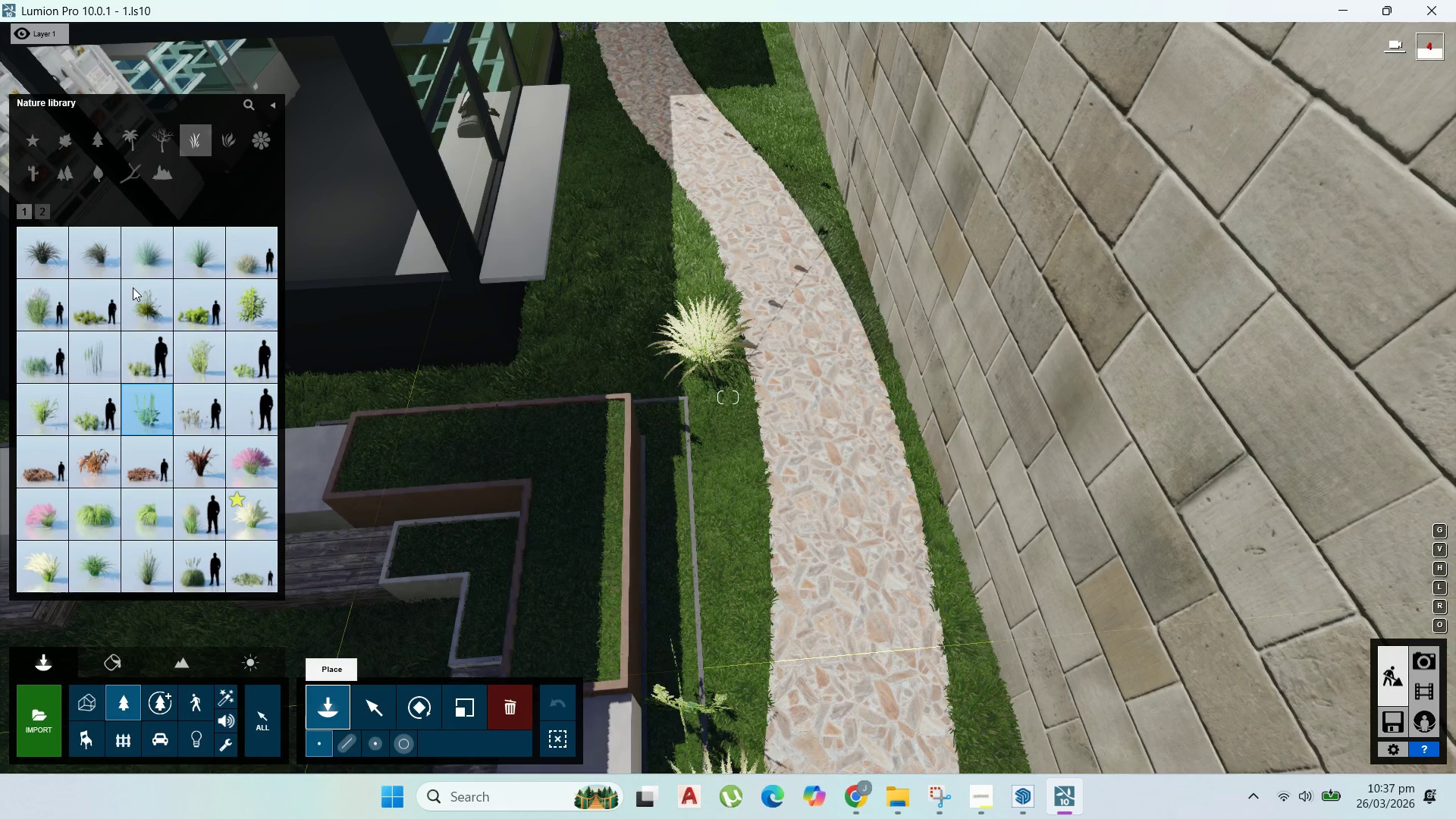 
mouse_move([81, 311])
 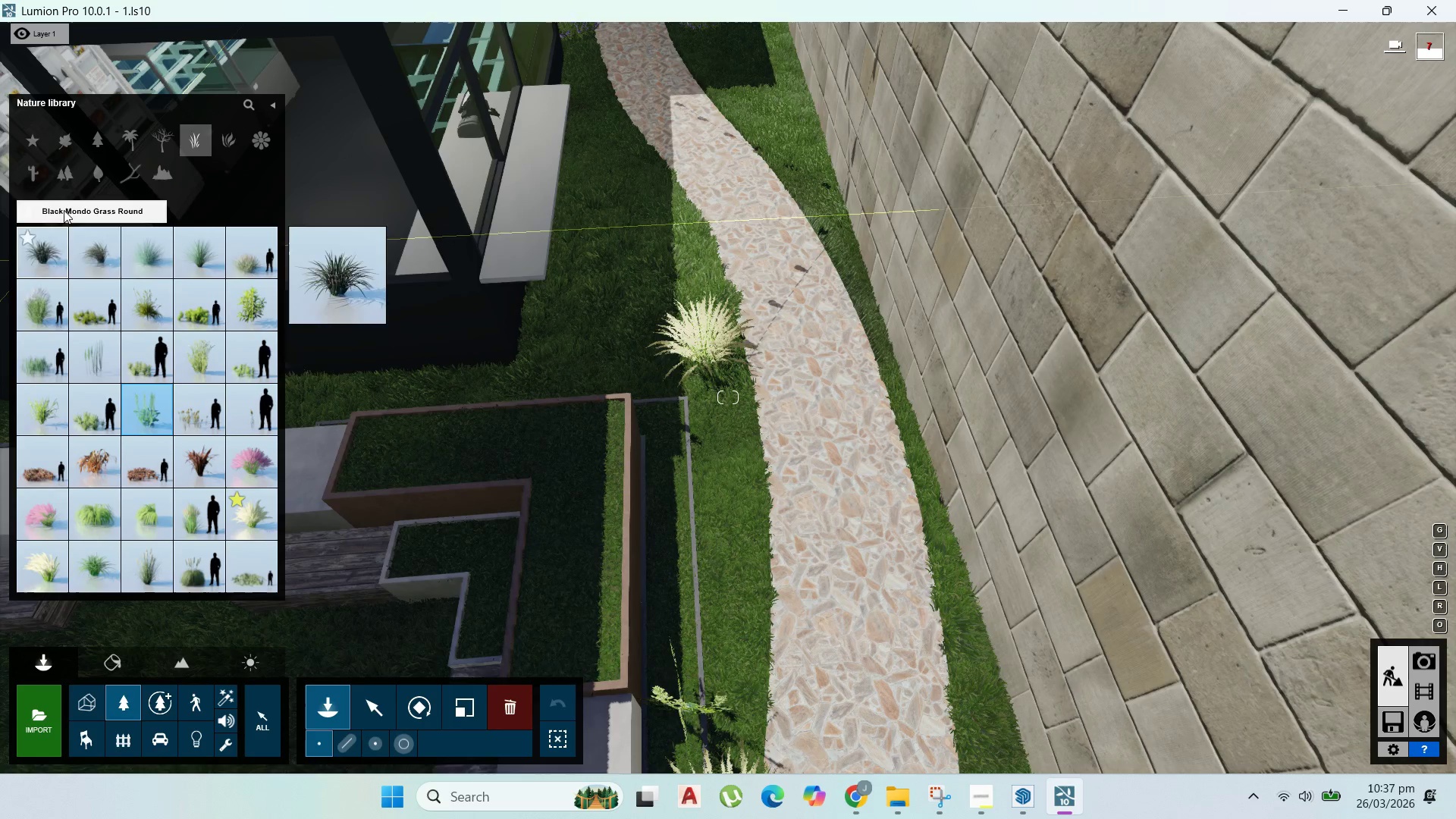 
left_click([44, 206])
 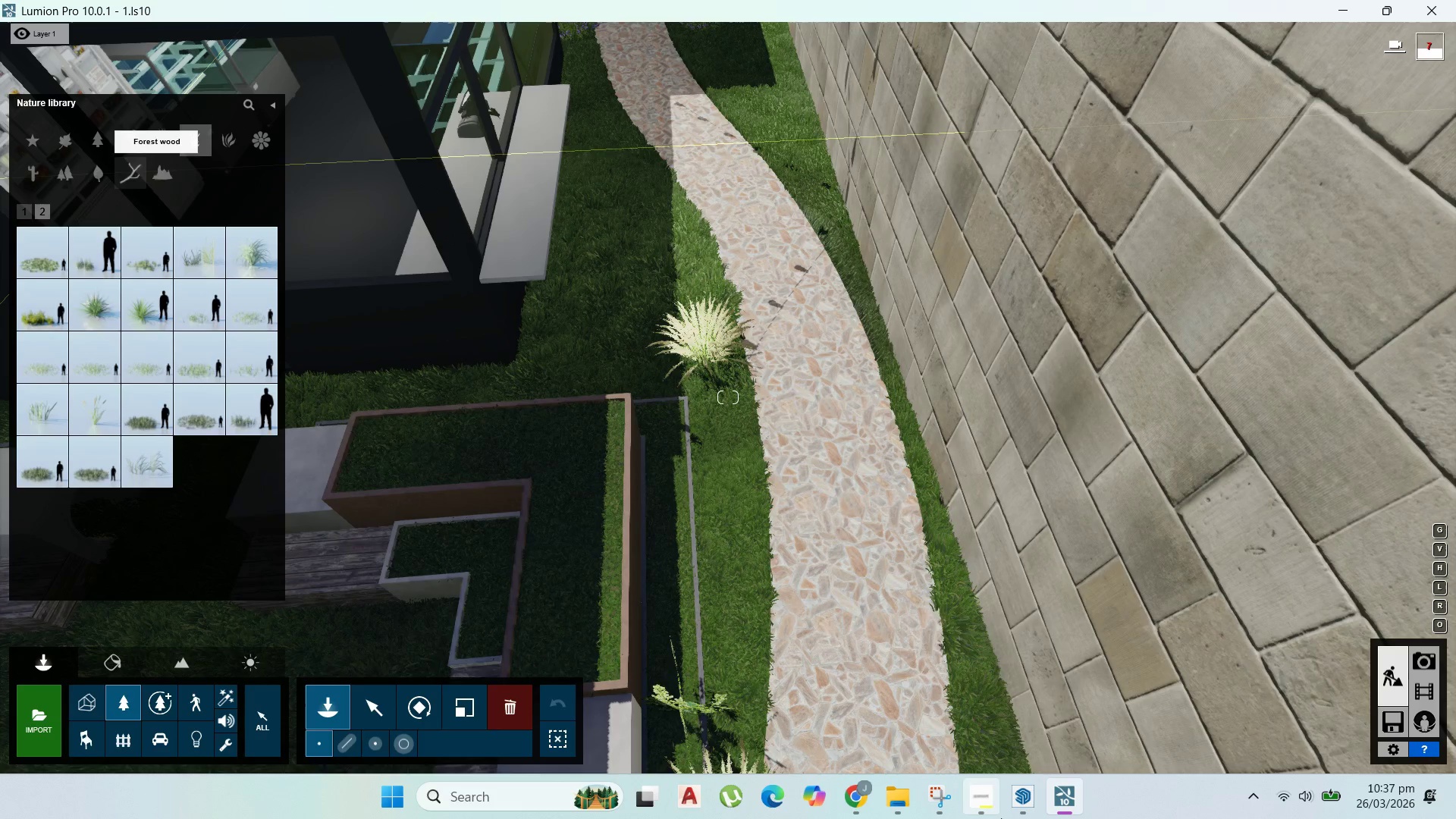 
left_click([874, 783])
 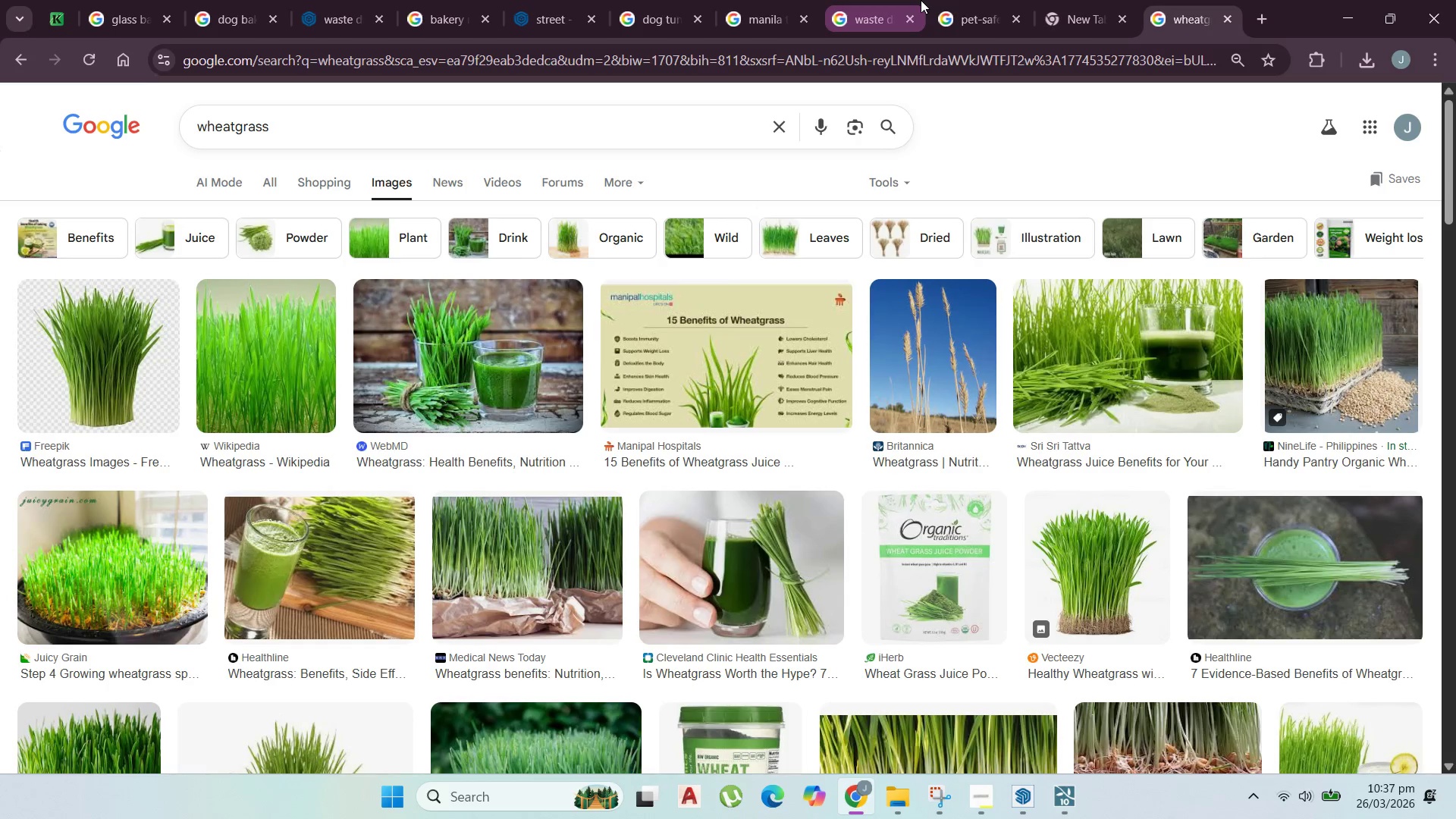 
left_click([1003, 0])
 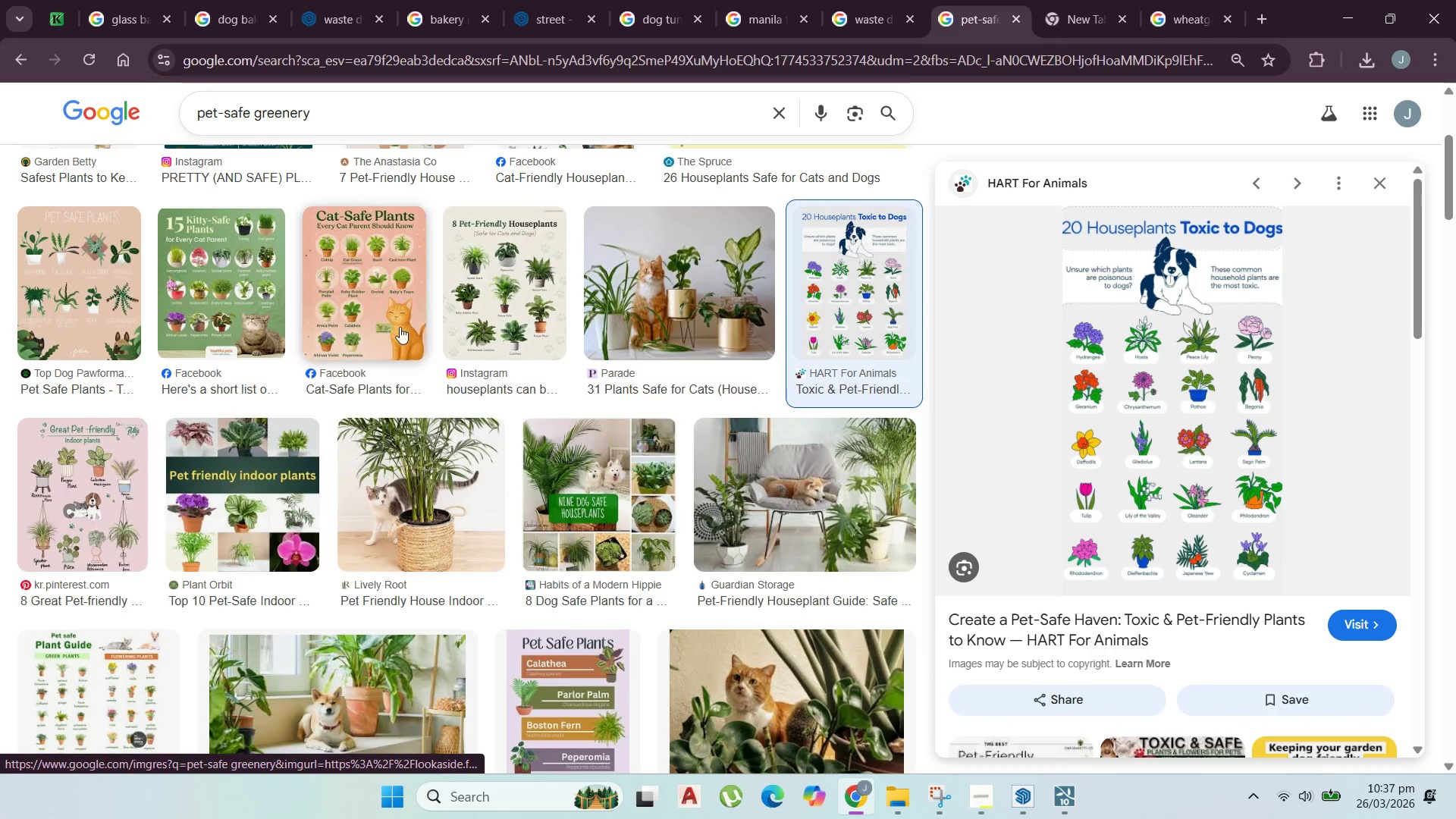 
left_click([359, 343])
 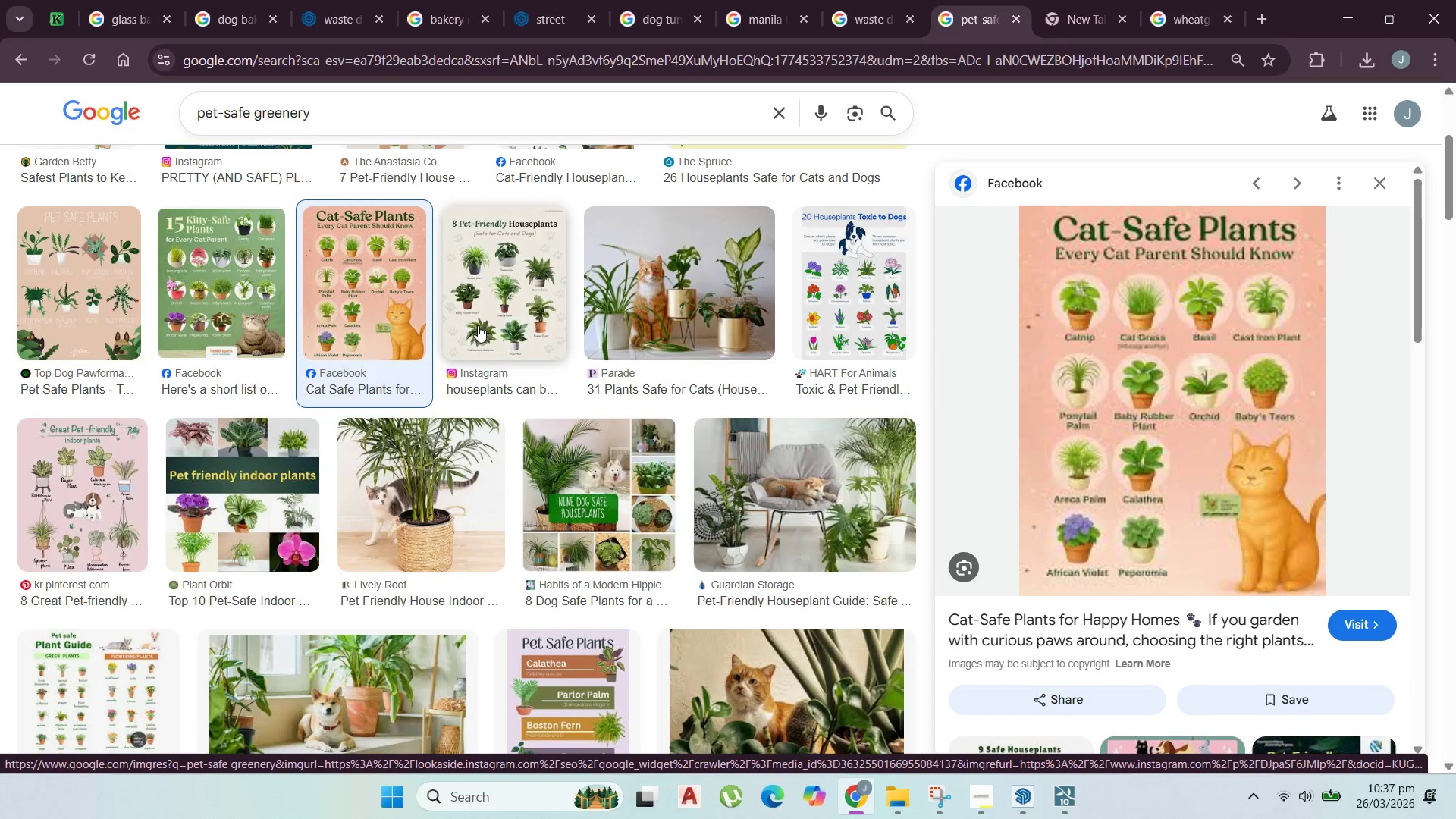 
wait(5.55)
 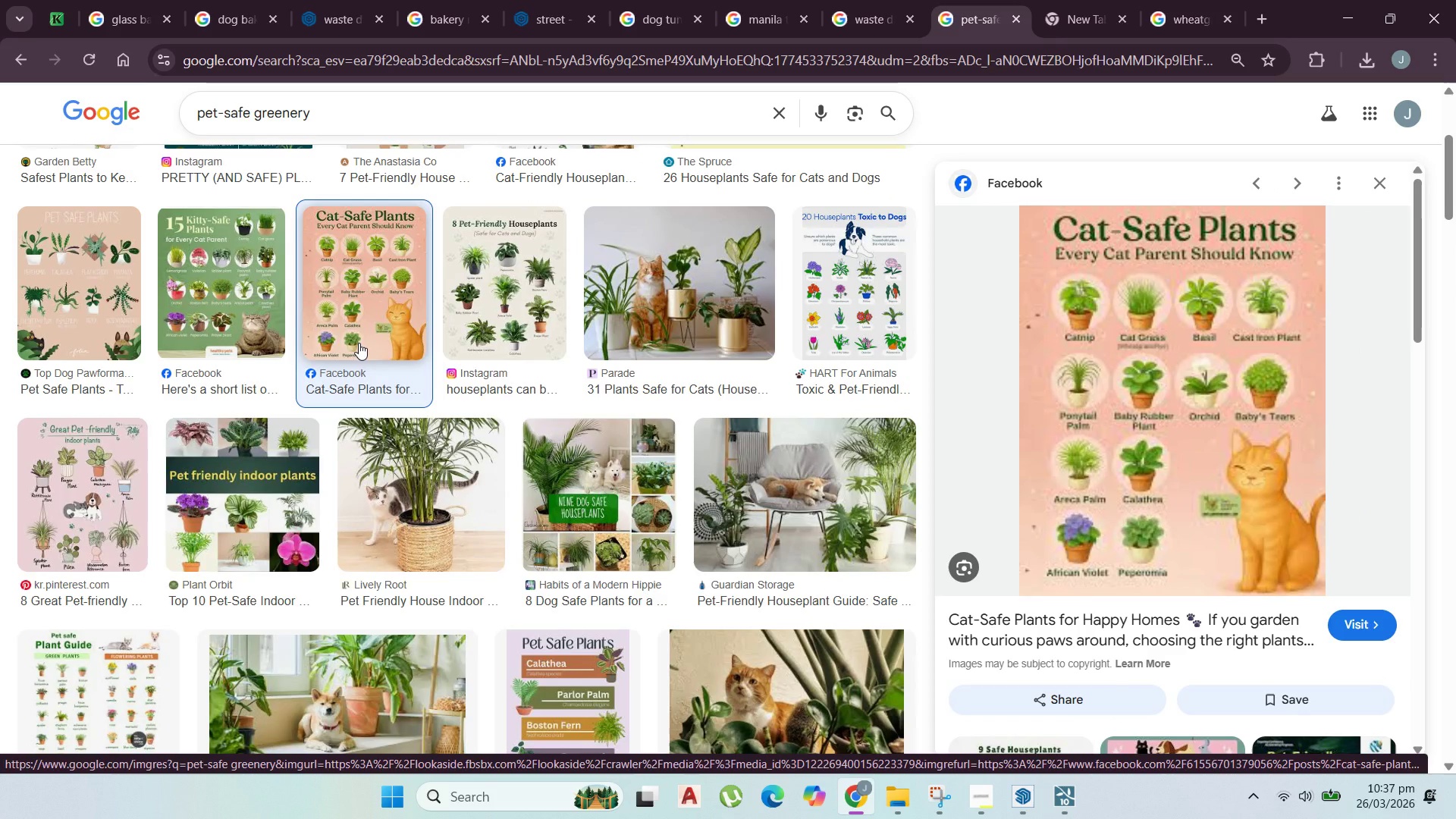 
scroll: coordinate [363, 339], scroll_direction: up, amount: 10.0
 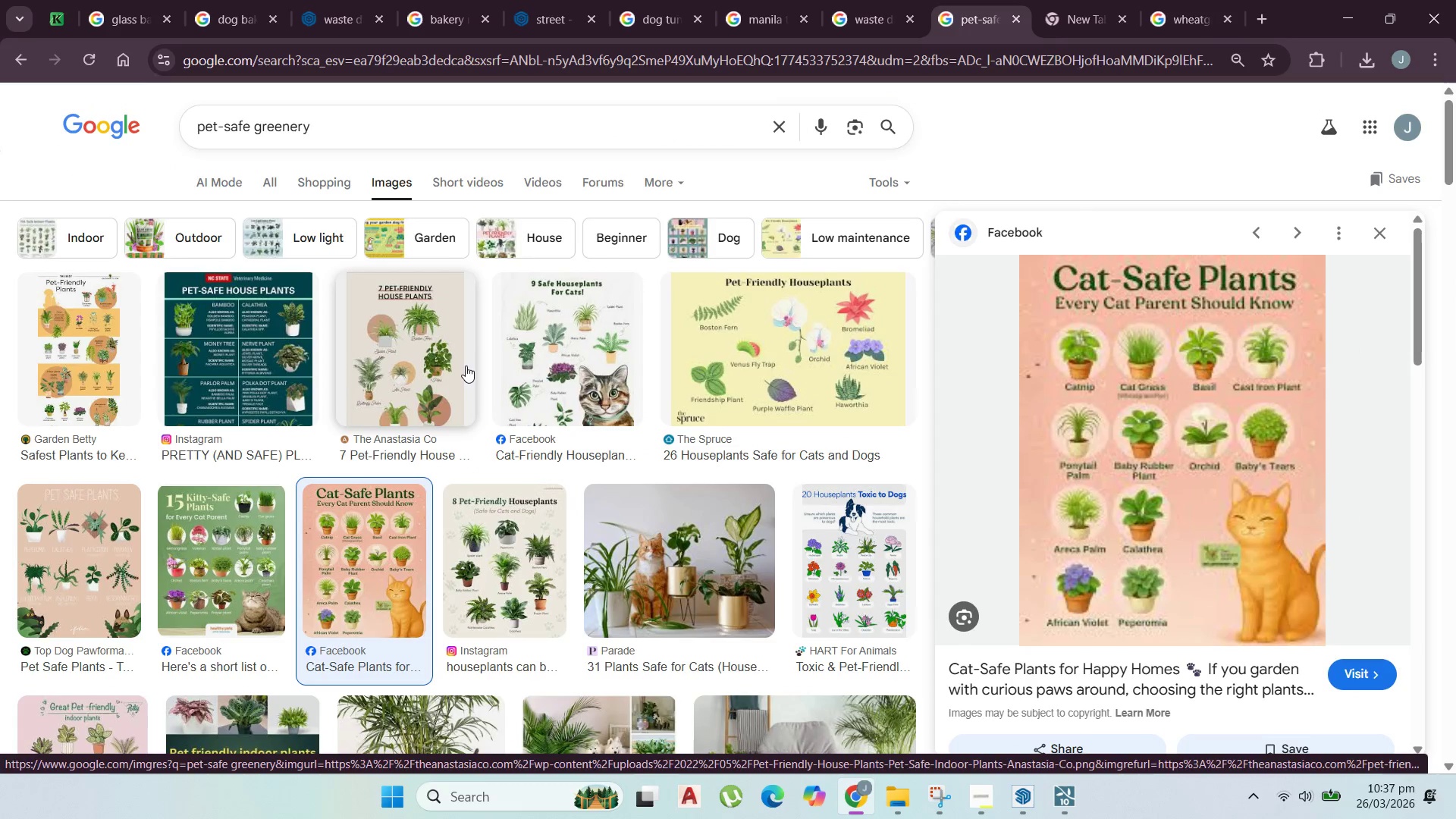 
left_click([467, 366])
 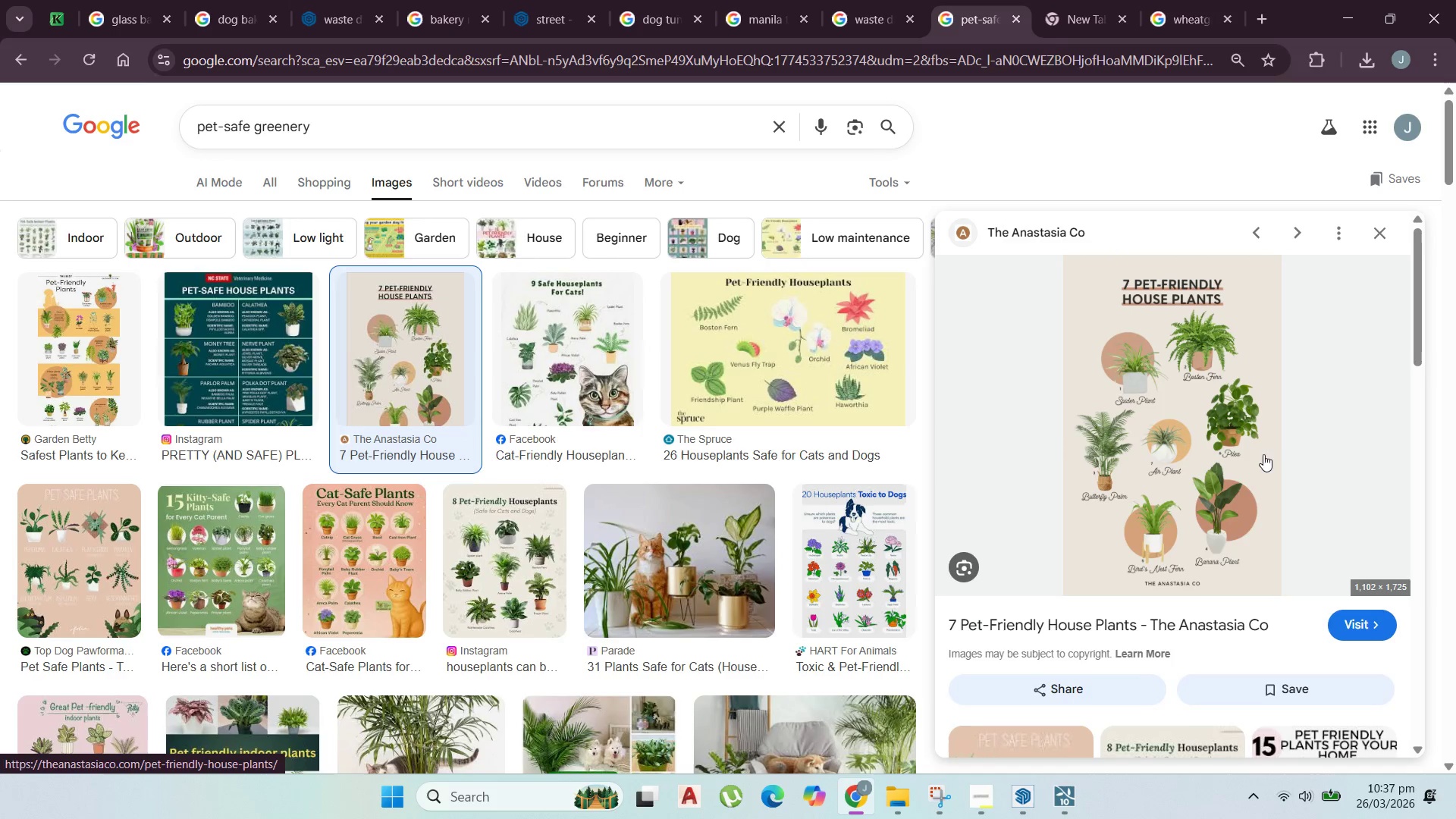 
left_click([1351, 12])
 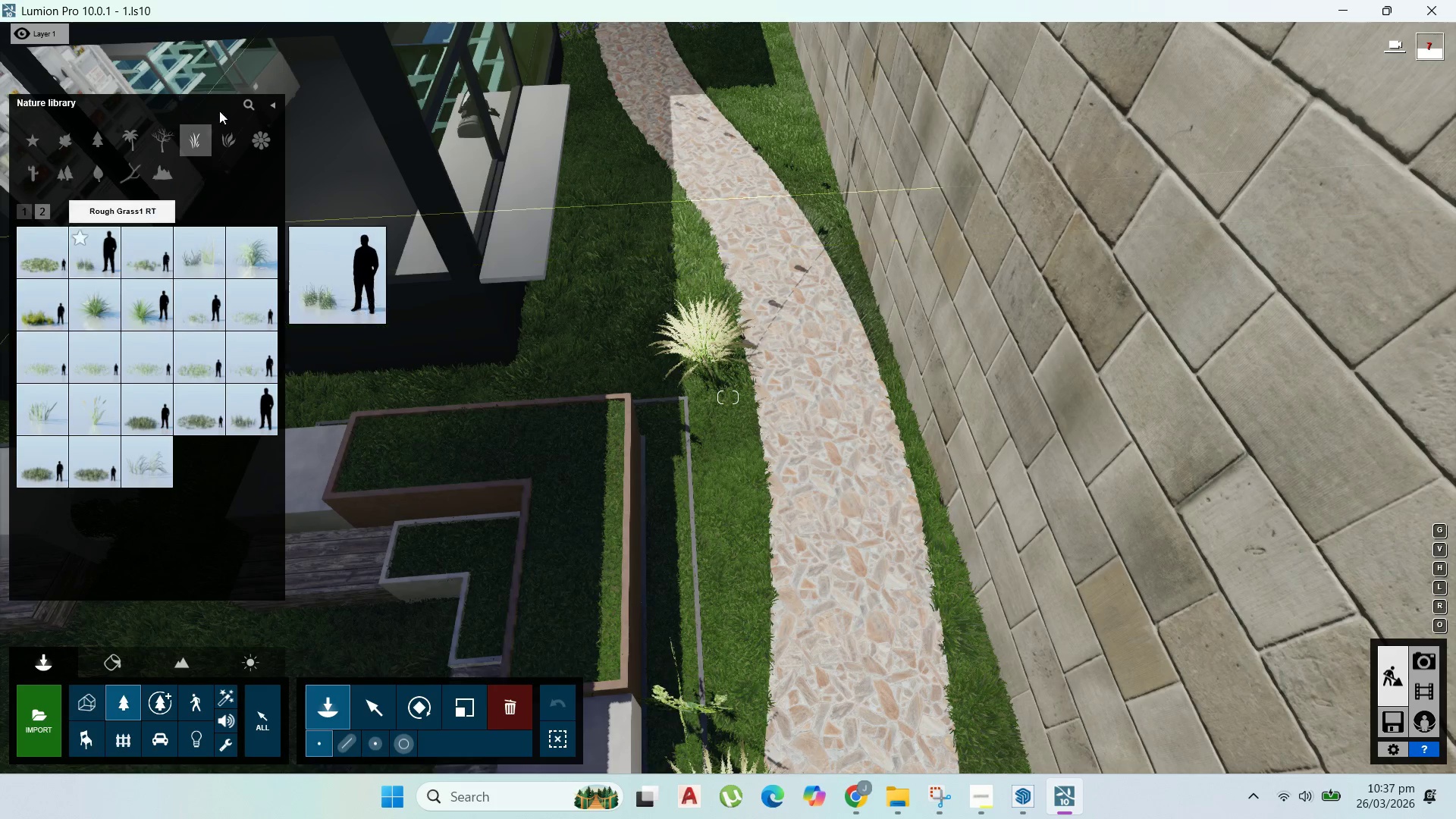 
left_click([246, 105])
 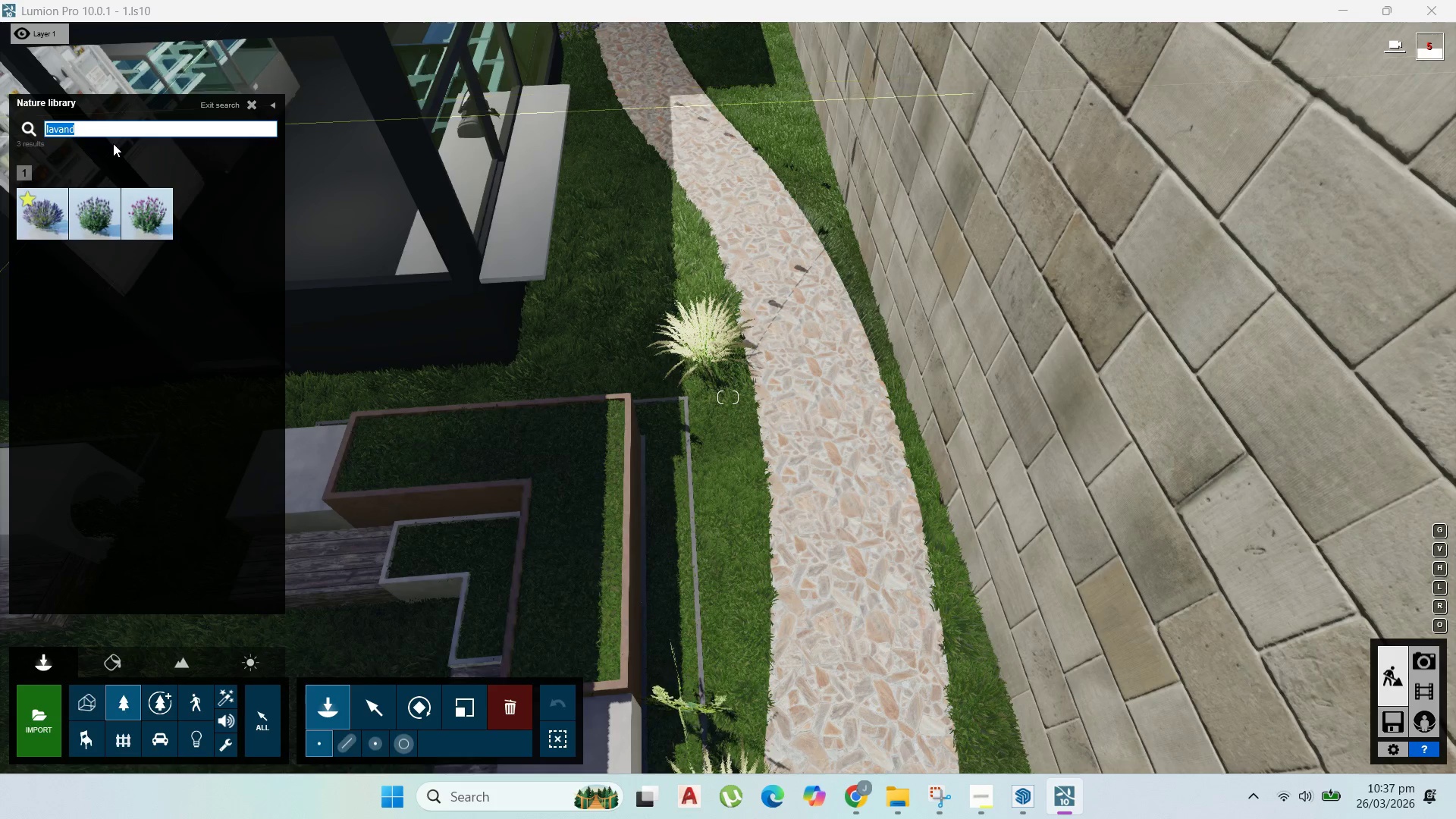 
type(ferm)
key(Backspace)
type(n)
 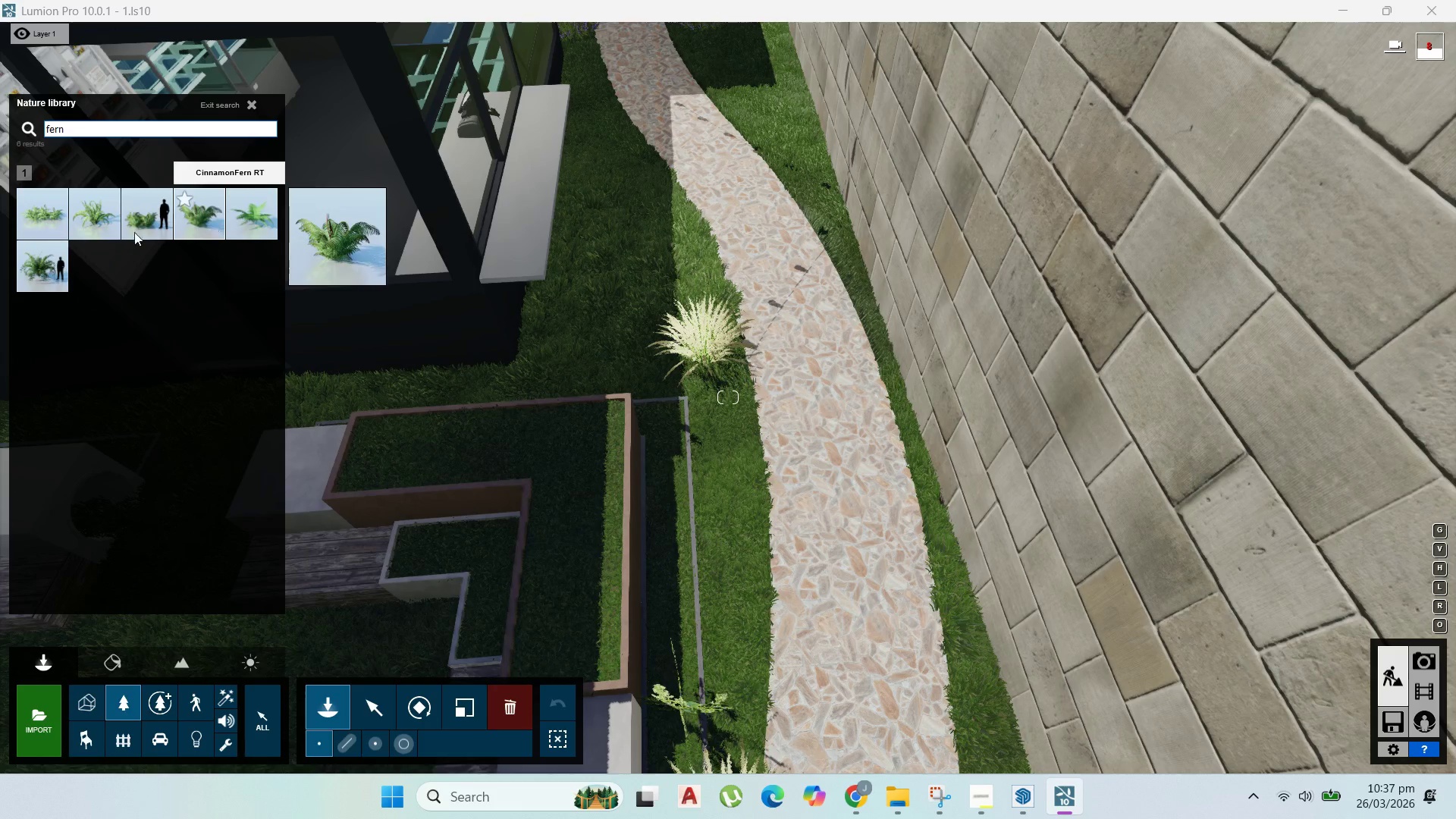 
wait(5.61)
 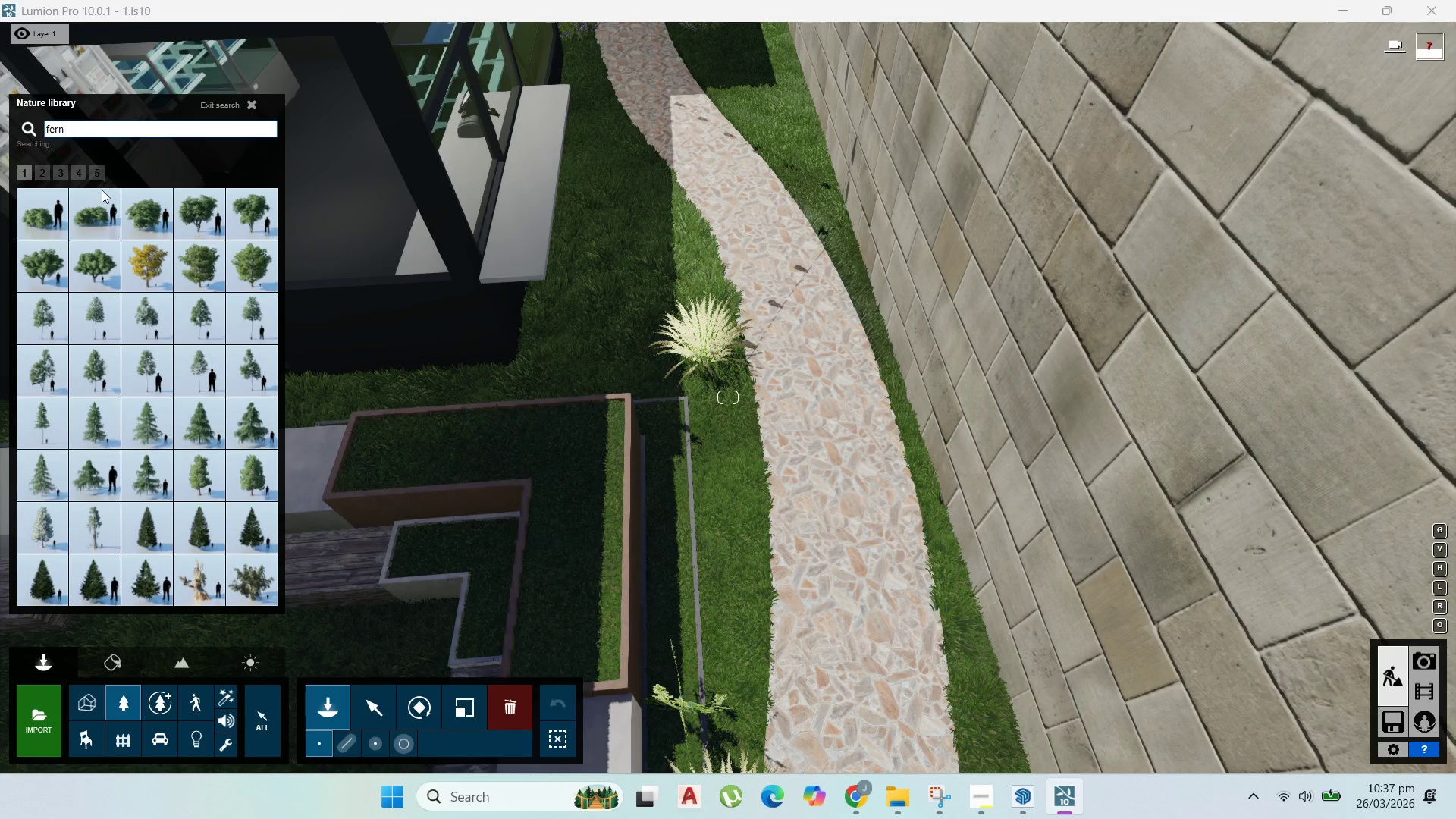 
left_click([98, 225])
 